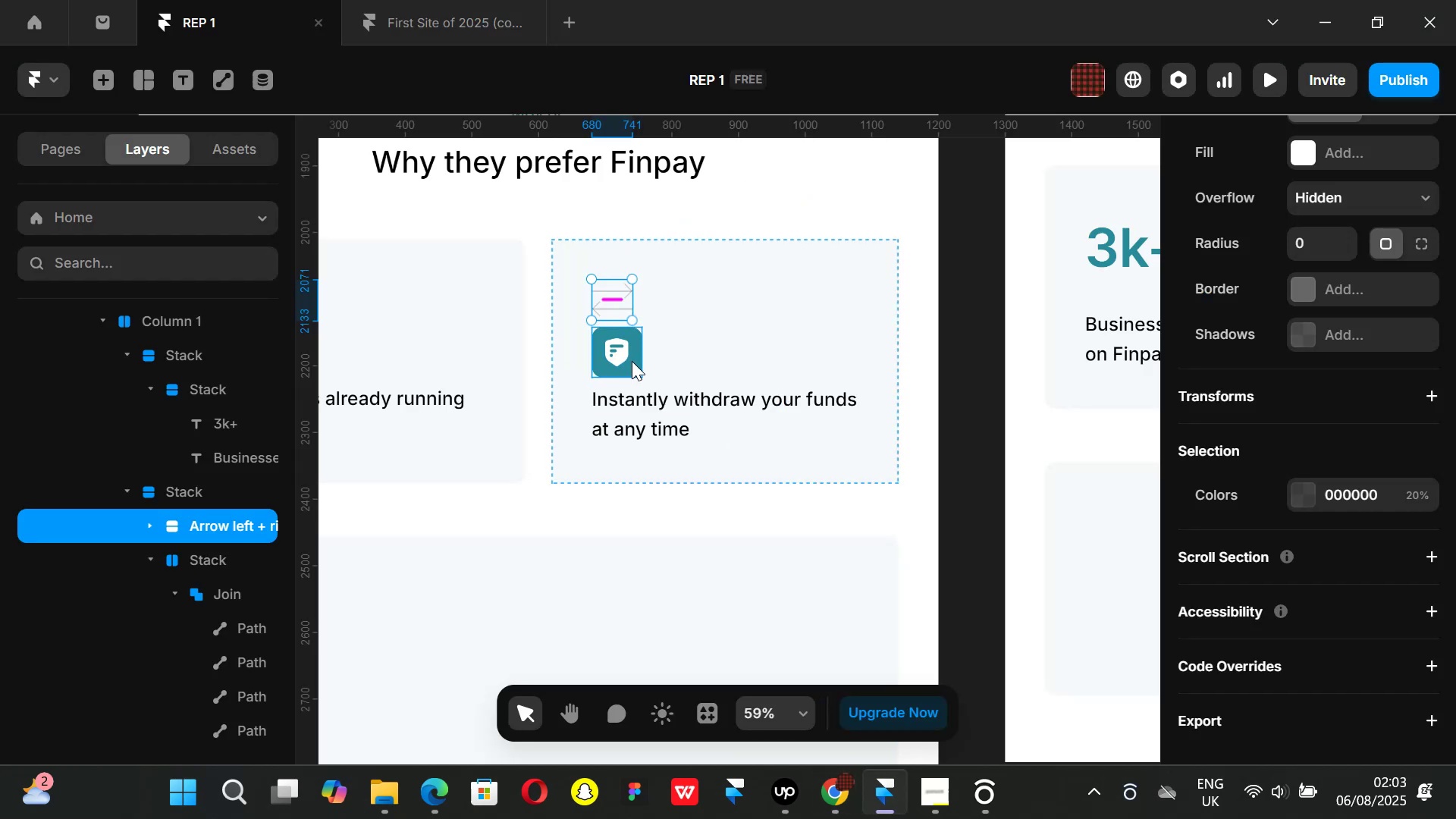 
left_click([633, 366])
 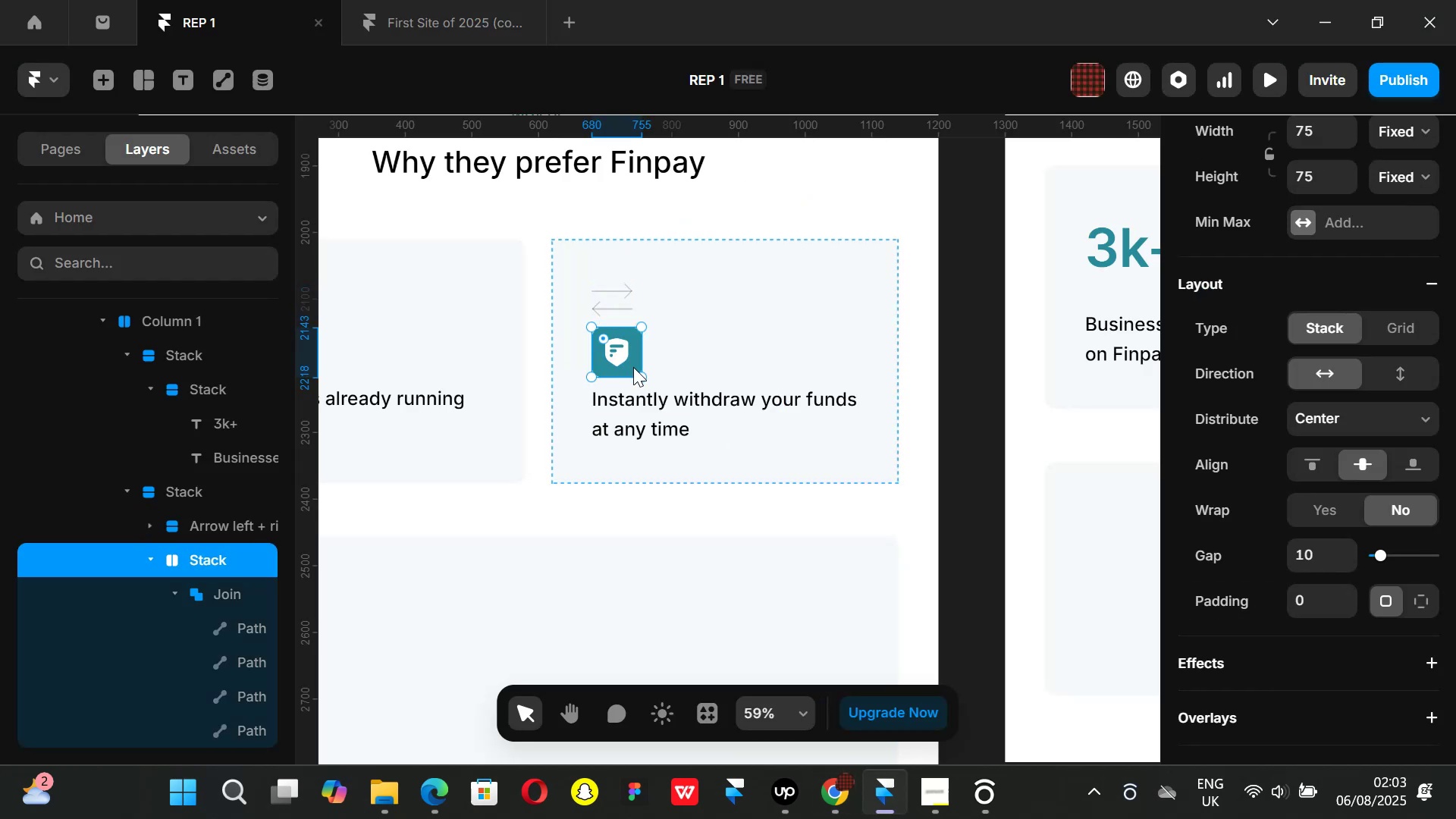 
key(Control+ControlLeft)
 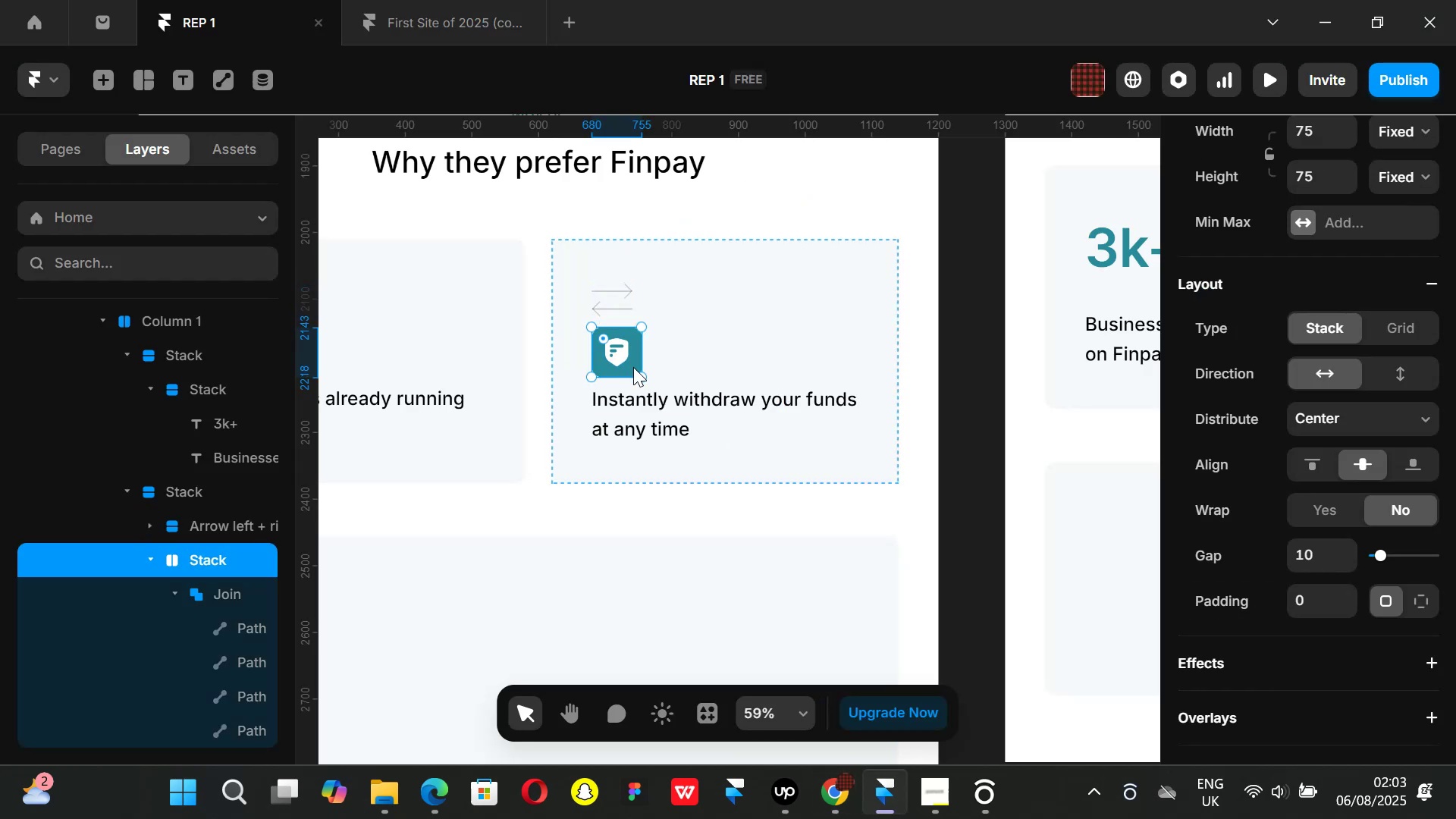 
key(Control+D)
 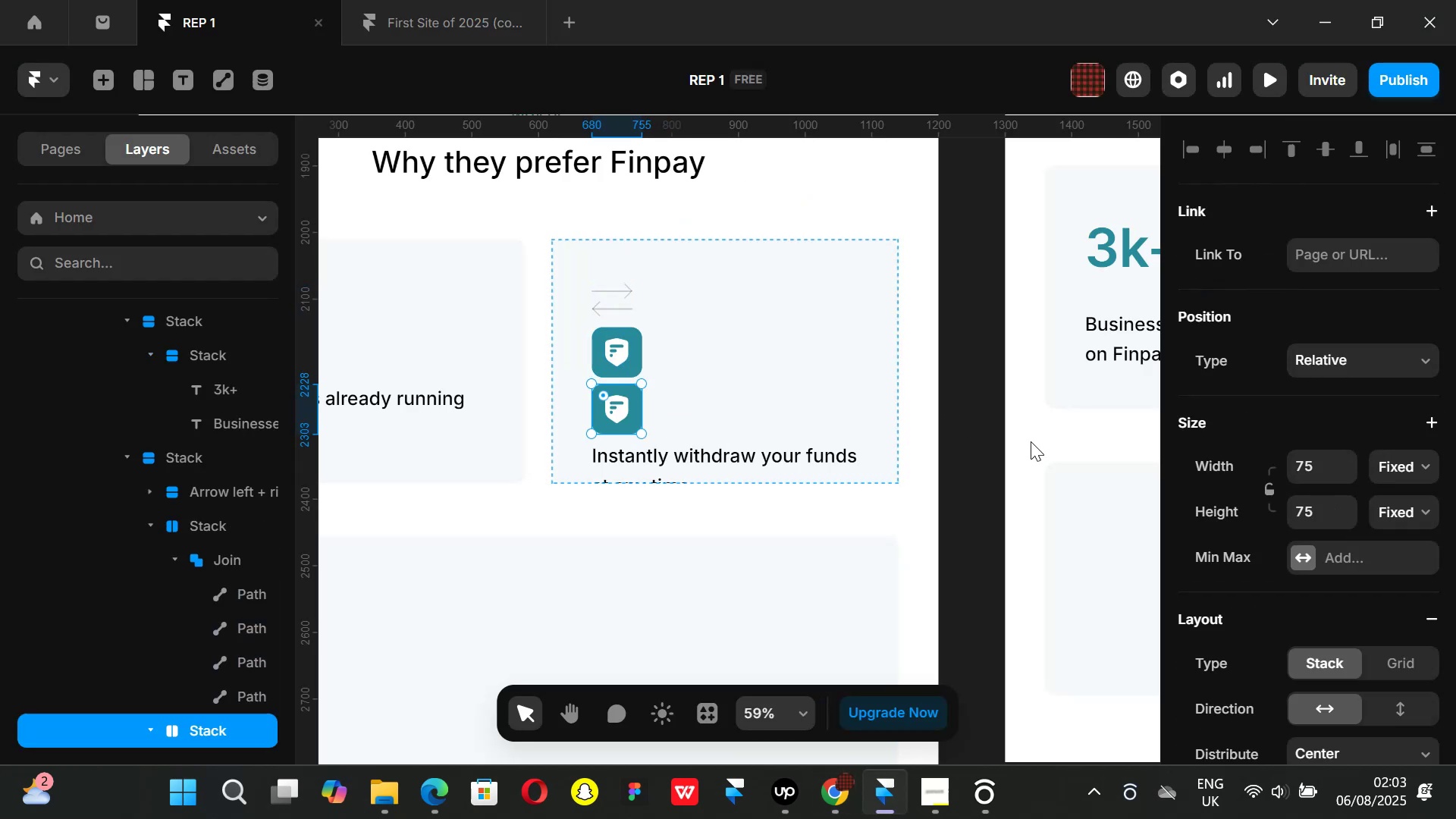 
scroll: coordinate [1311, 517], scroll_direction: down, amount: 5.0
 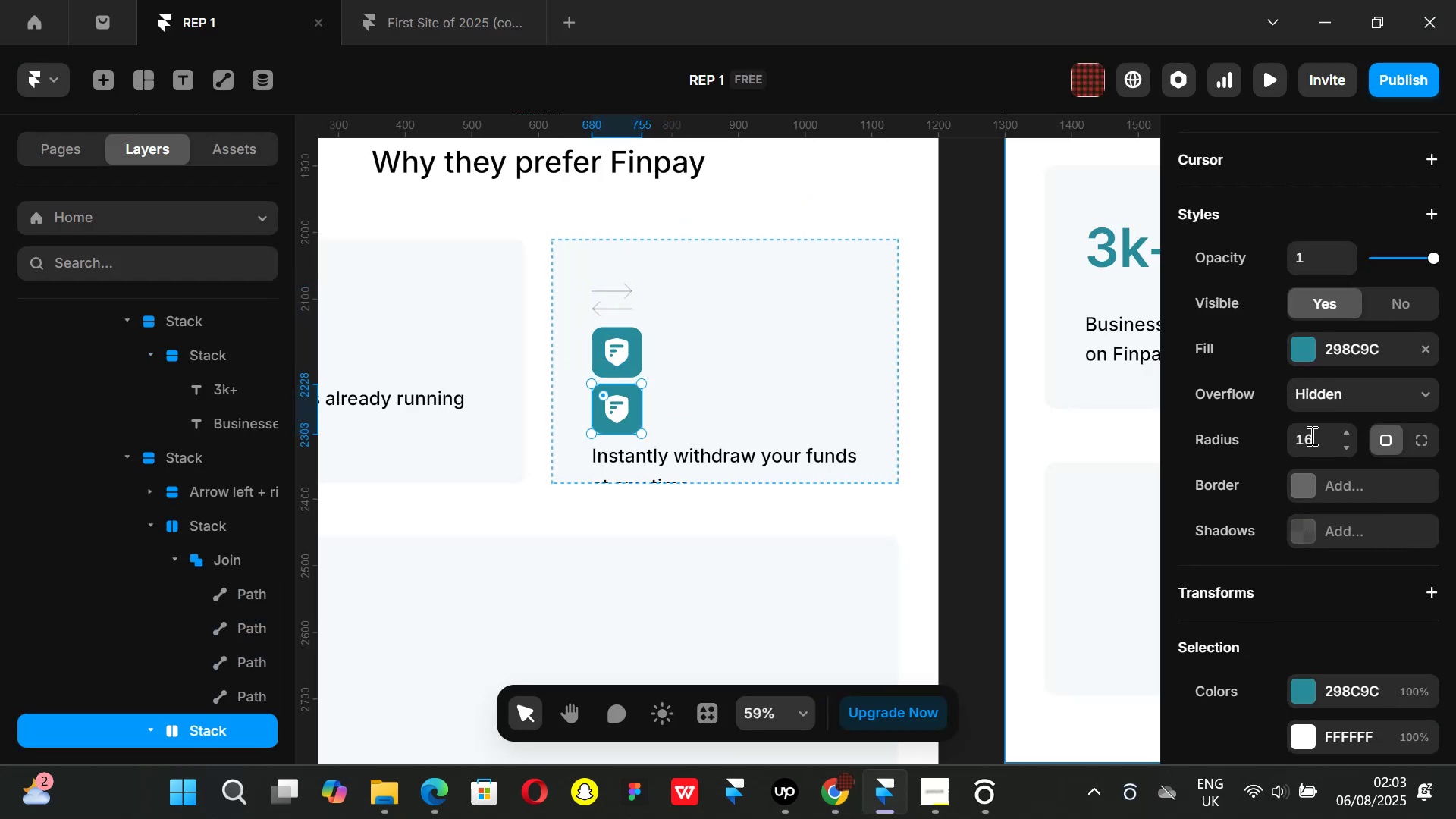 
left_click([1308, 435])
 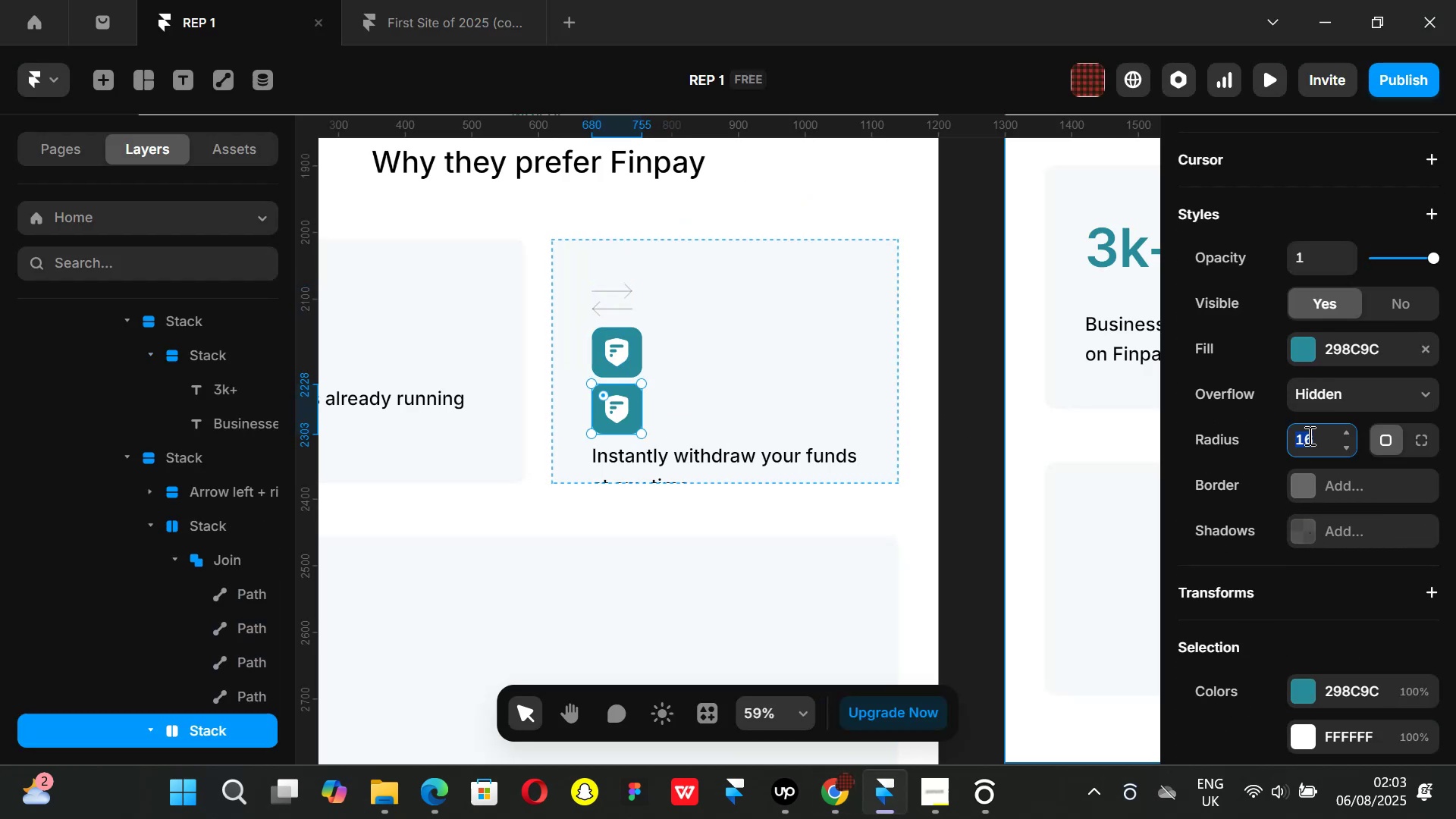 
type(100)
 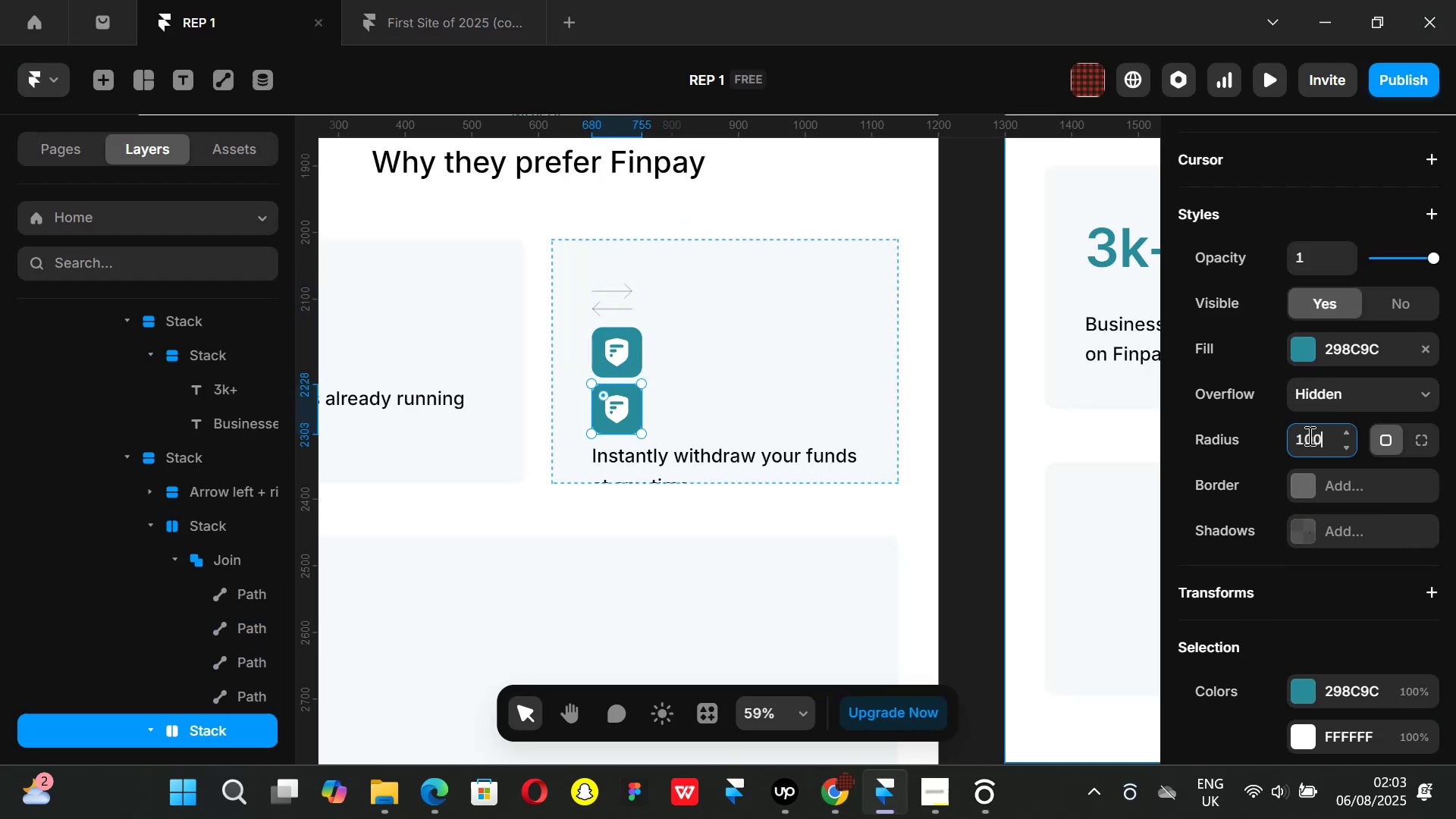 
key(Enter)
 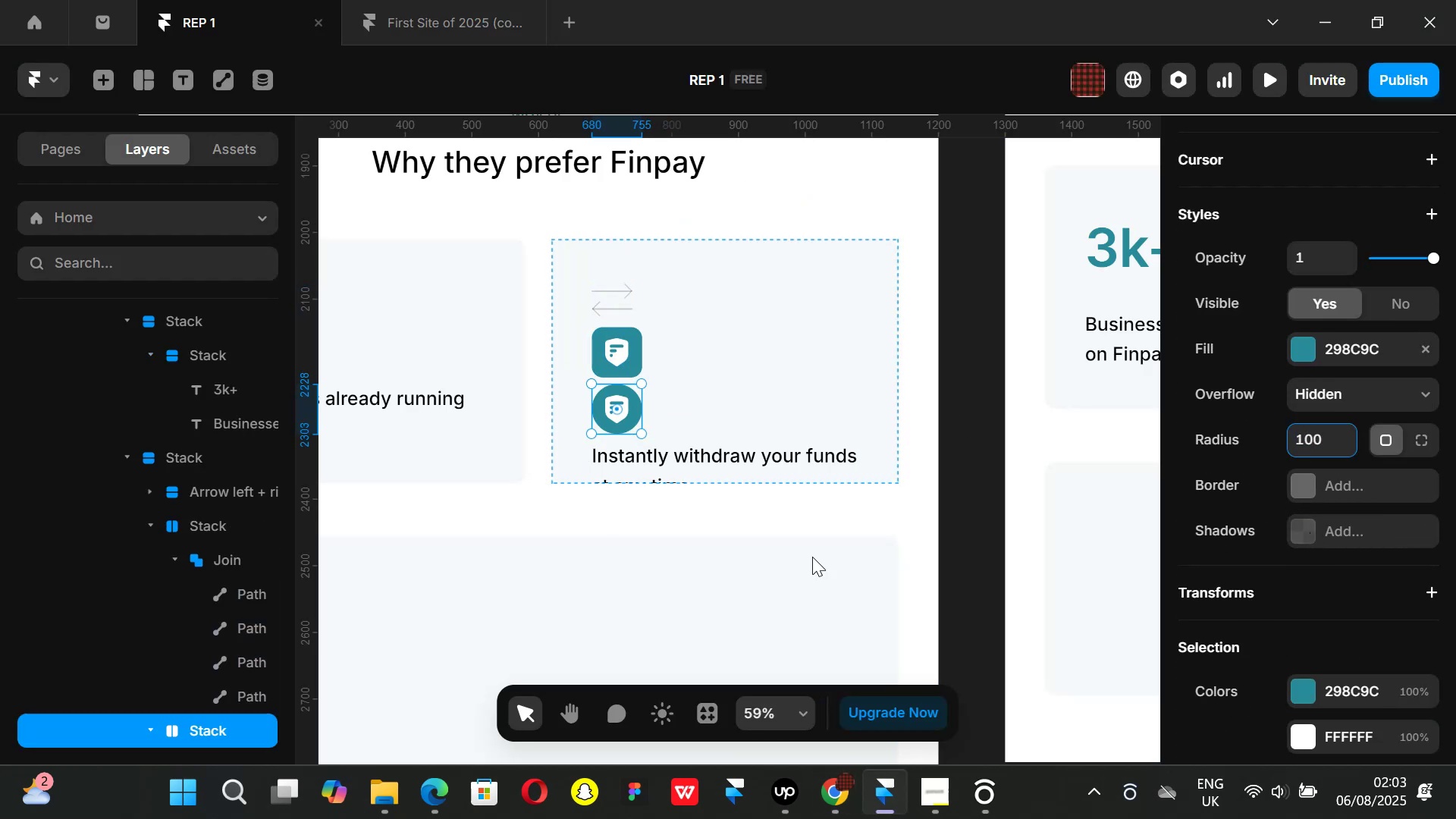 
left_click([839, 815])
 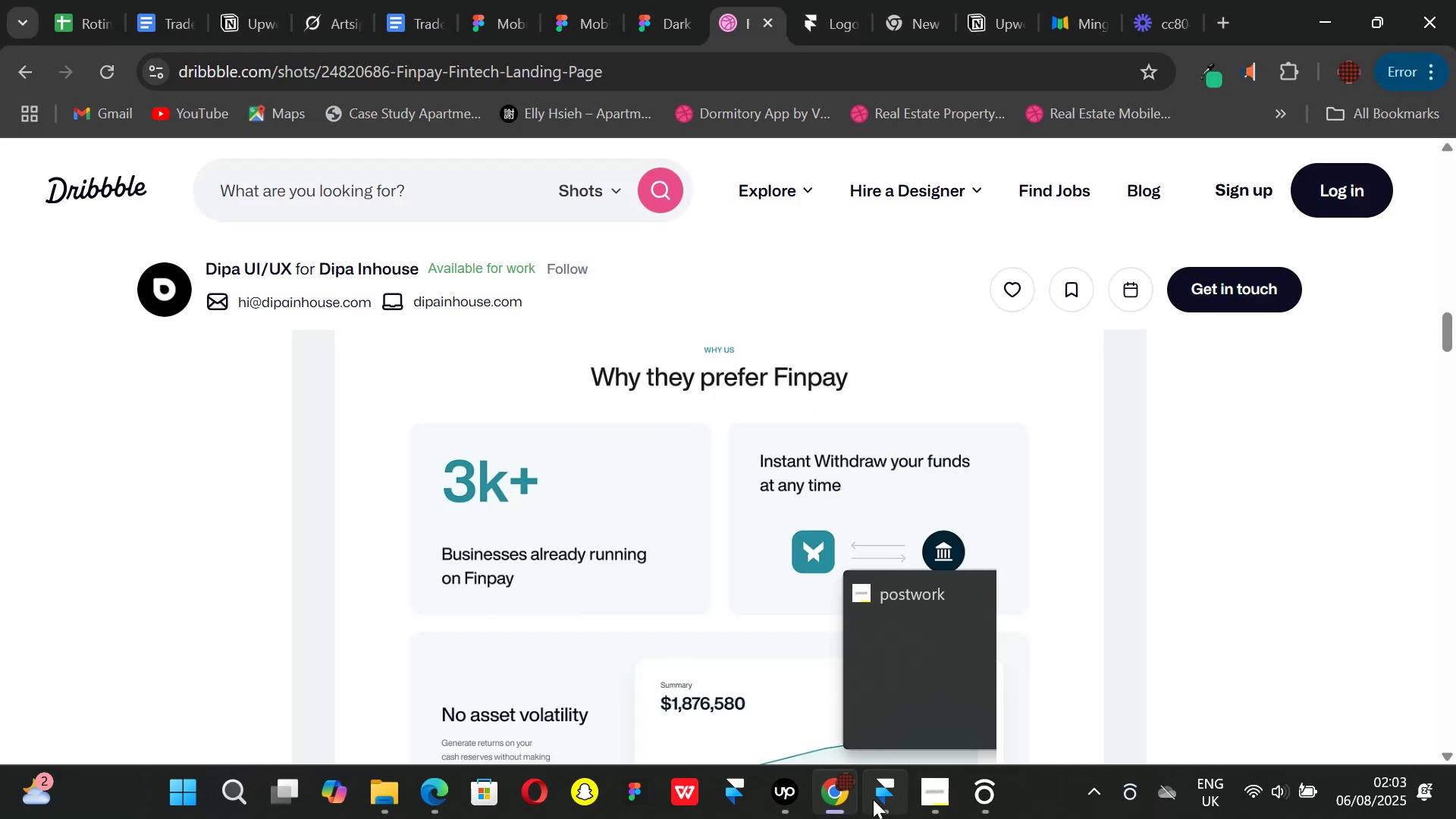 
left_click([884, 802])
 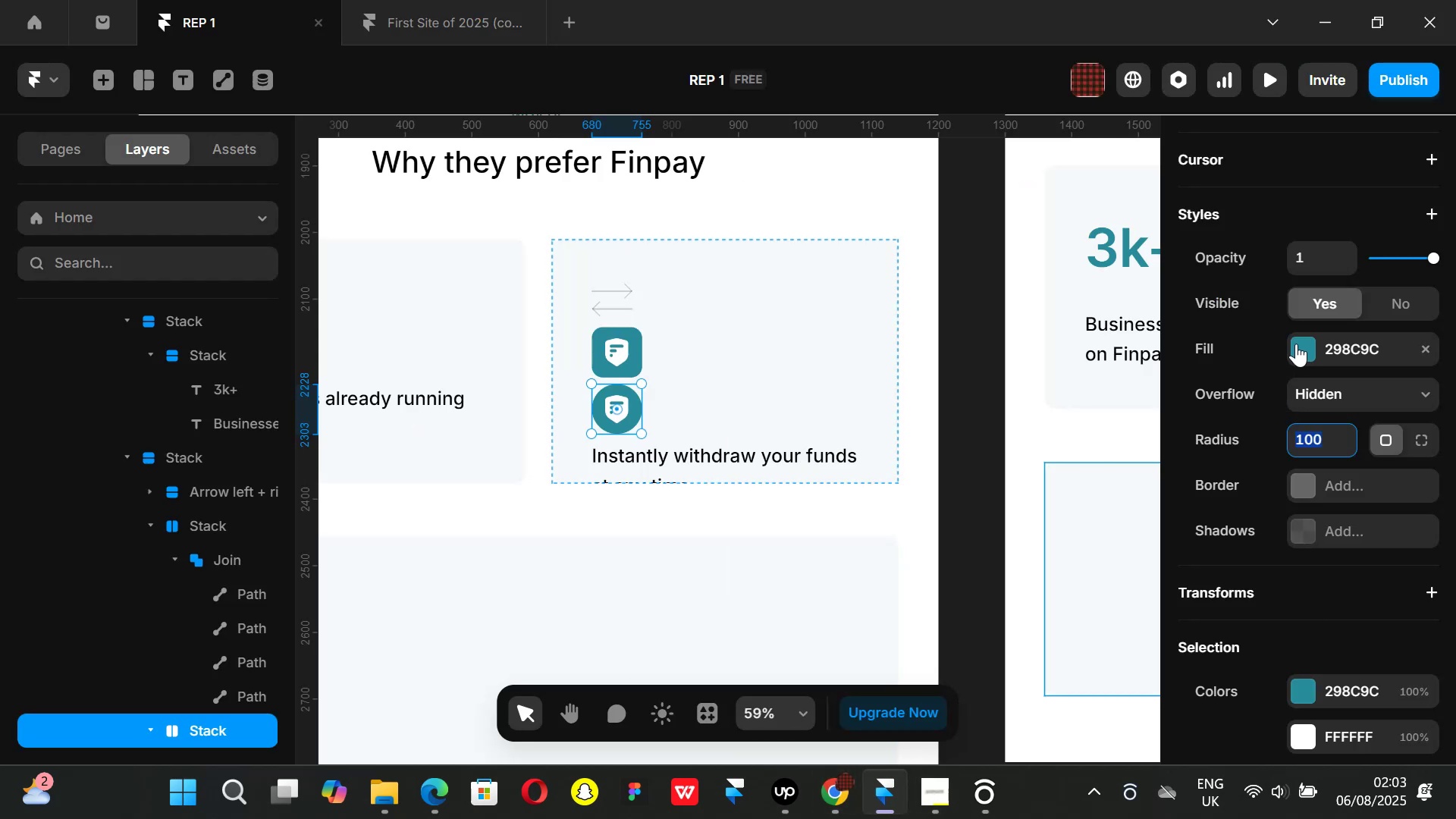 
left_click_drag(start_coordinate=[915, 509], to_coordinate=[829, 639])
 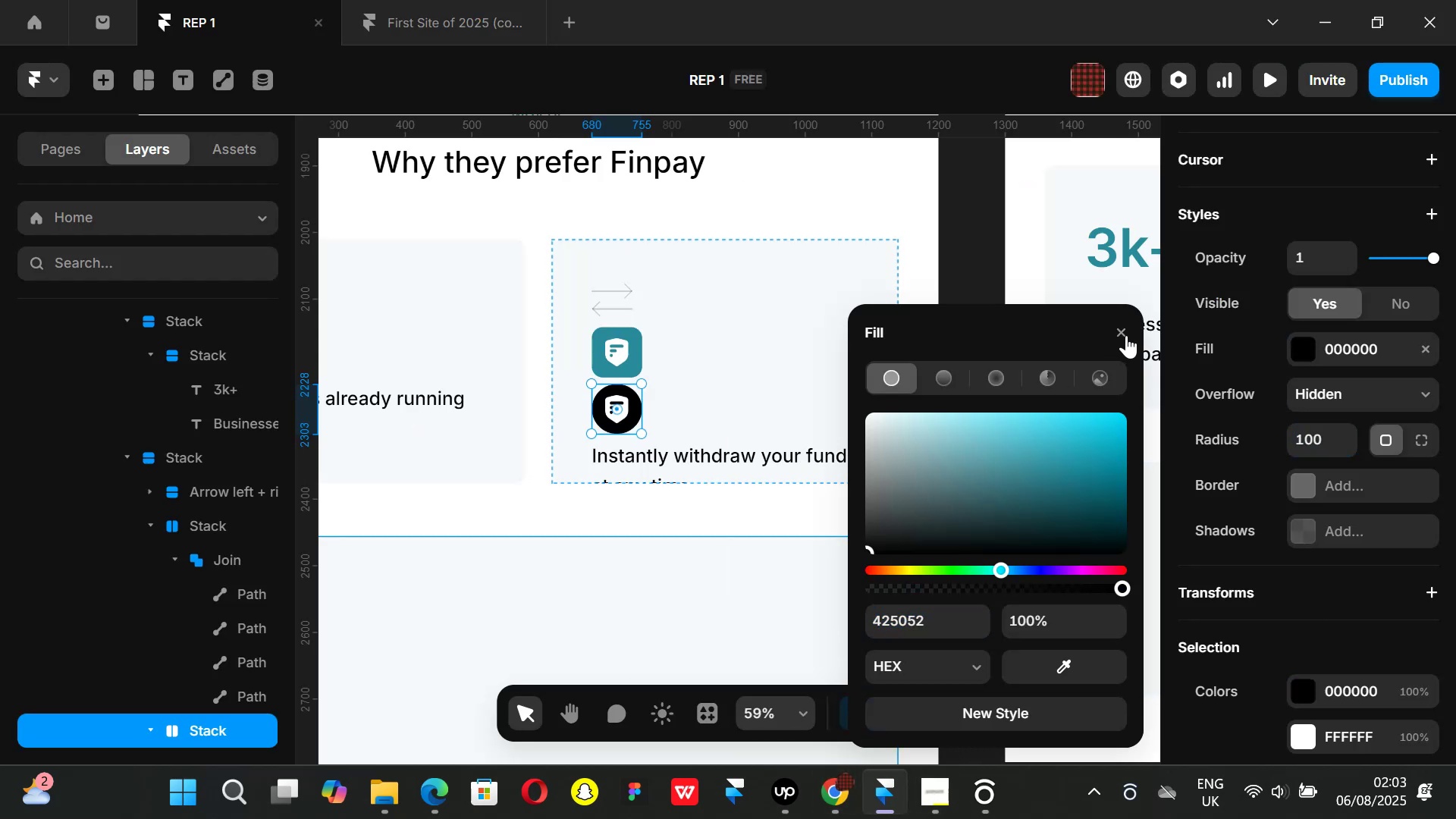 
left_click([1126, 334])
 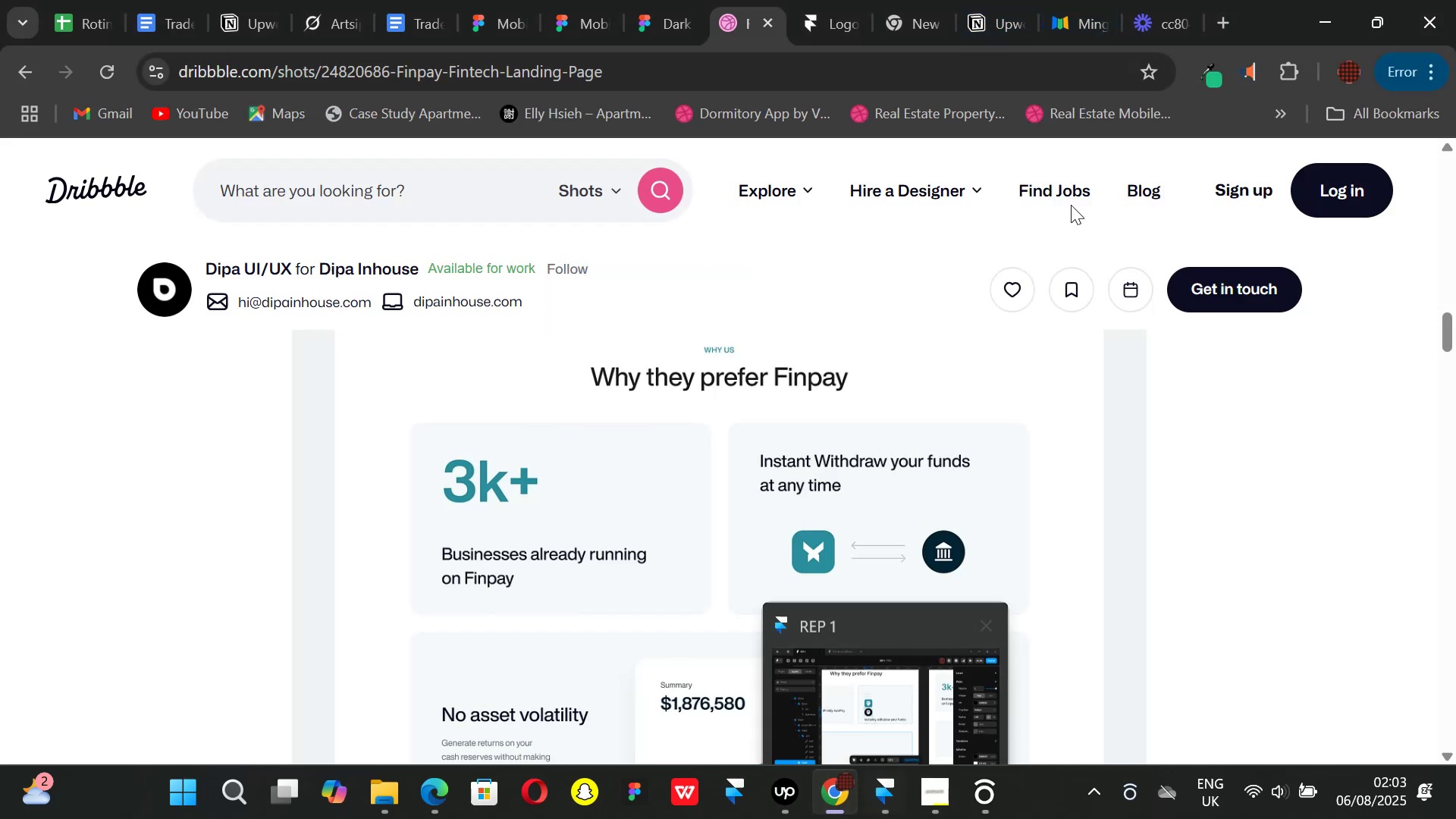 
left_click([1075, 27])
 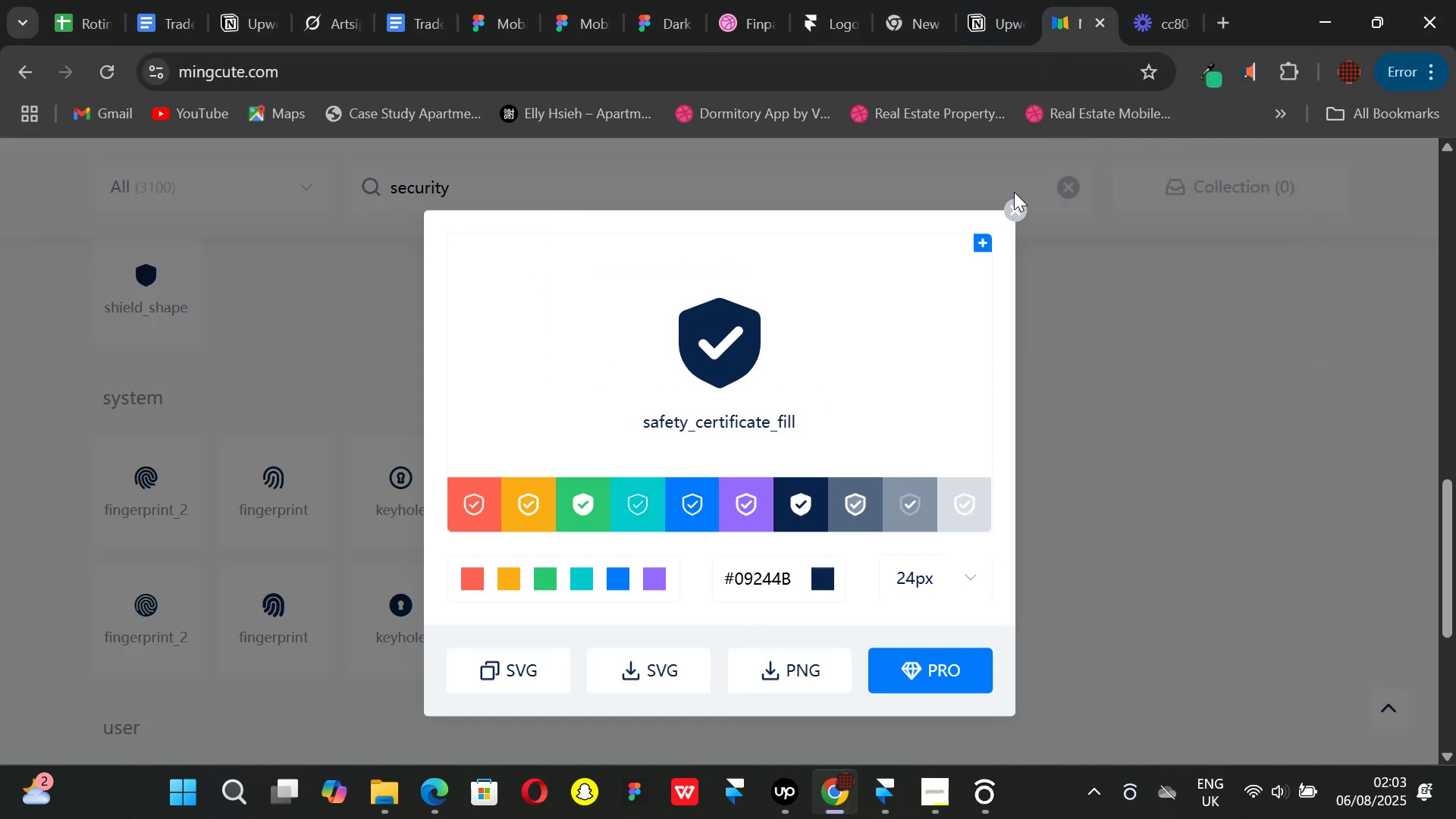 
left_click([1014, 201])
 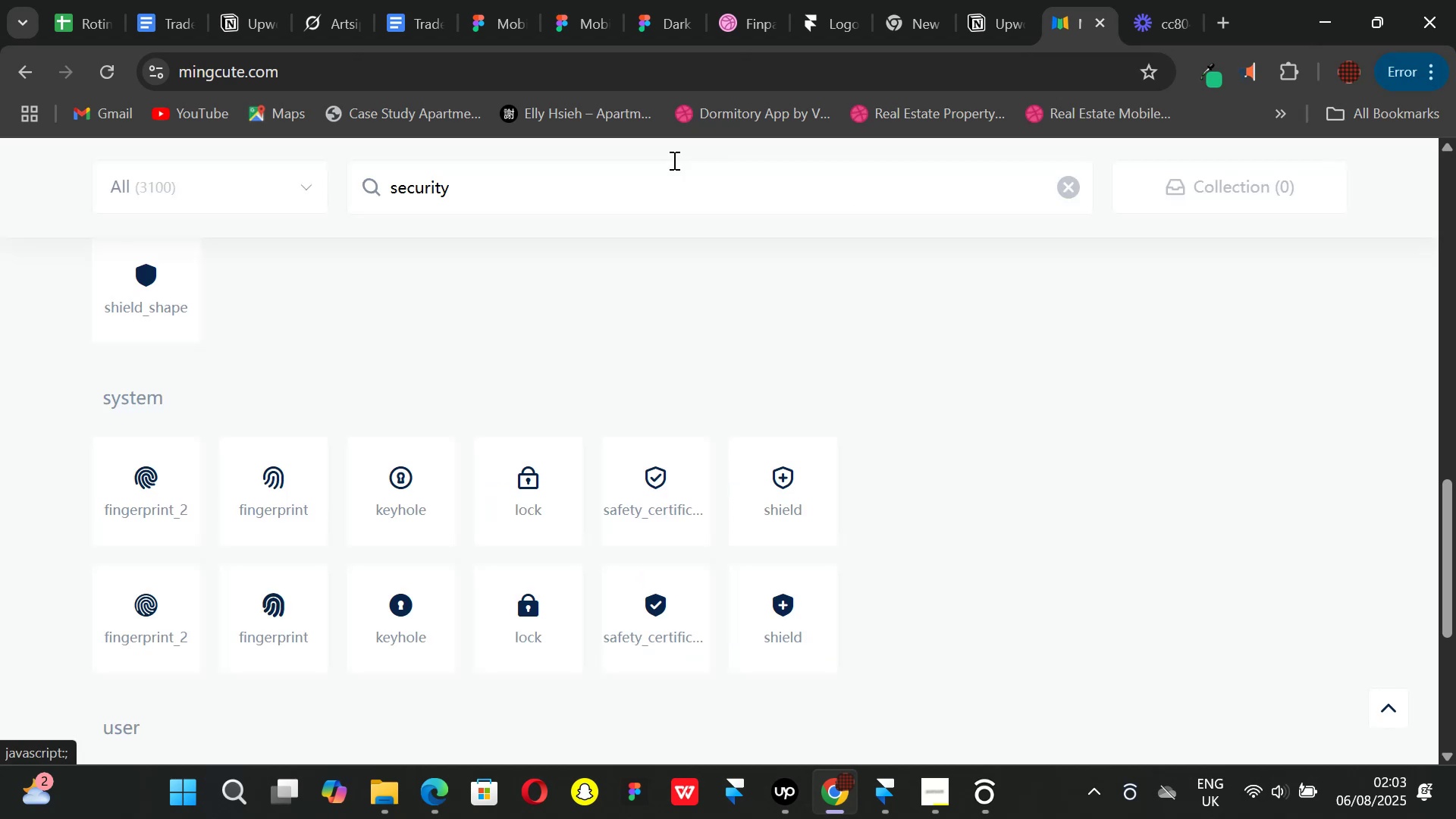 
left_click_drag(start_coordinate=[673, 160], to_coordinate=[320, 196])
 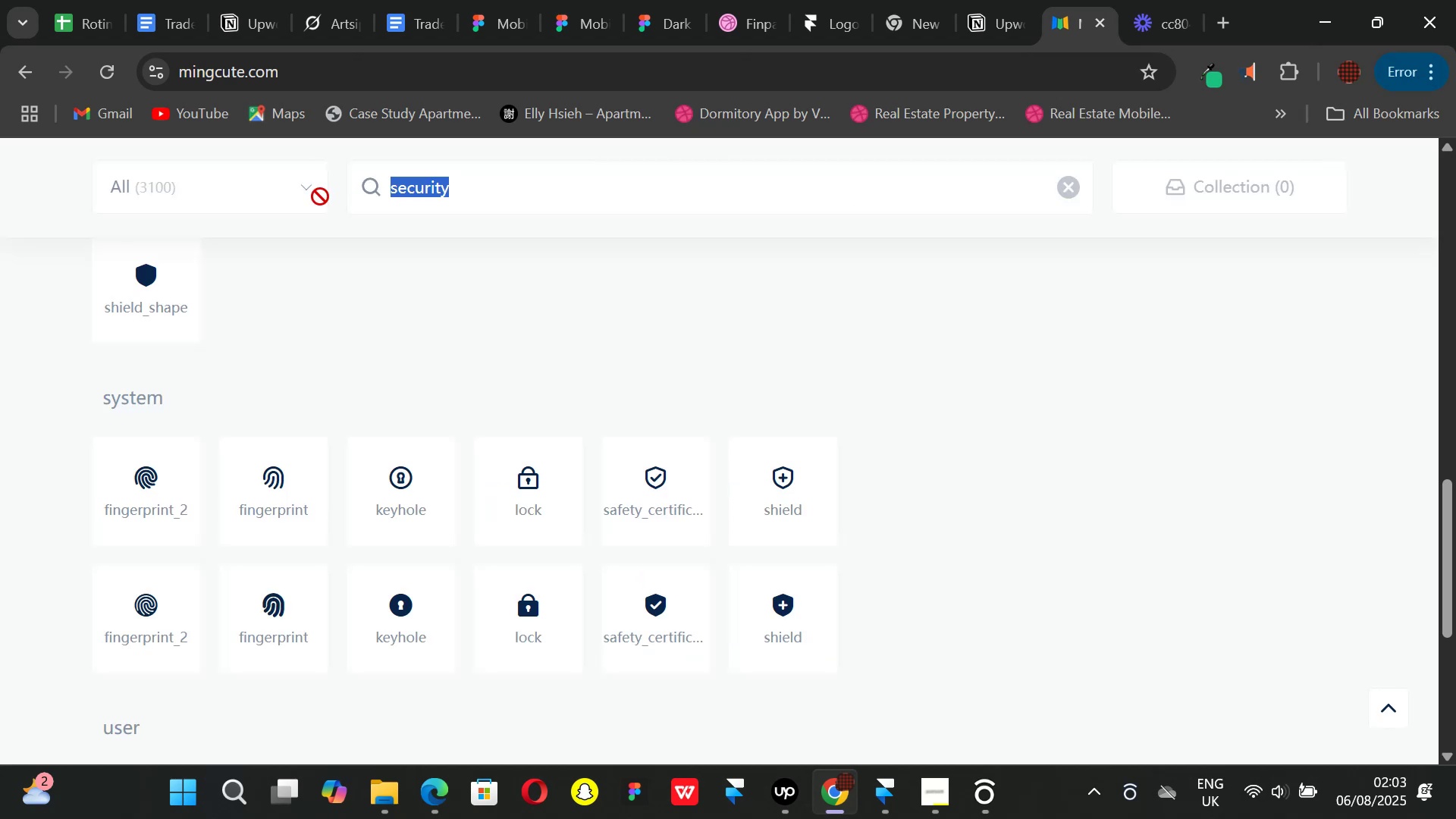 
key(Backspace)
type(Bank)
 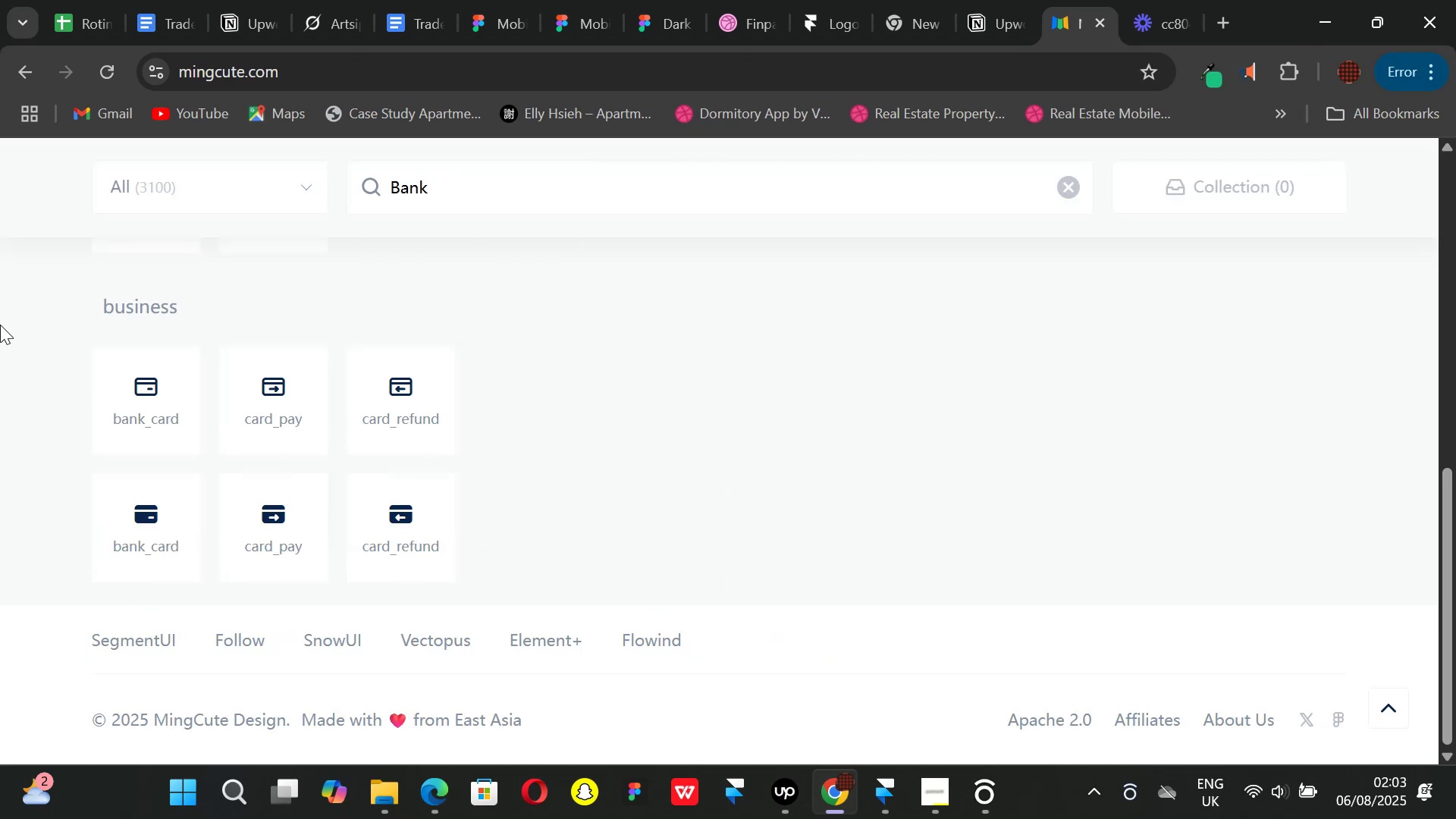 
scroll: coordinate [290, 486], scroll_direction: none, amount: 0.0
 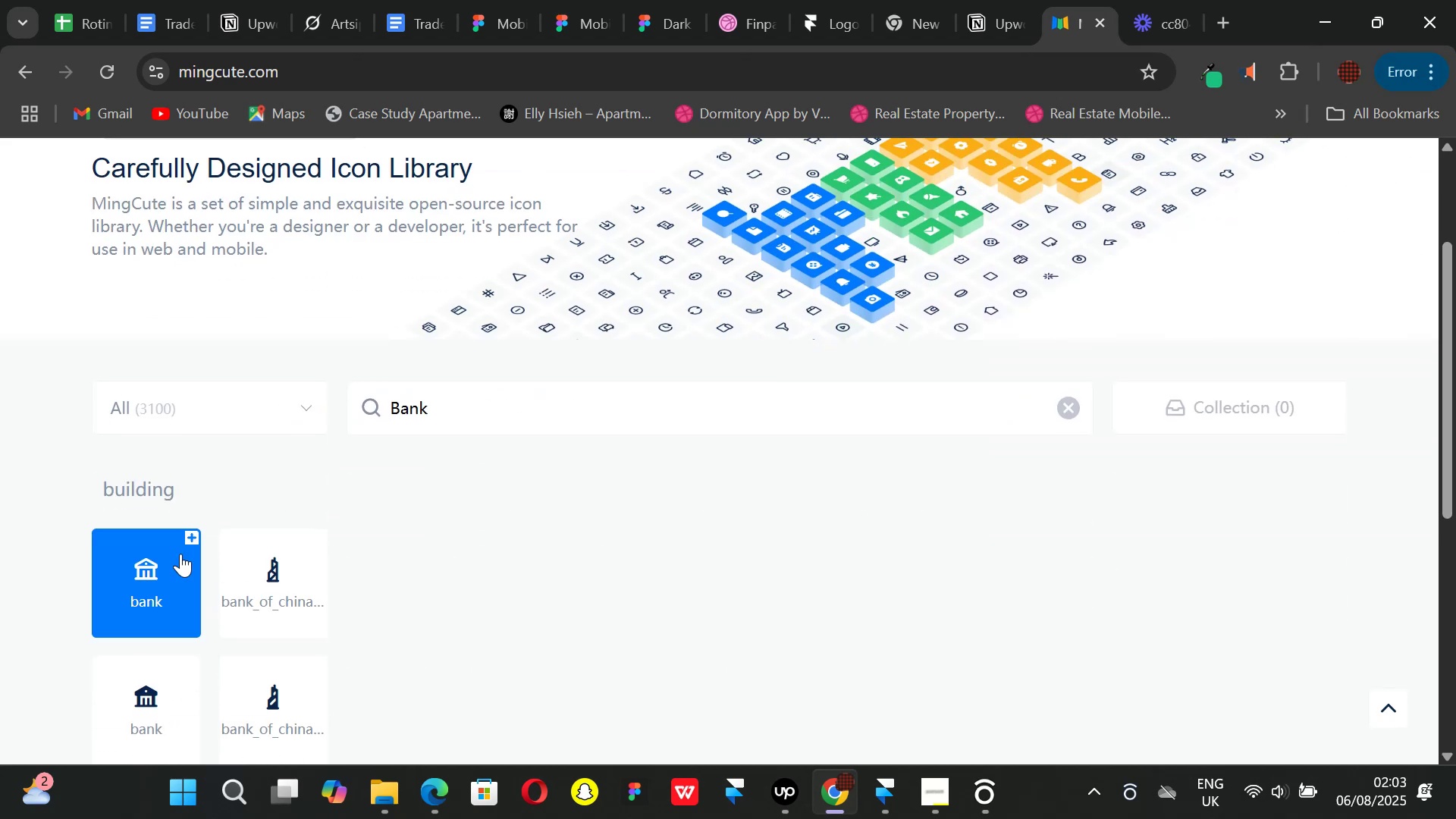 
scroll: coordinate [202, 576], scroll_direction: down, amount: 2.0
 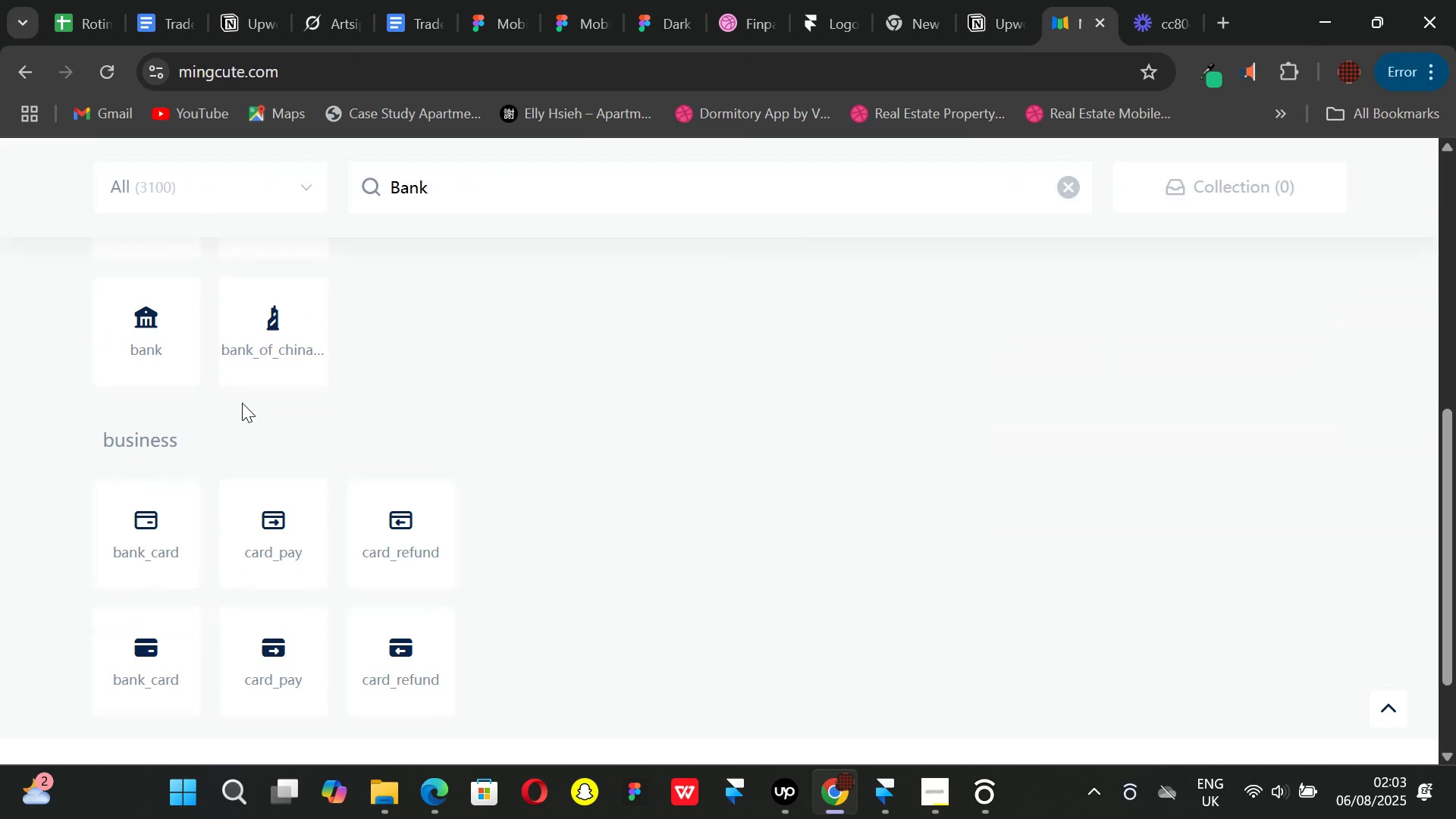 
scroll: coordinate [287, 482], scroll_direction: up, amount: 1.0
 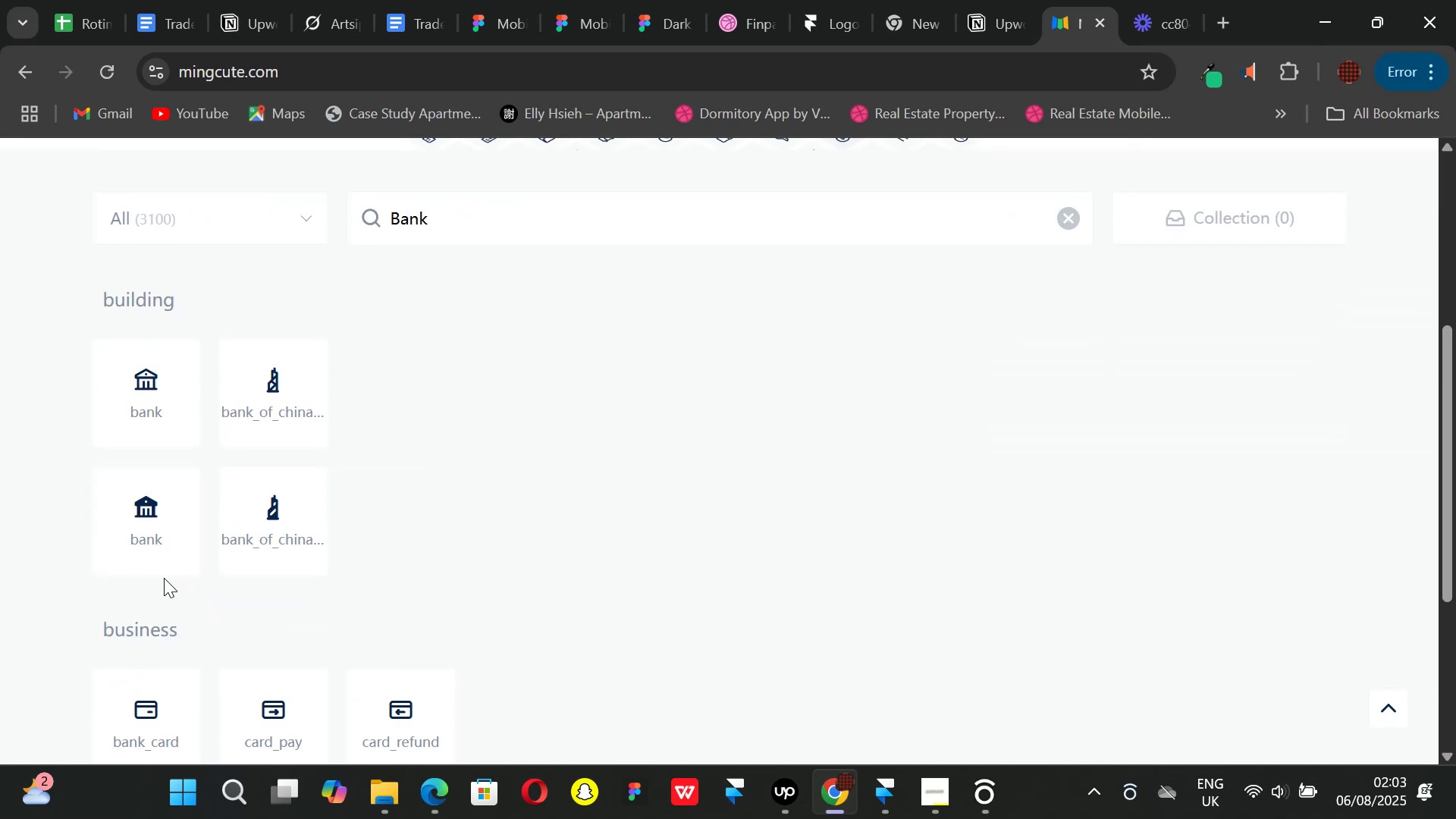 
left_click([149, 532])
 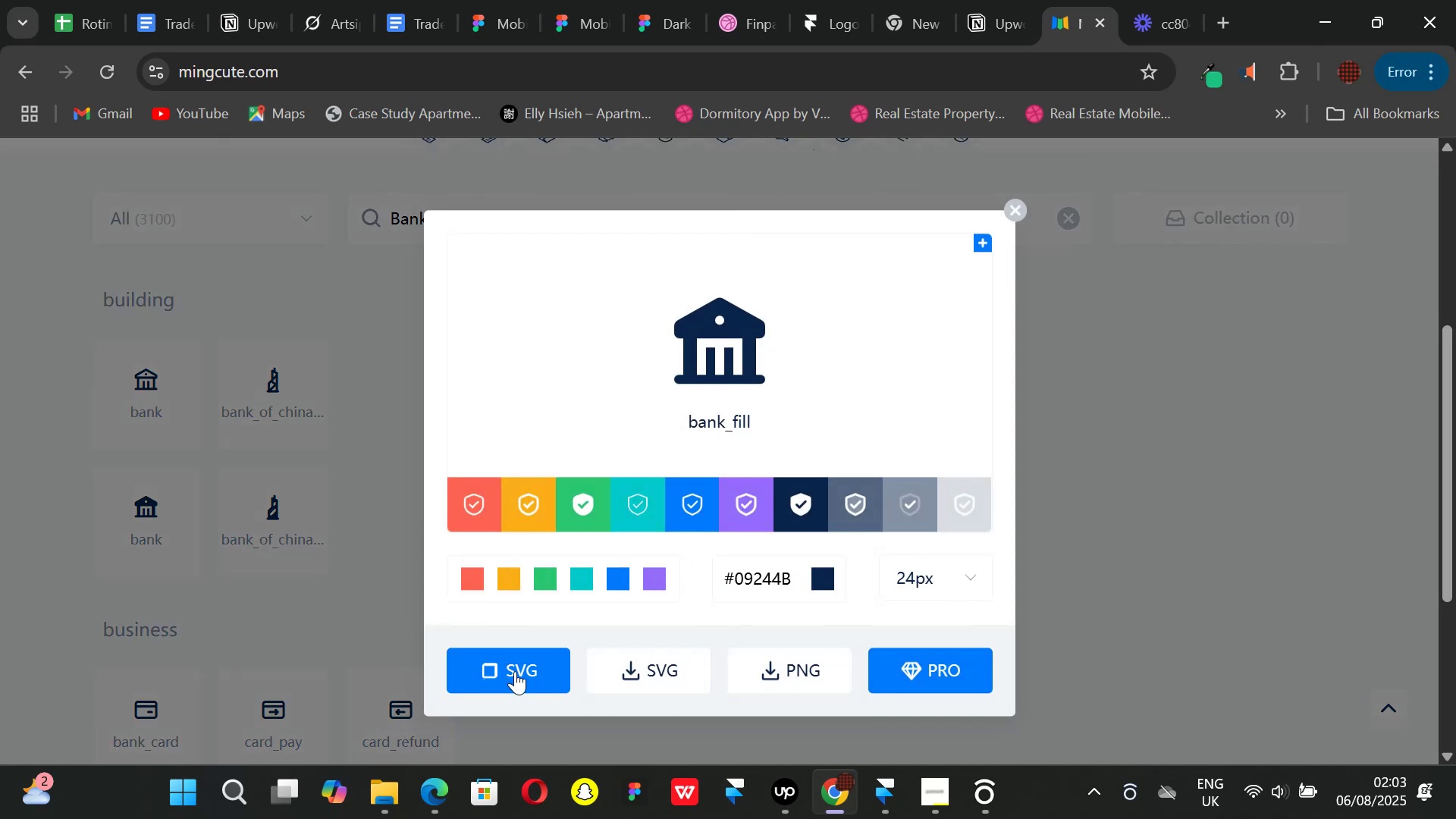 
left_click([515, 671])
 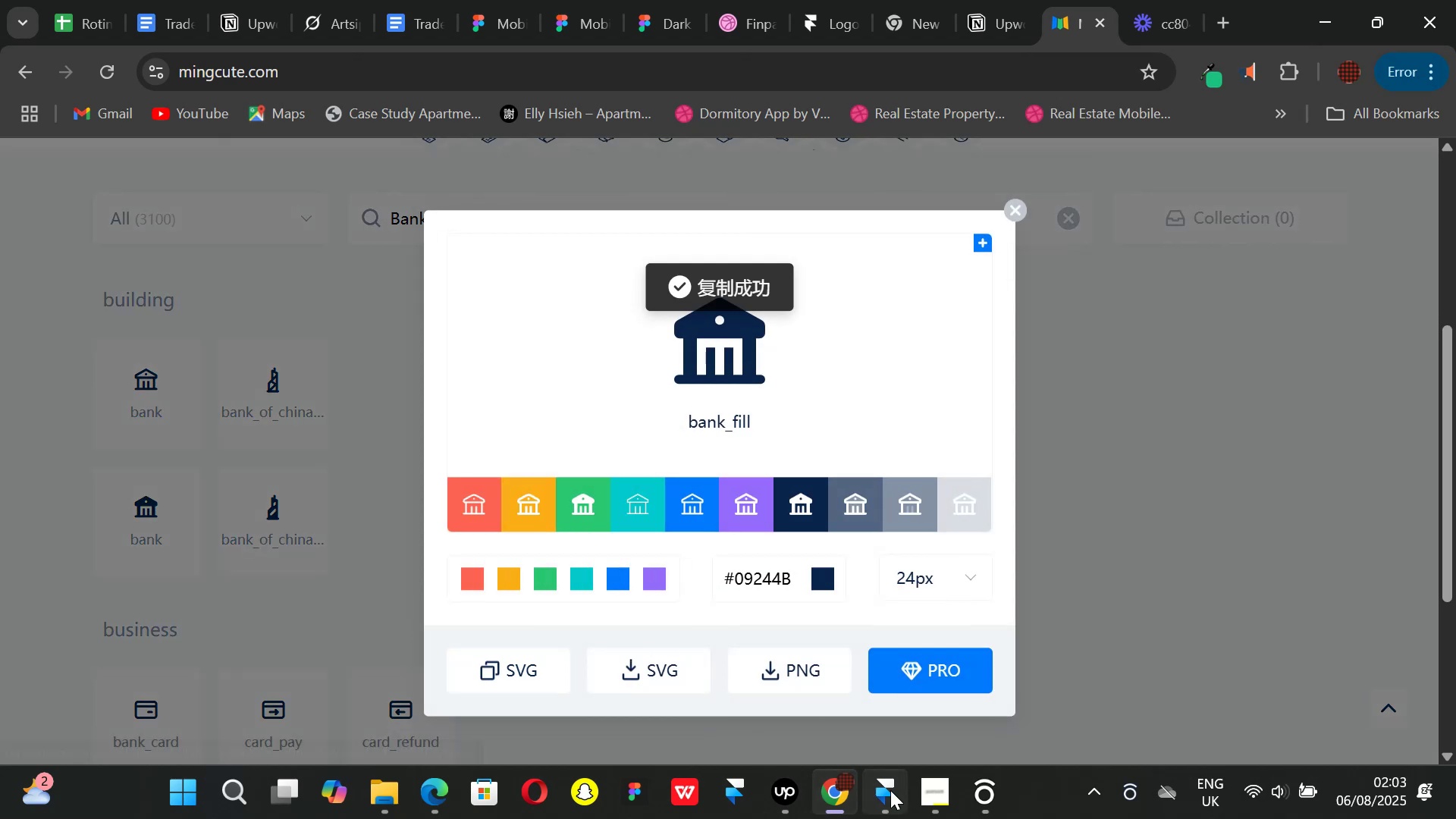 
left_click([890, 790])
 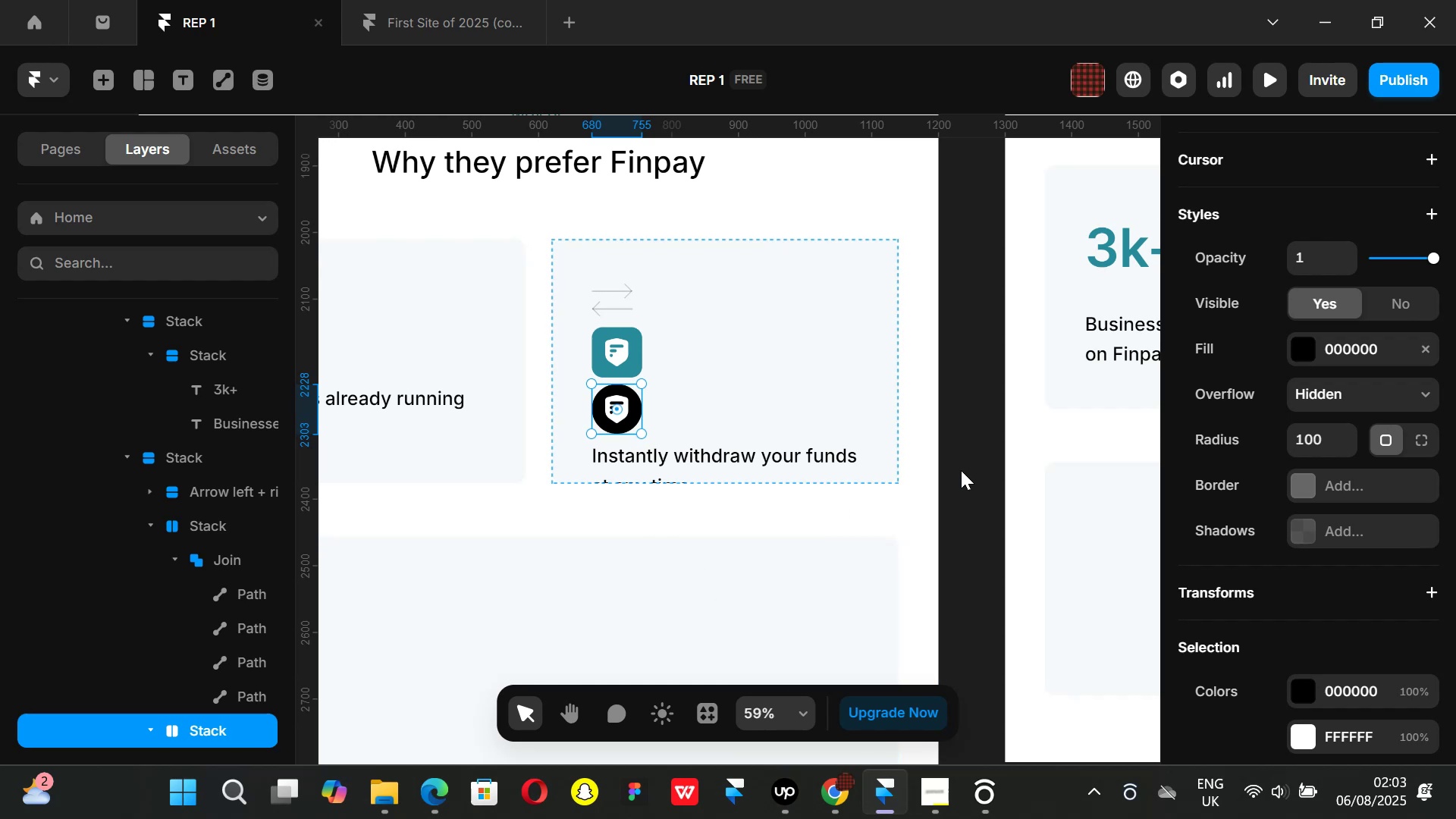 
hold_key(key=ControlLeft, duration=0.37)
scroll: coordinate [614, 412], scroll_direction: up, amount: 3.0
 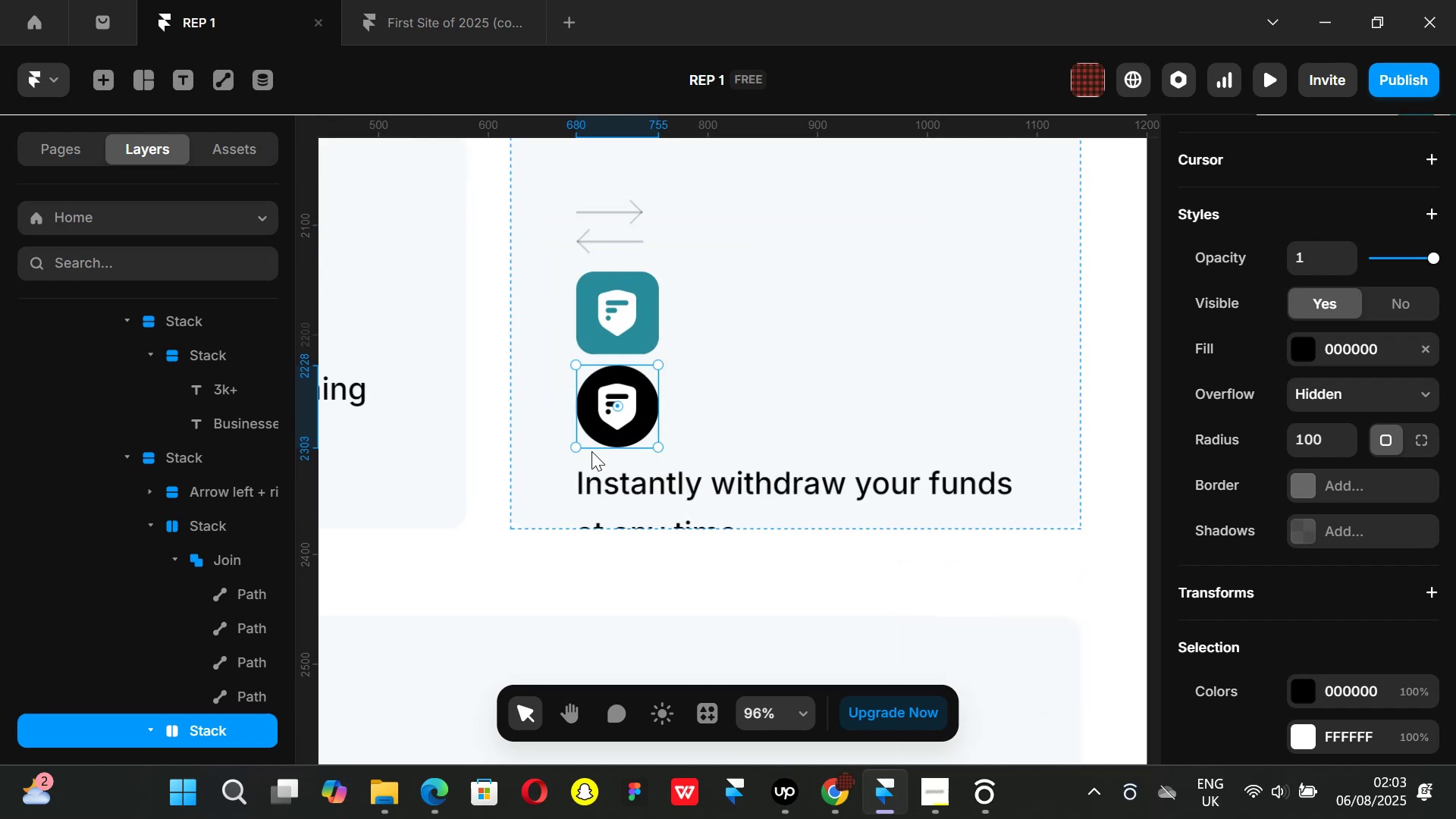 
scroll: coordinate [237, 582], scroll_direction: down, amount: 2.0
 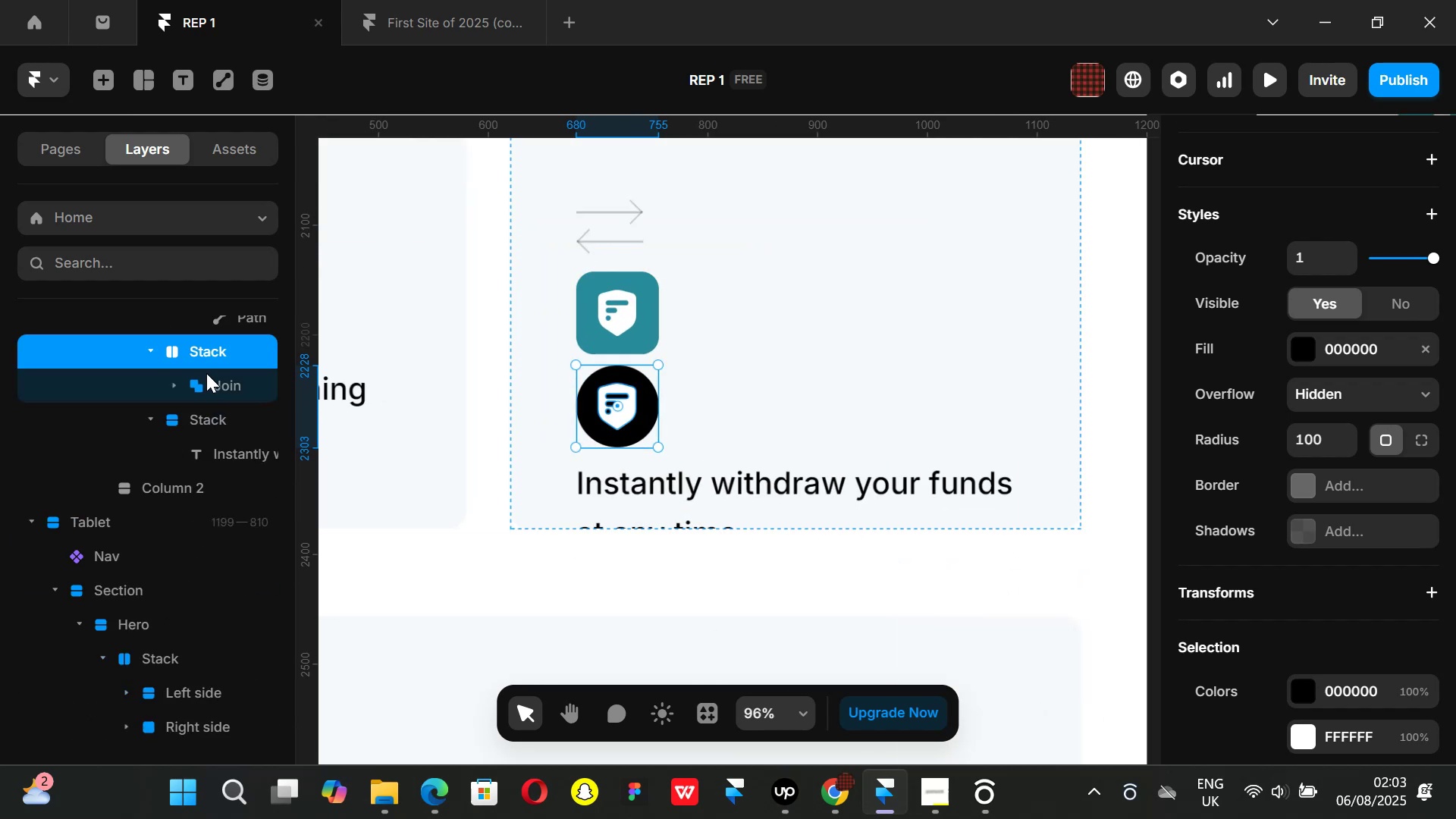 
left_click([212, 384])
 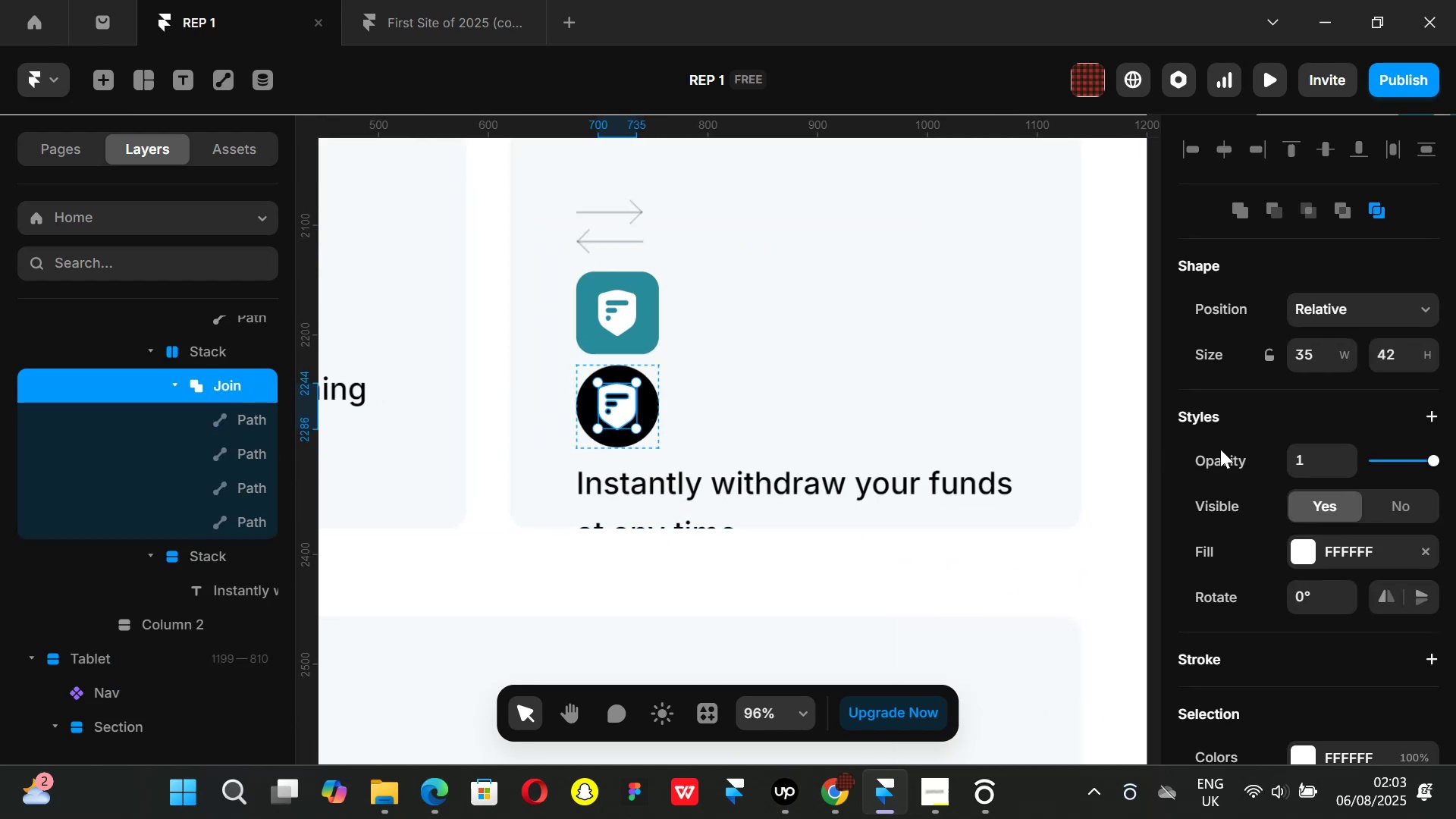 
hold_key(key=ControlLeft, duration=1.07)
scroll: coordinate [774, 400], scroll_direction: down, amount: 5.0
 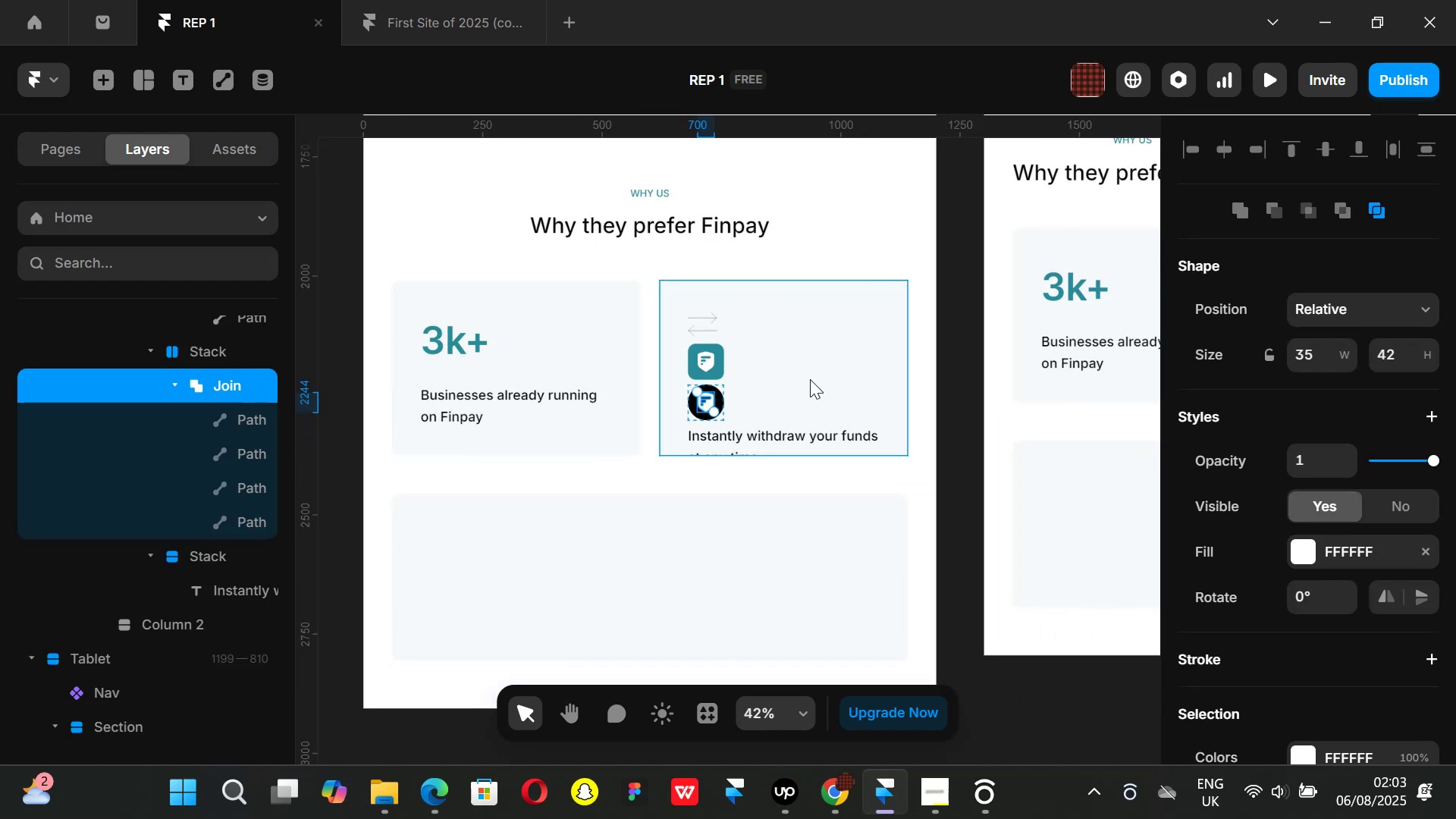 
left_click([812, 378])
 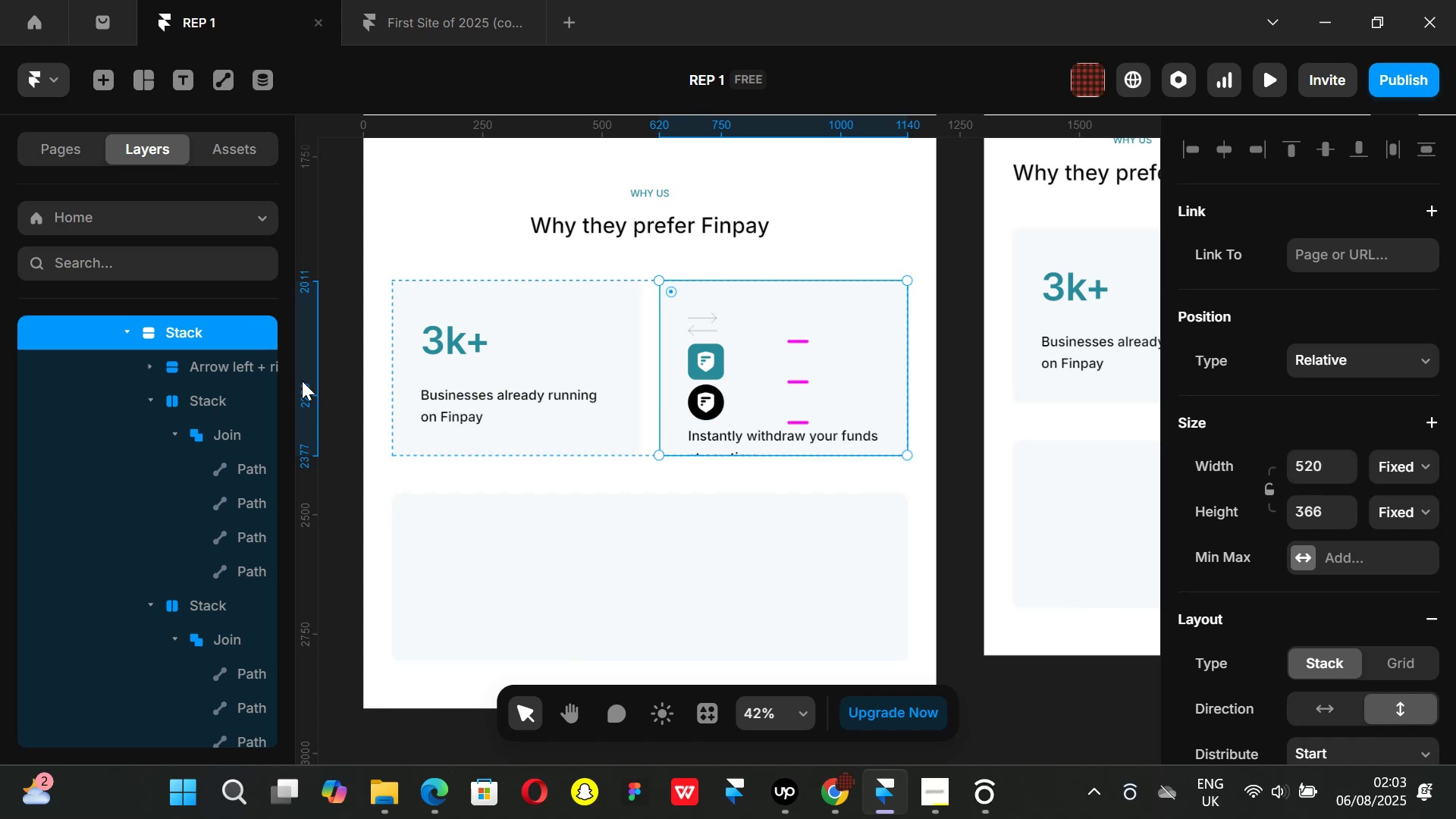 
left_click([704, 404])
 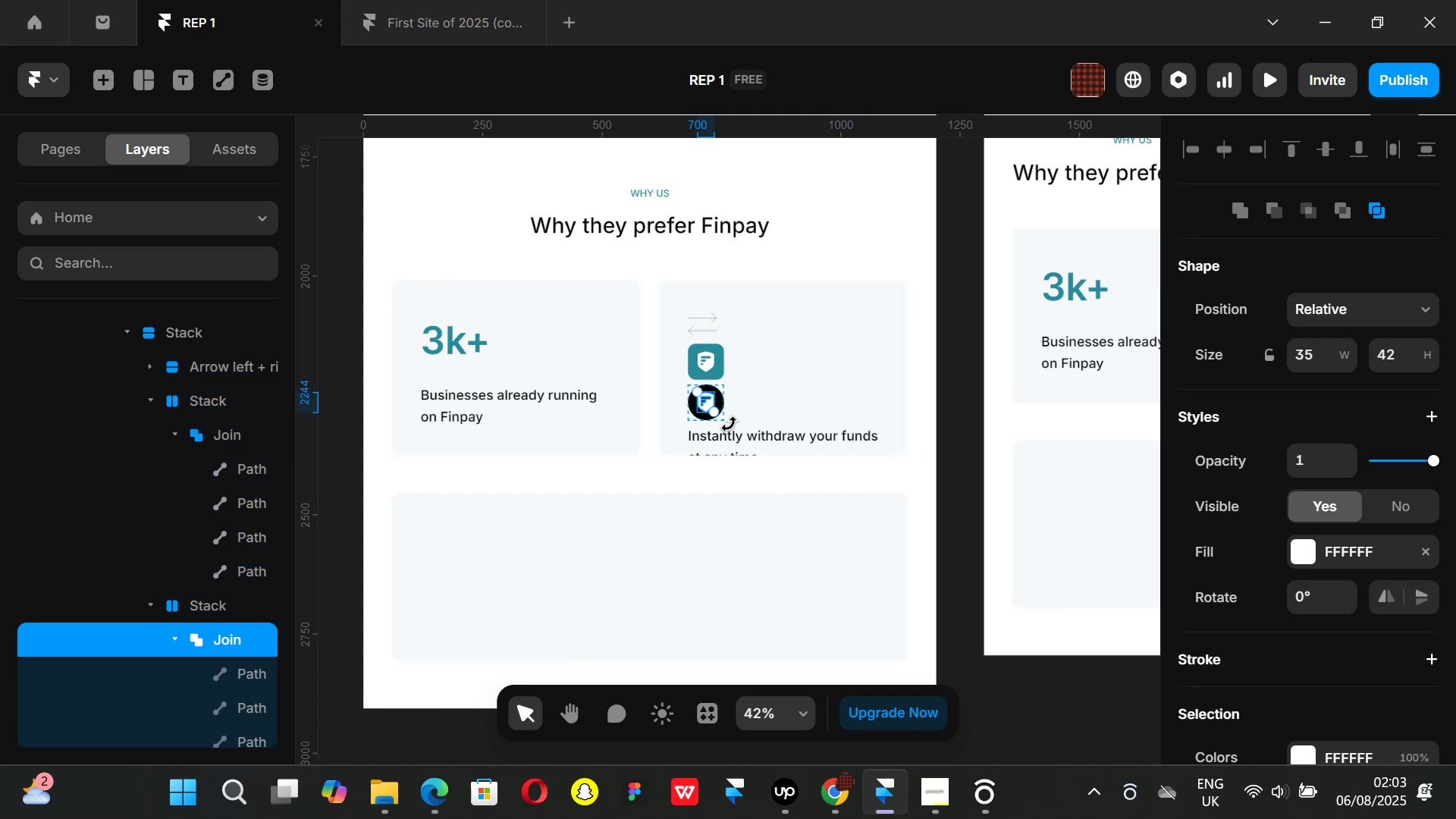 
key(Backspace)
 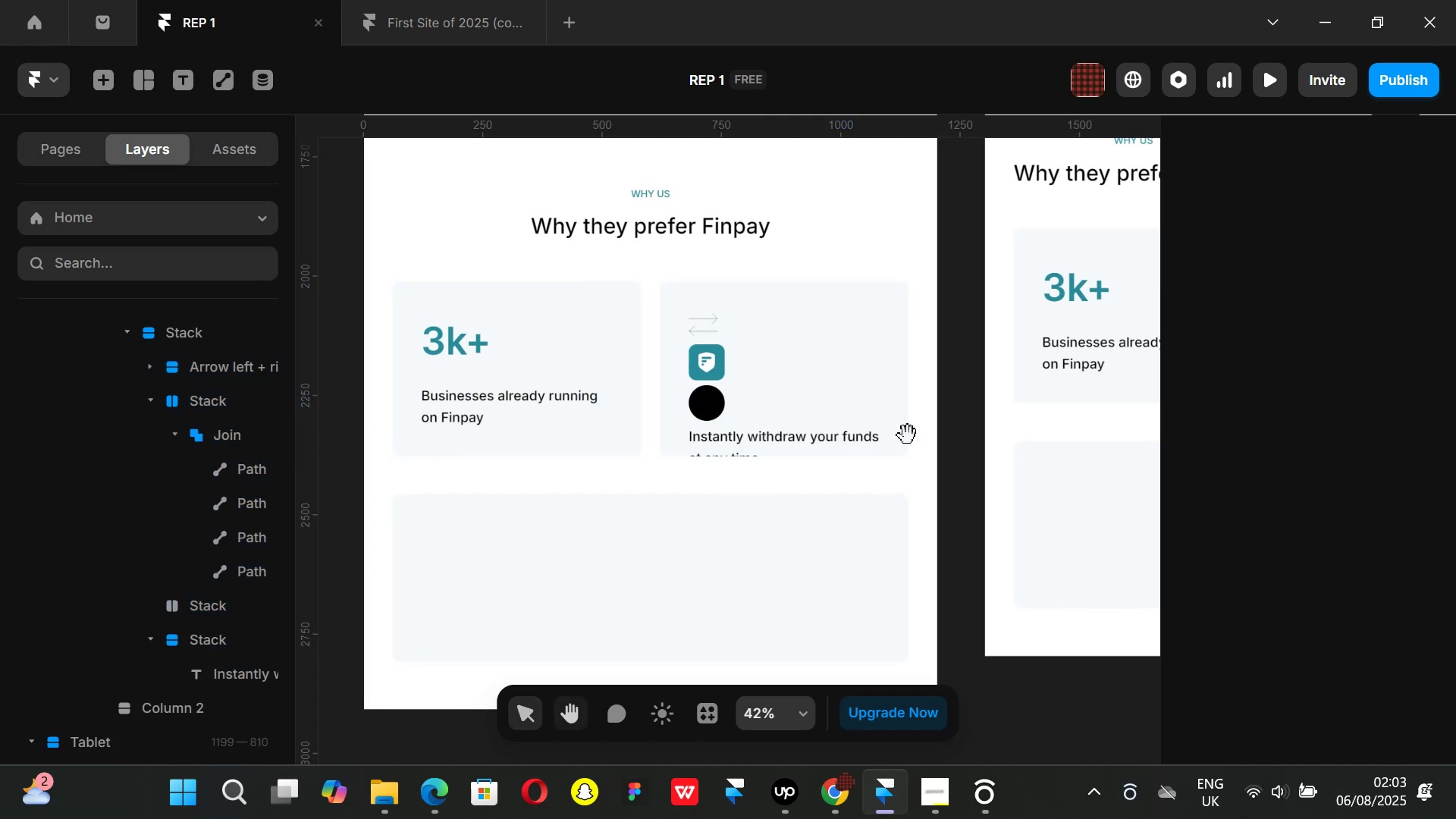 
left_click([890, 604])
 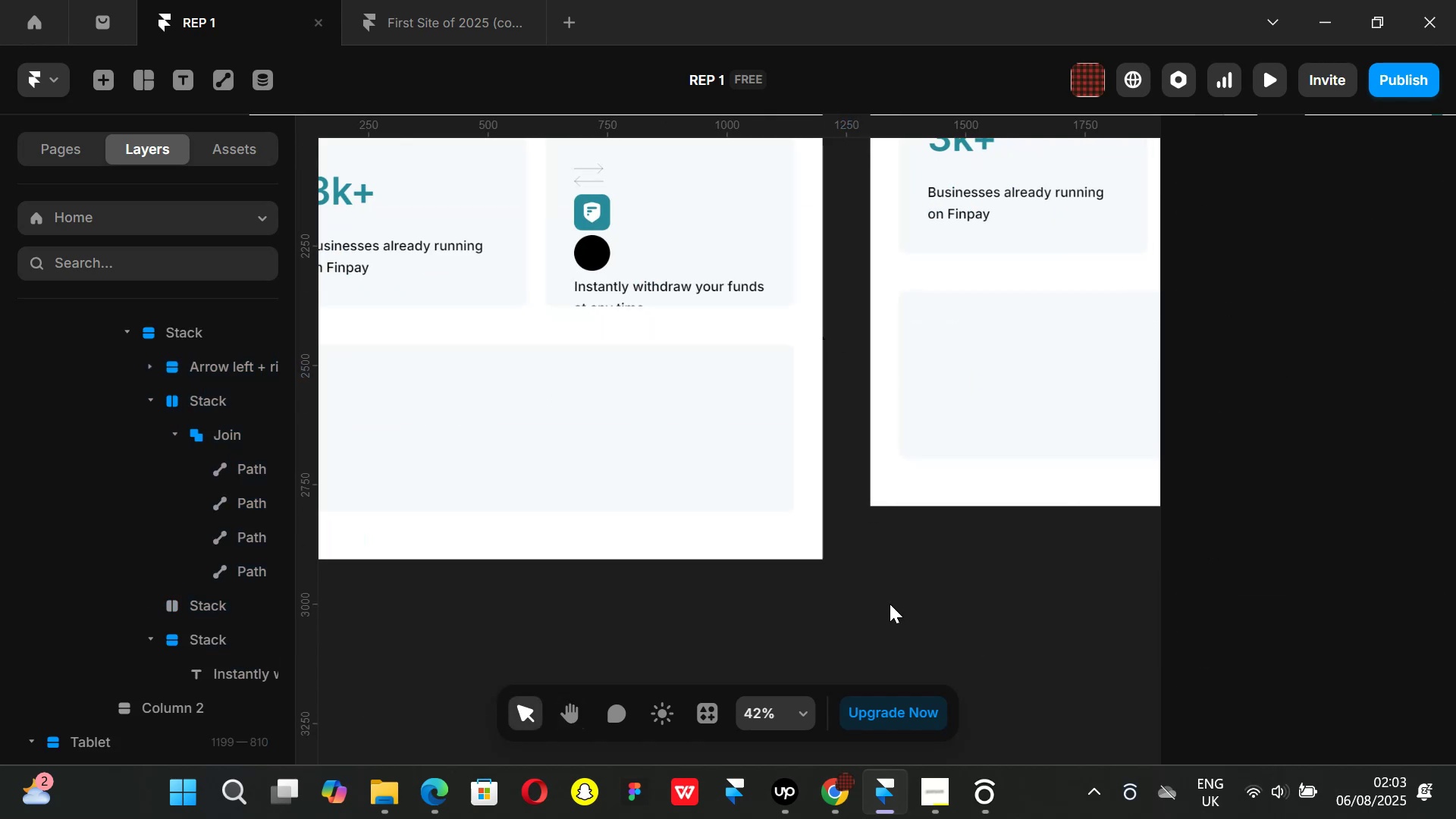 
key(Control+ControlLeft)
 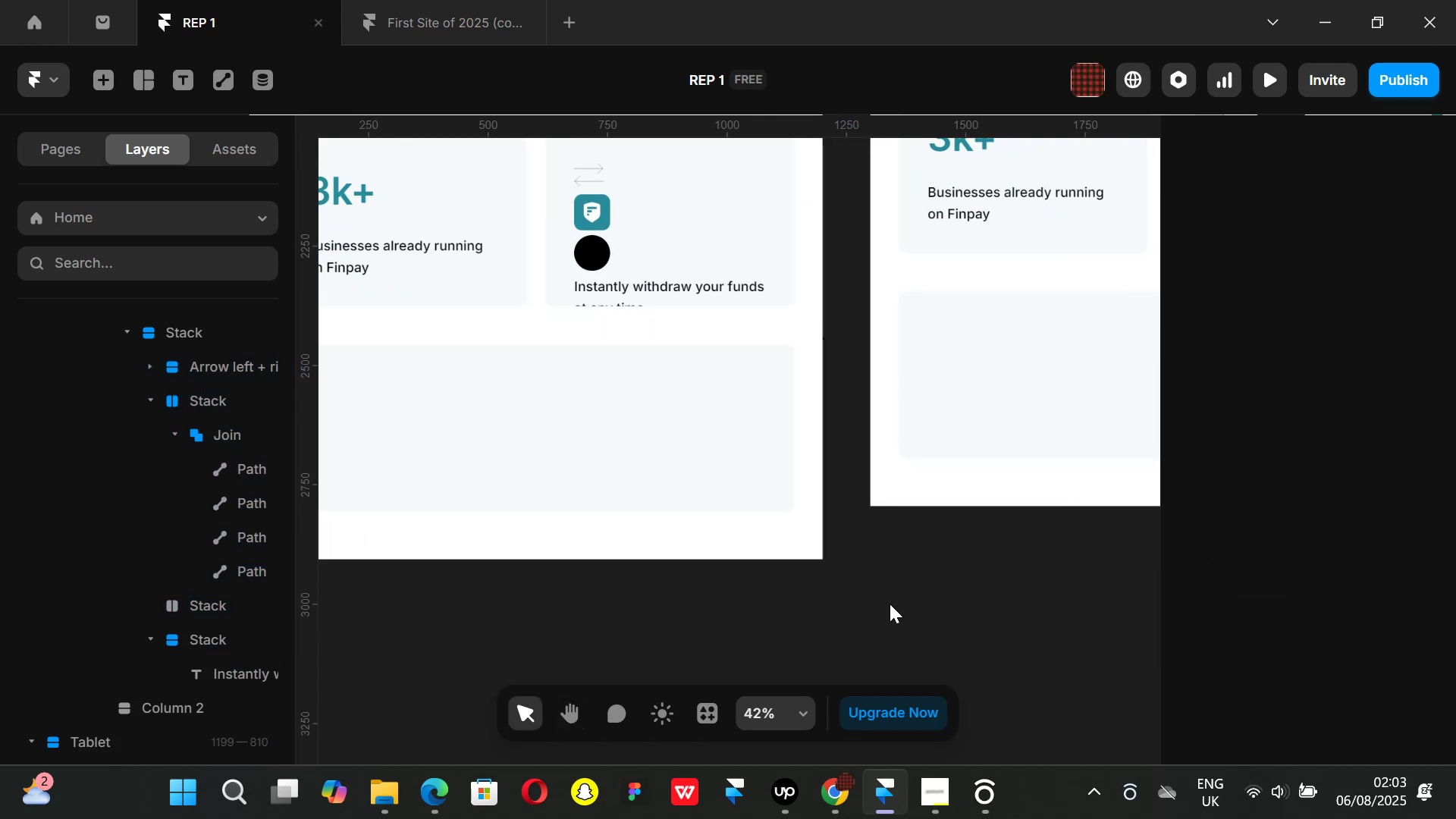 
key(Control+V)
 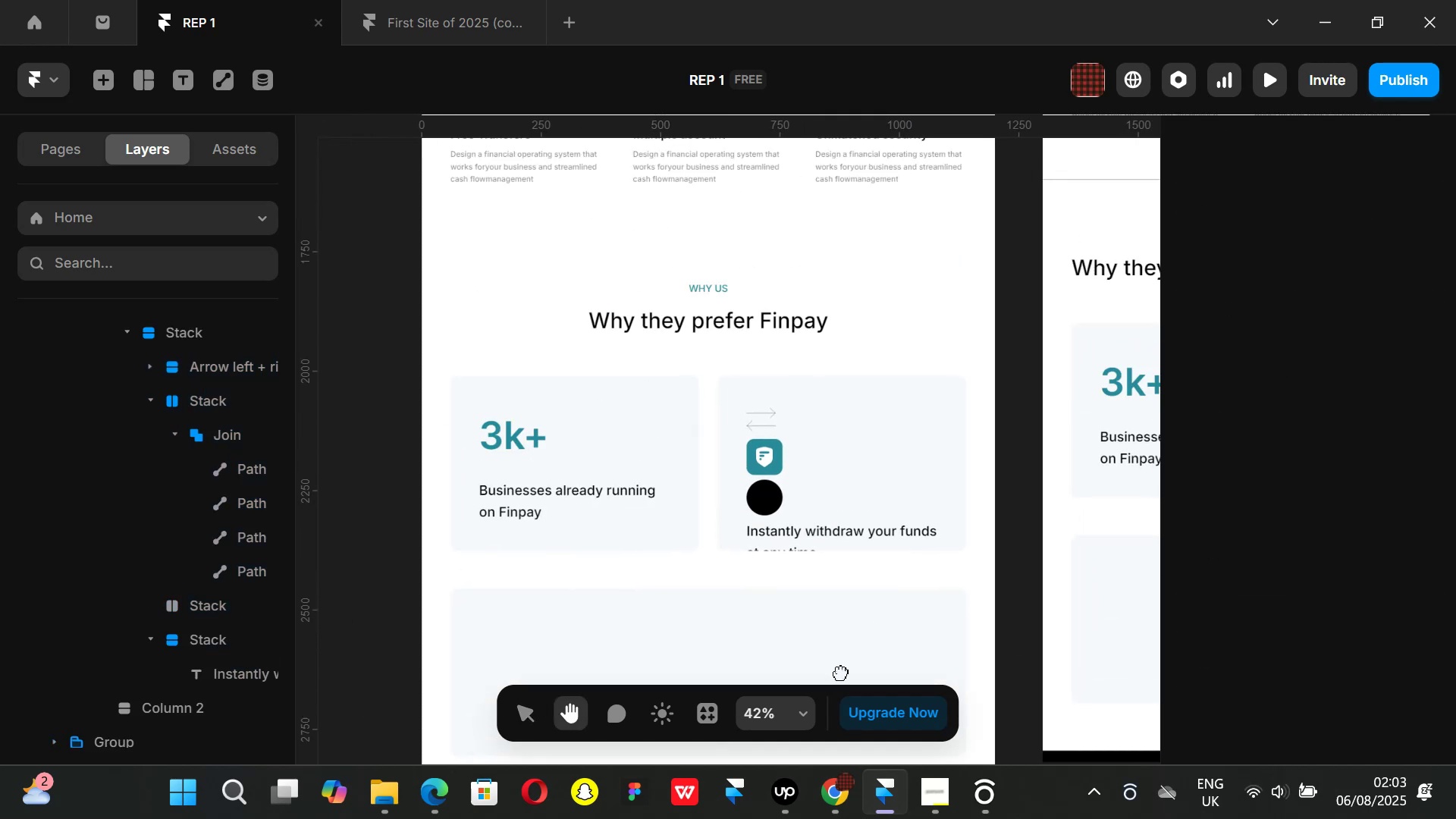 
hold_key(key=ControlLeft, duration=1.16)
scroll: coordinate [753, 472], scroll_direction: down, amount: 3.0
 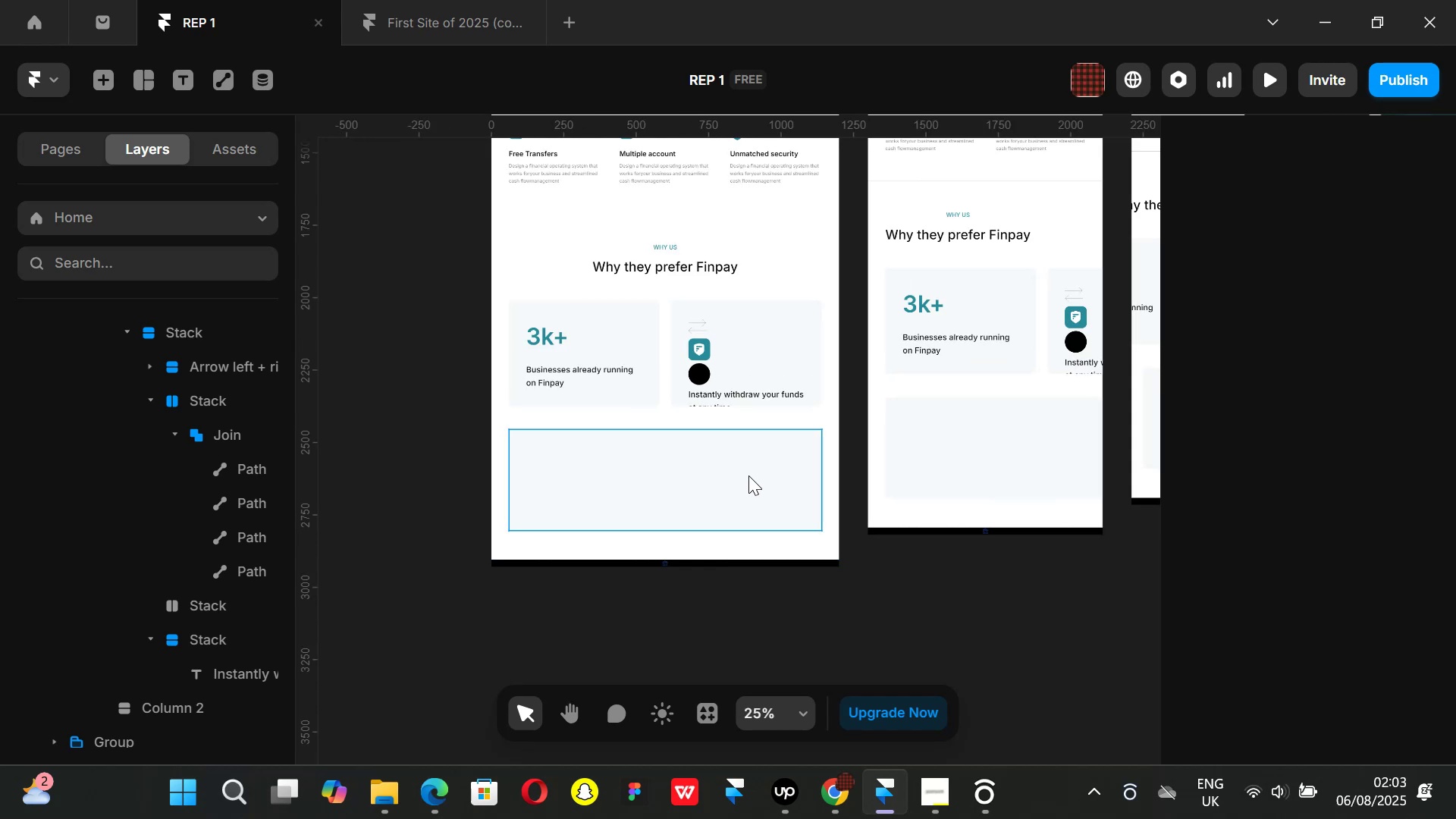 
key(Control+ControlLeft)
 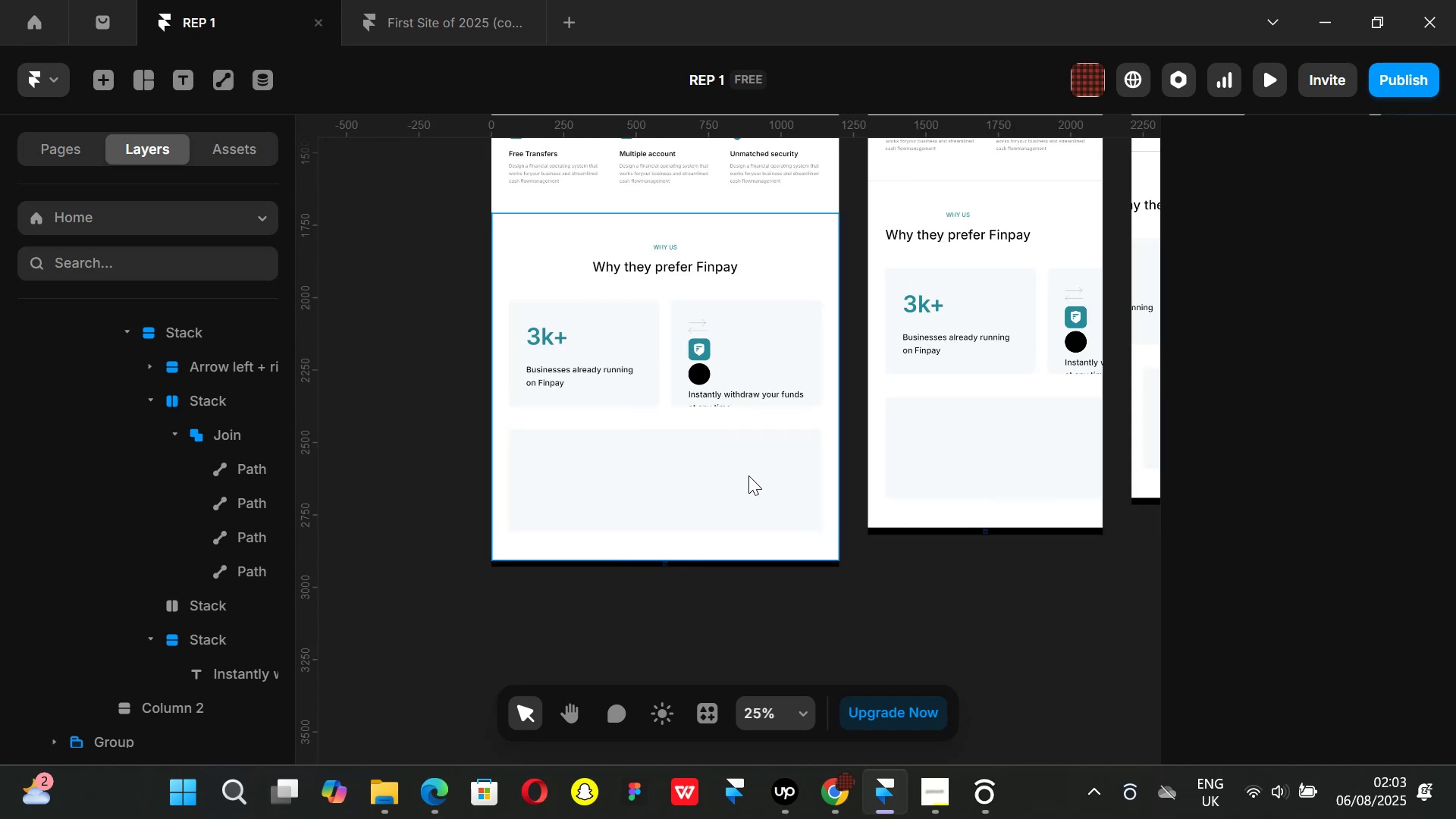 
key(Control+Z)
 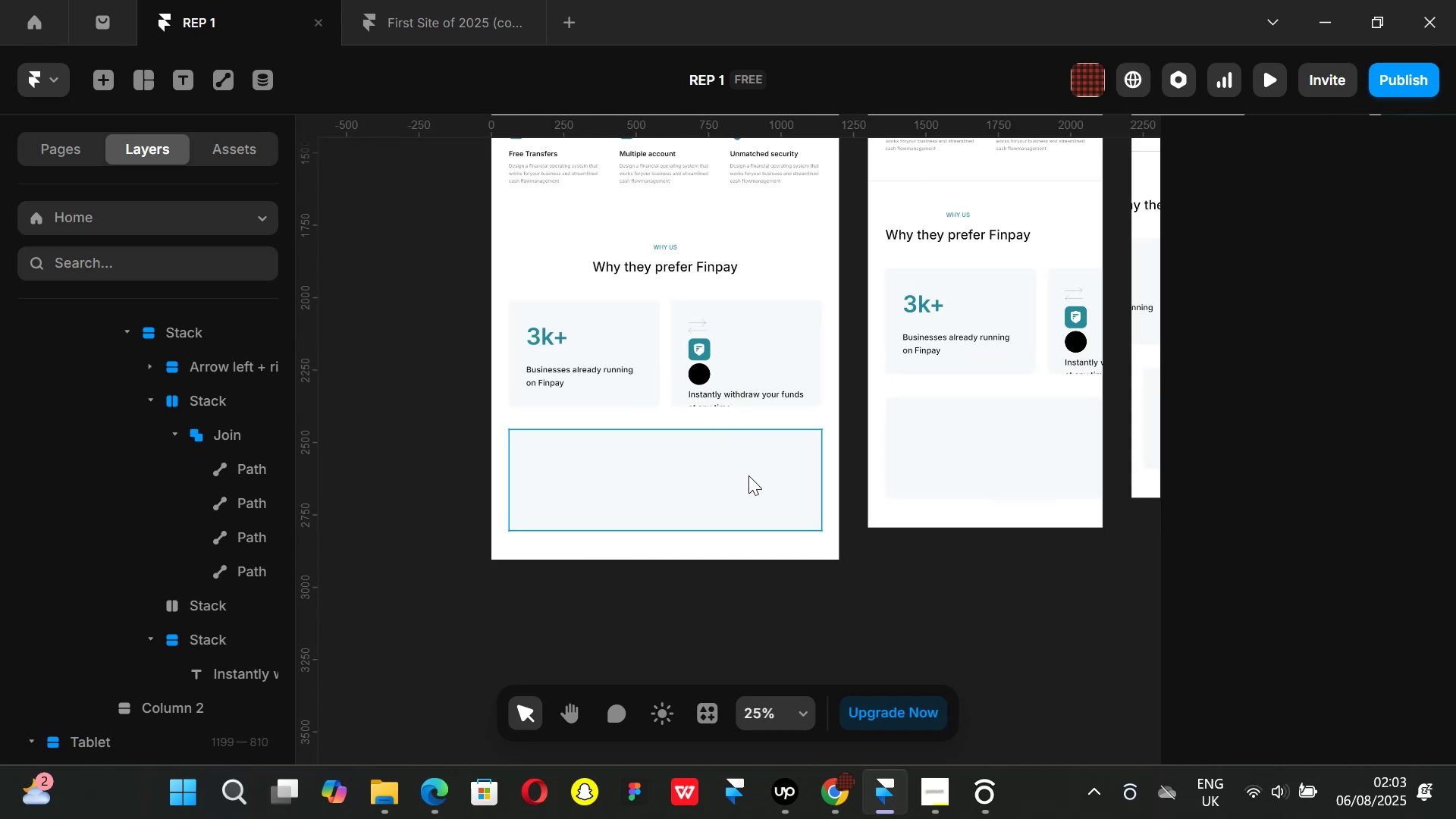 
key(Control+ControlLeft)
 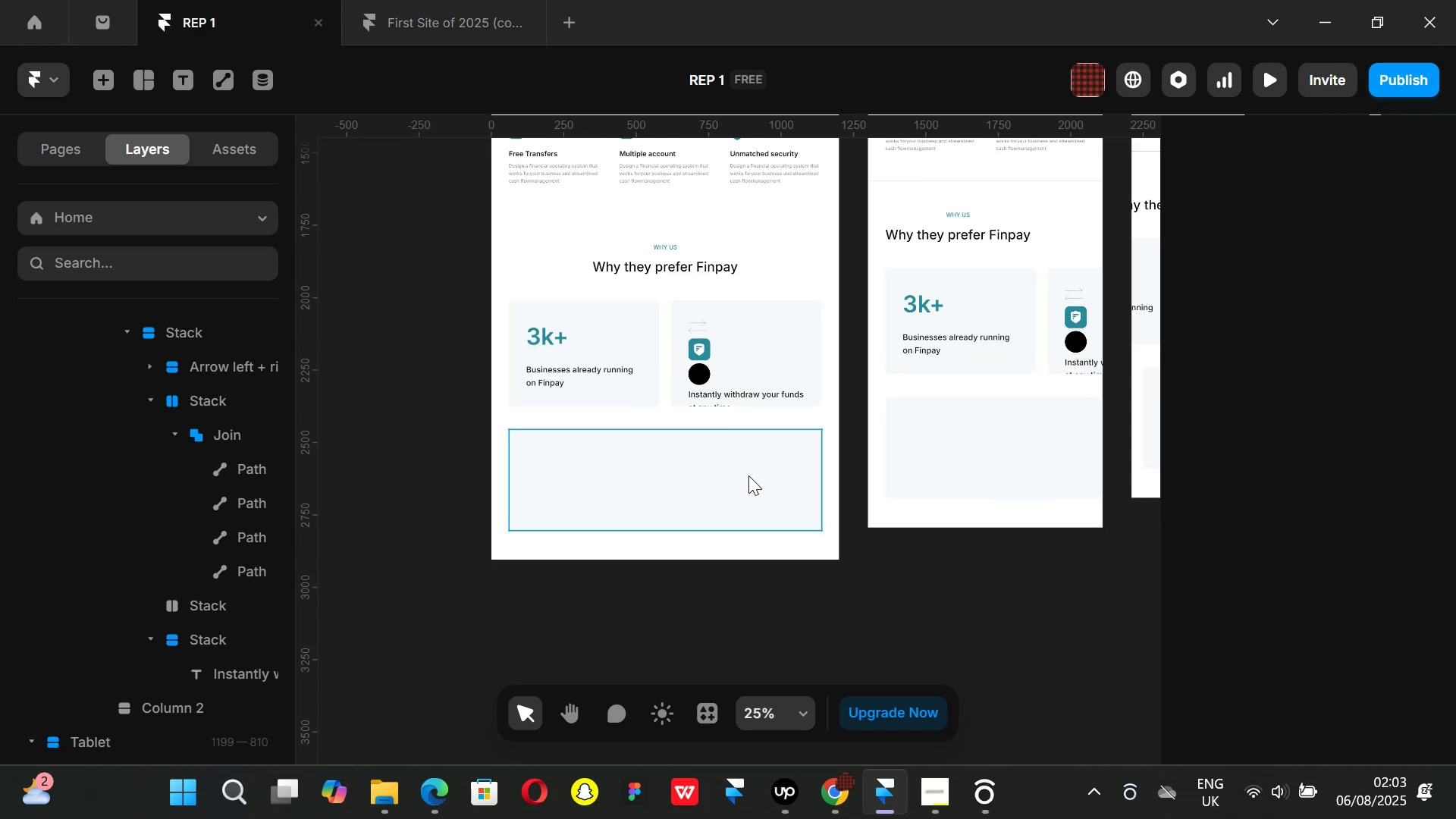 
key(Control+Z)
 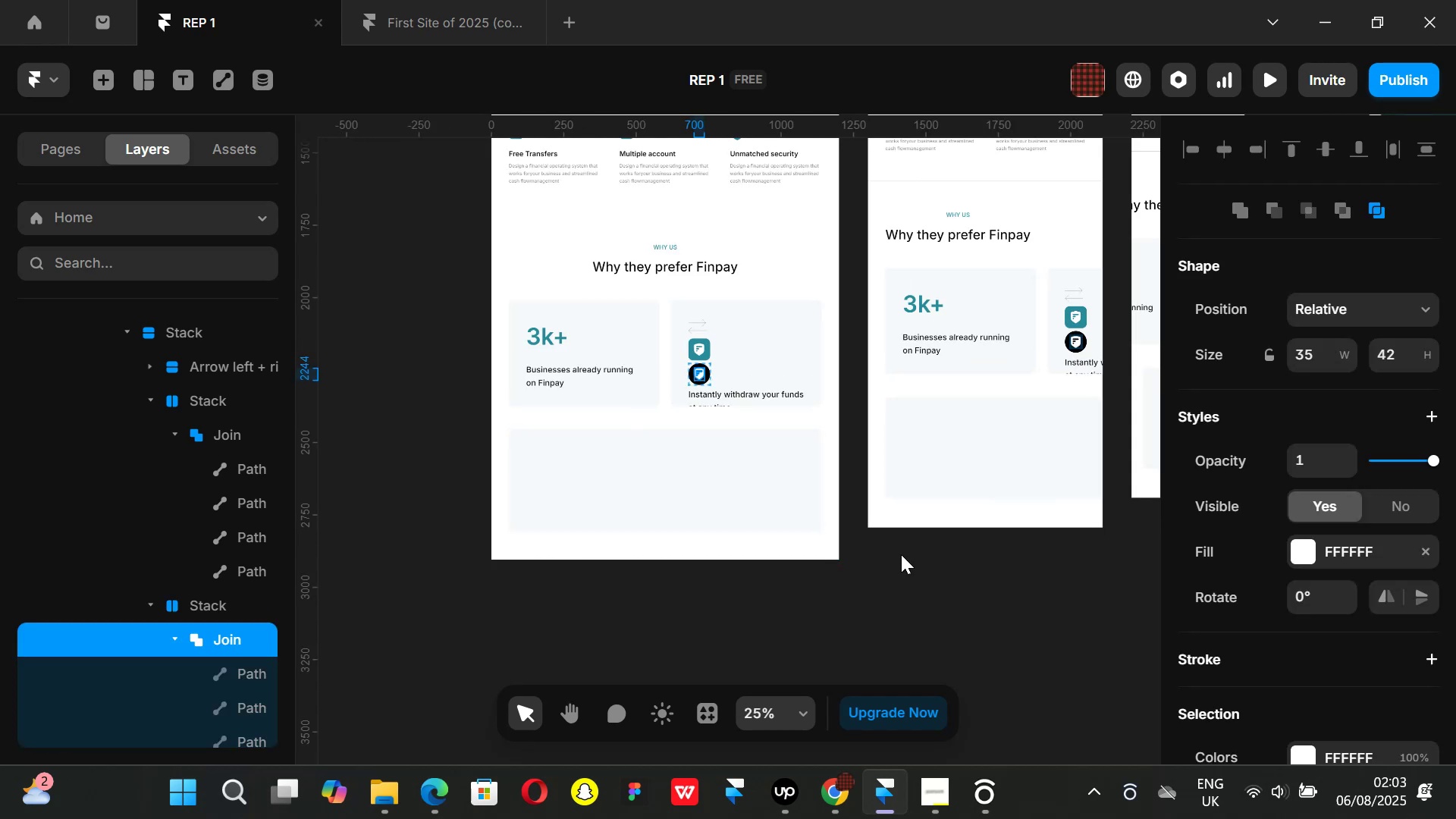 
left_click([893, 571])
 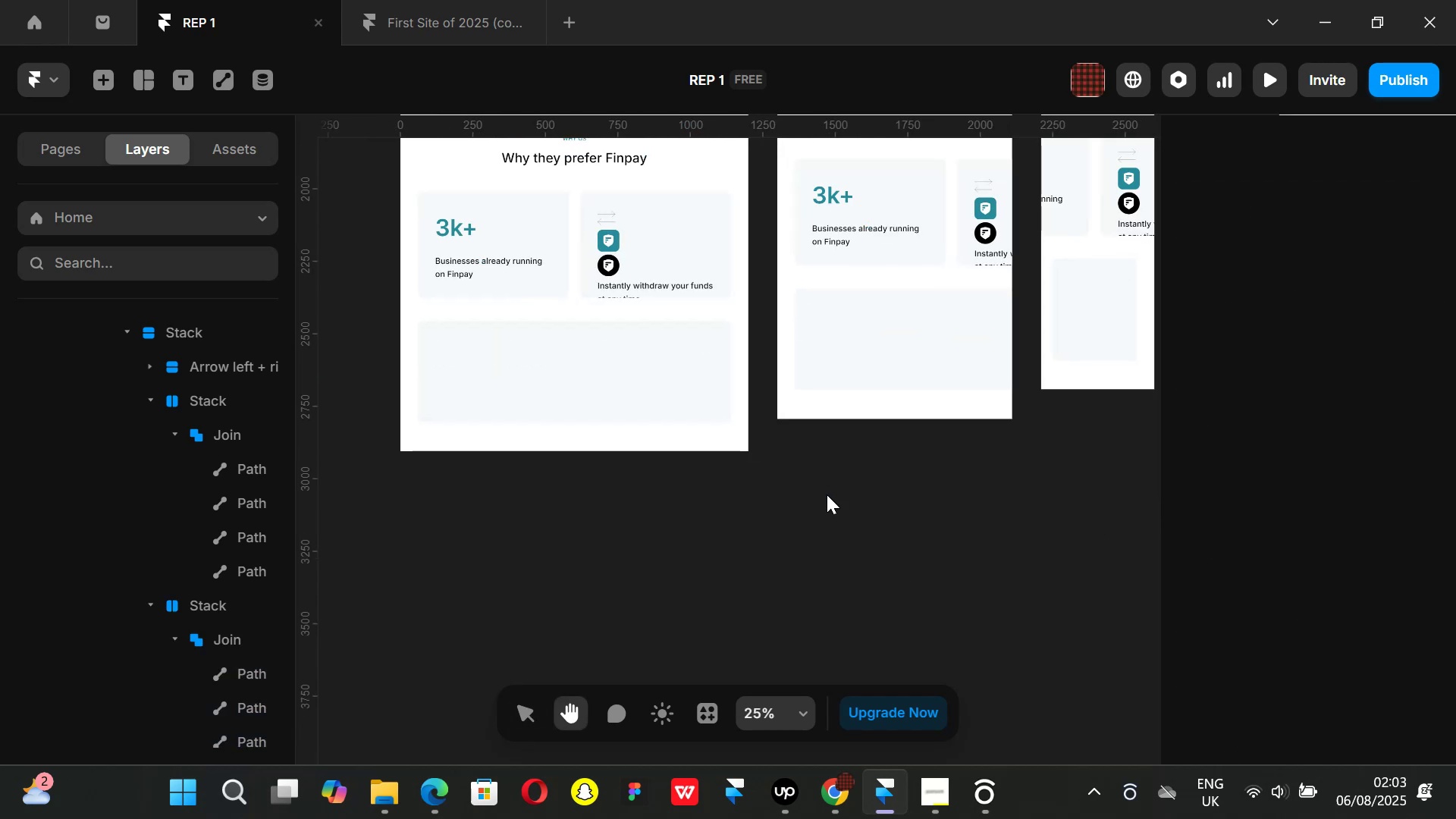 
key(Control+ControlLeft)
 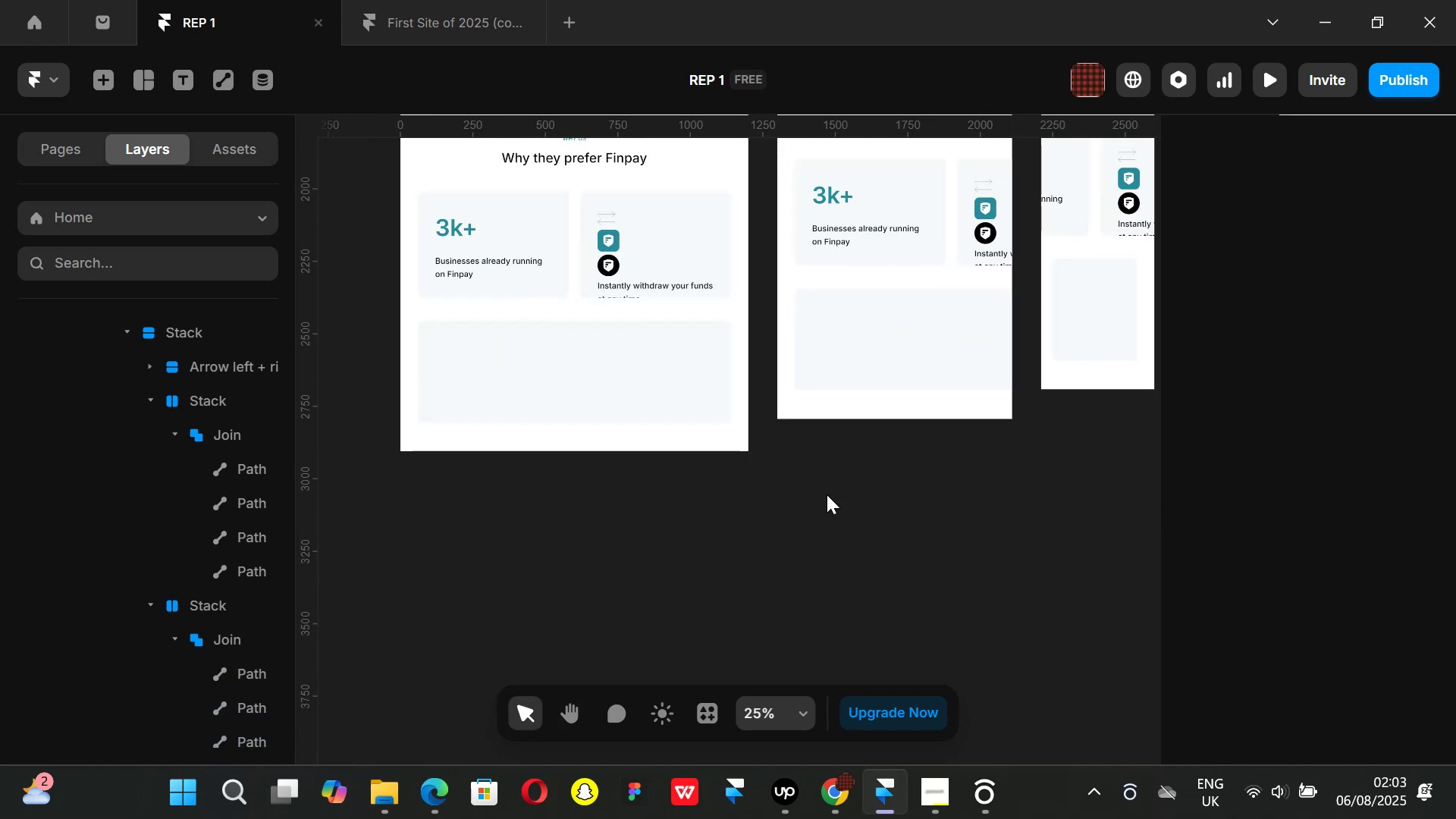 
key(Control+V)
 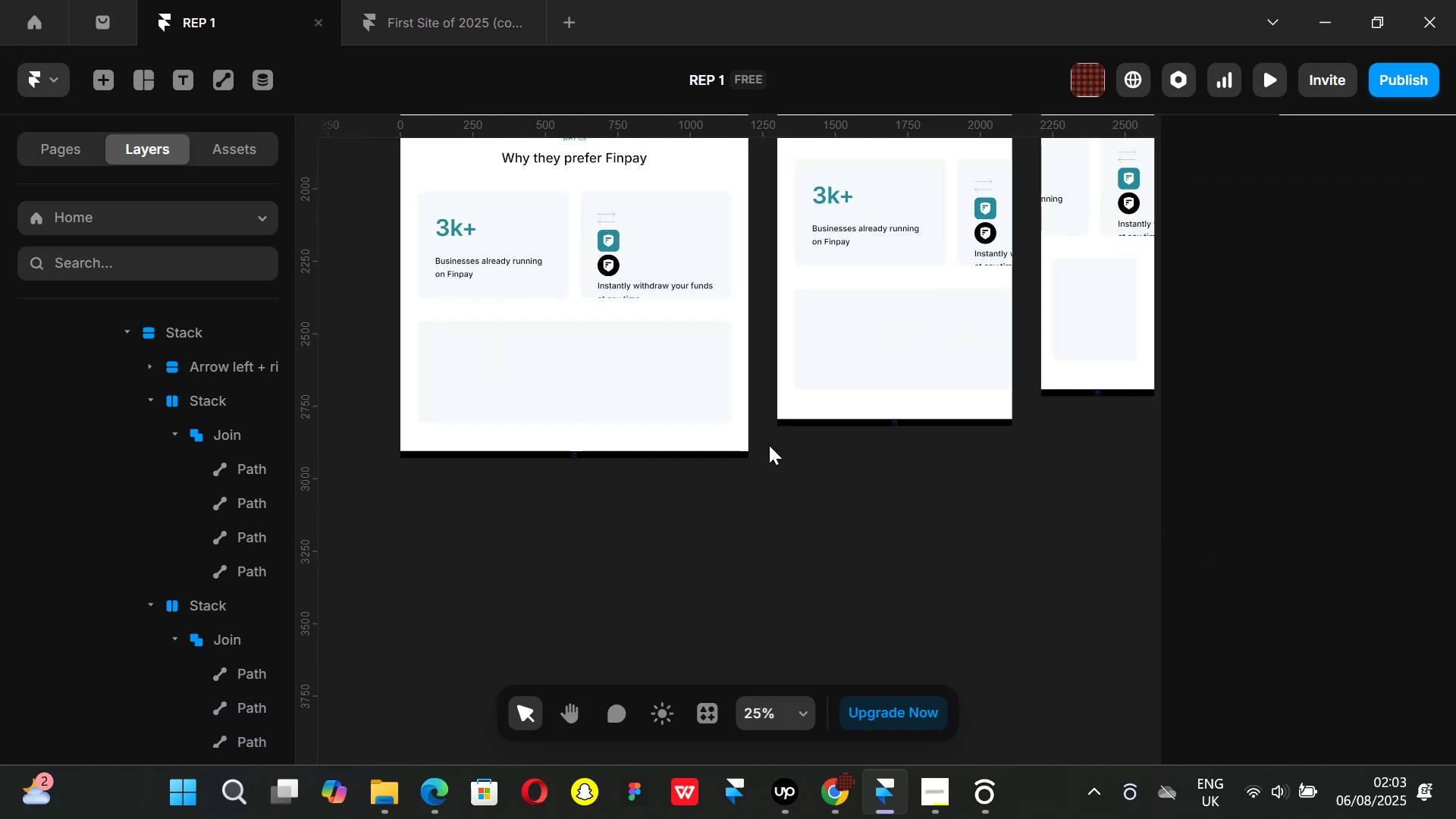 
hold_key(key=ControlLeft, duration=1.49)
scroll: coordinate [628, 282], scroll_direction: down, amount: 1.0
 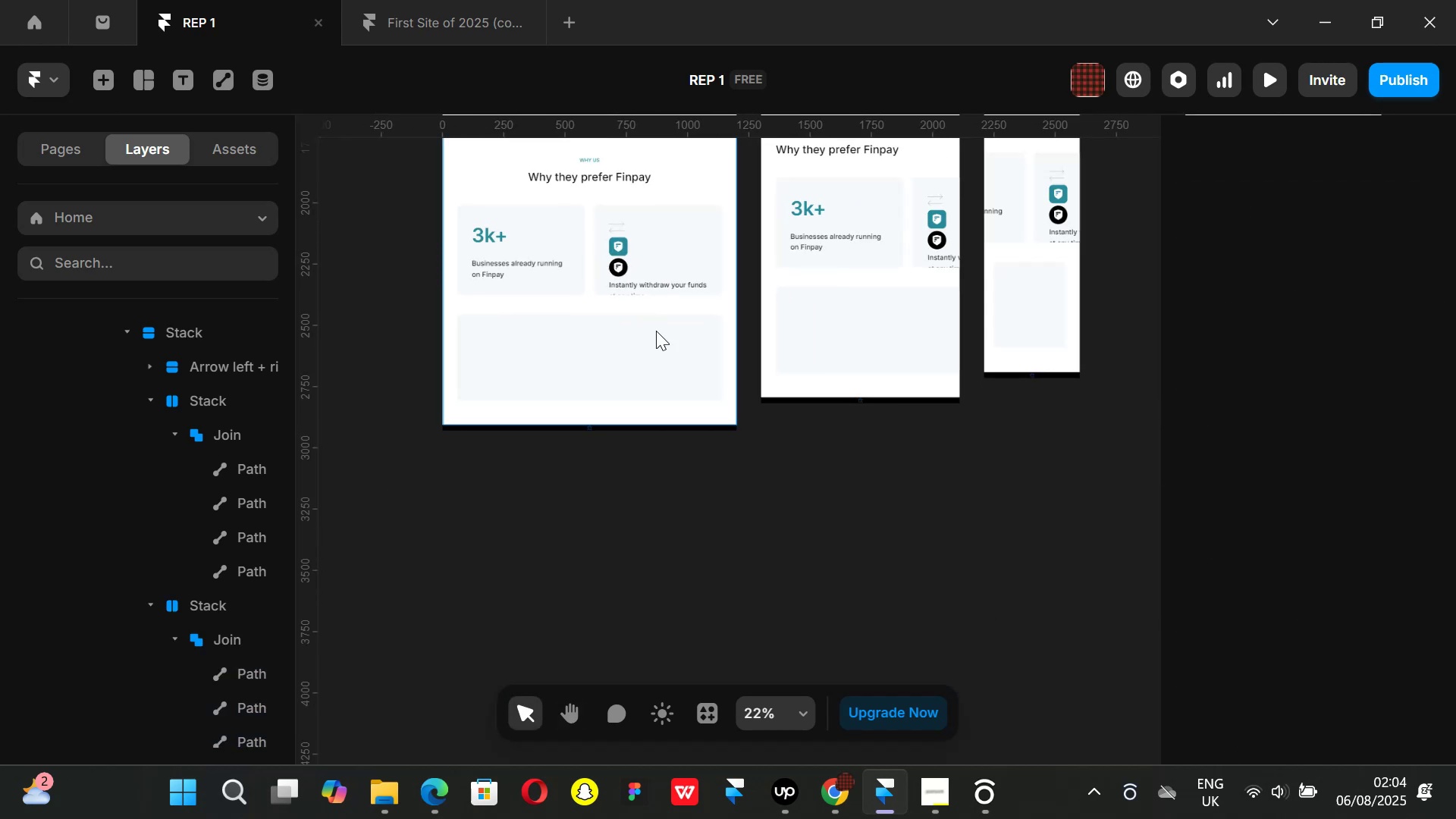 
key(Control+Z)
 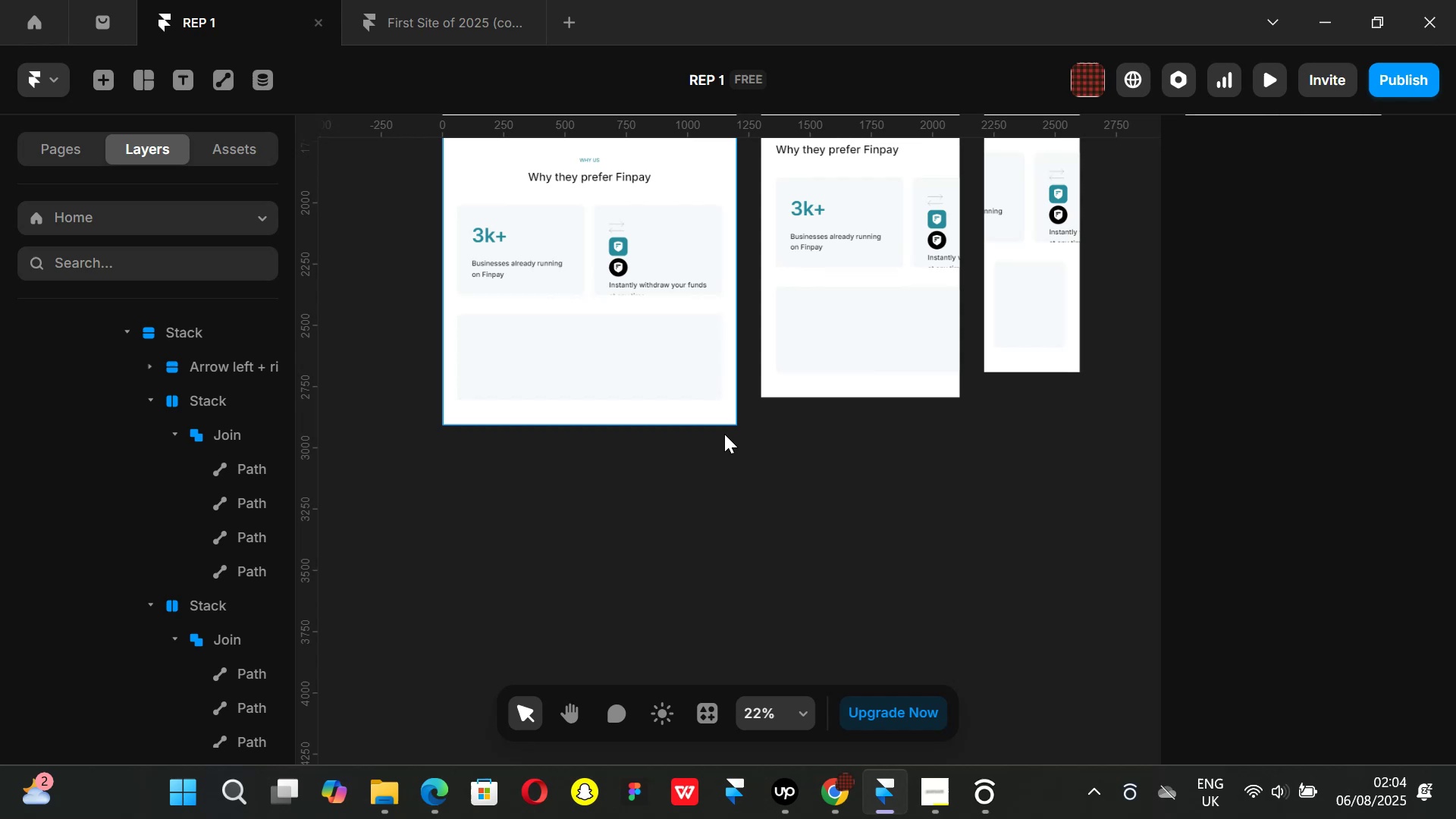 
key(Control+ControlLeft)
 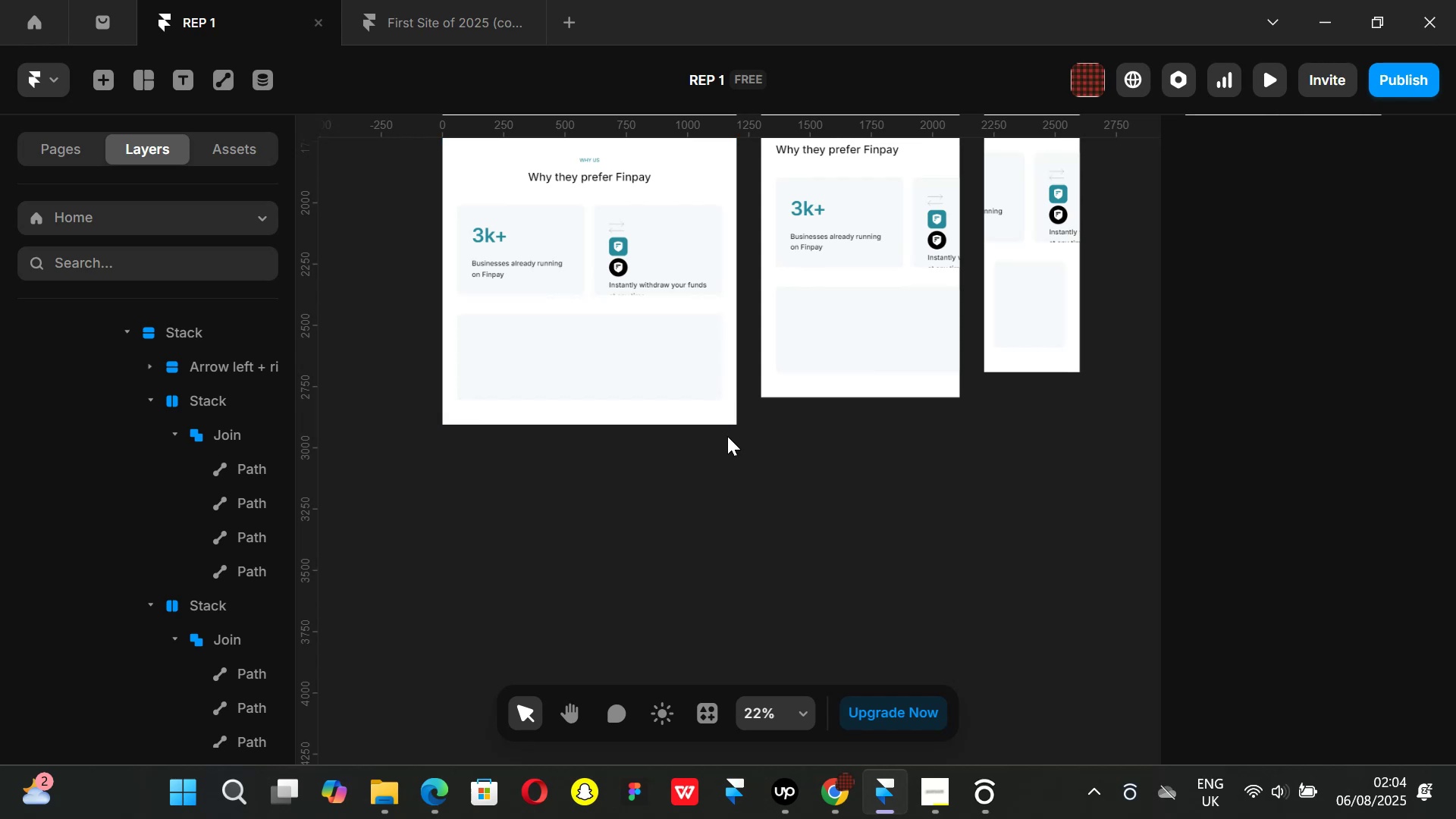 
key(Control+Z)
 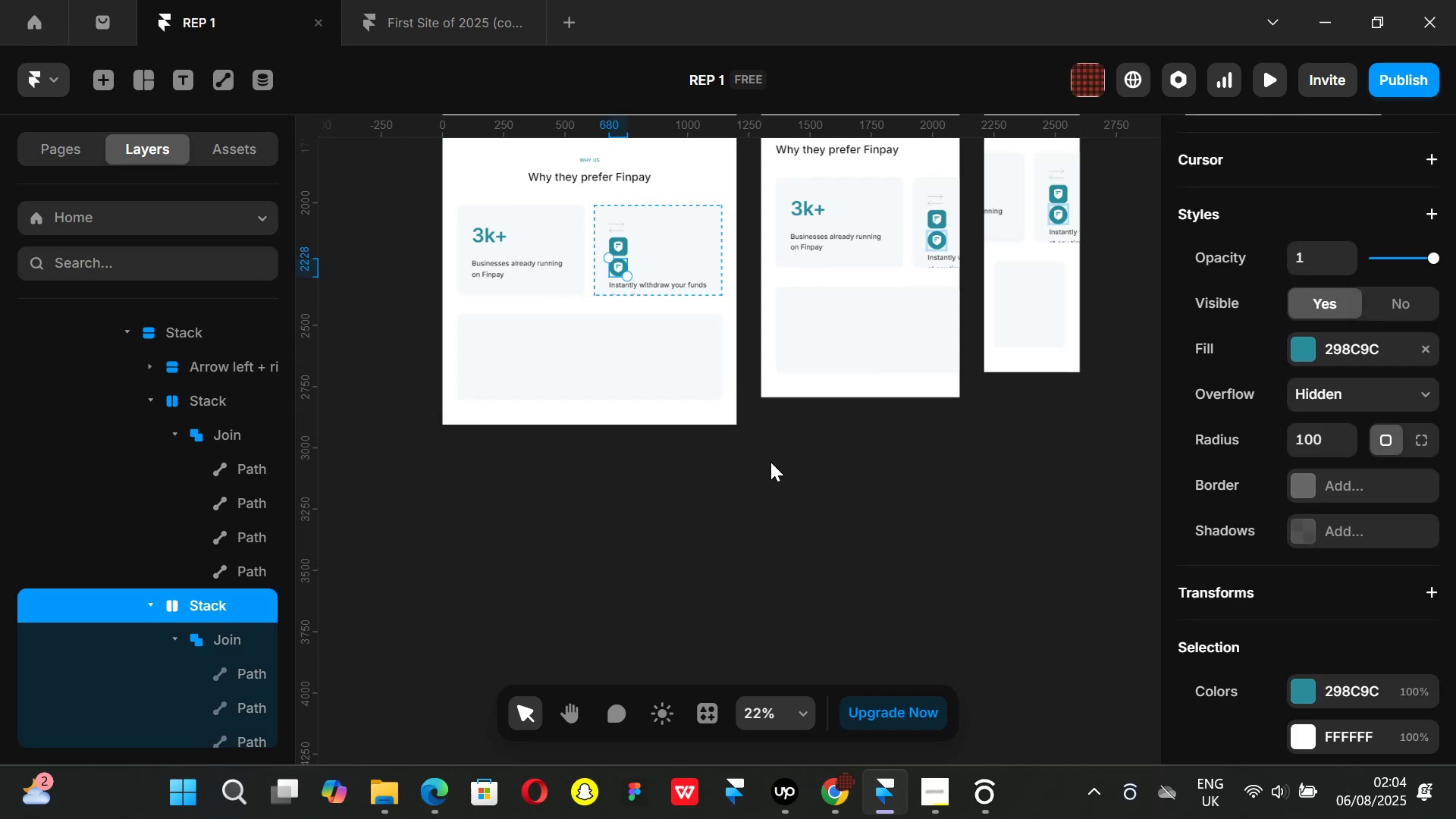 
left_click([770, 462])
 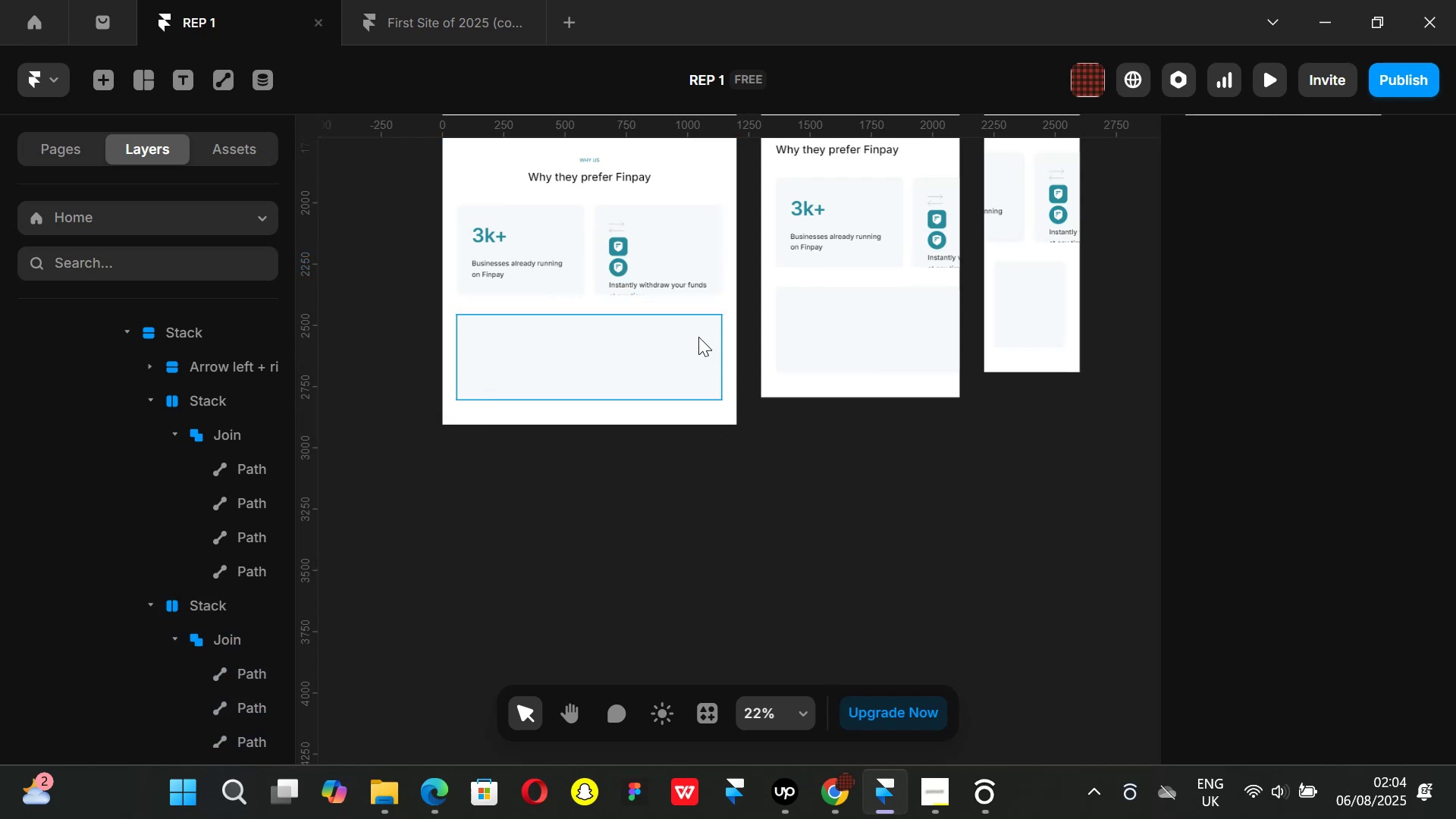 
hold_key(key=ControlLeft, duration=0.46)
scroll: coordinate [650, 271], scroll_direction: up, amount: 4.0
 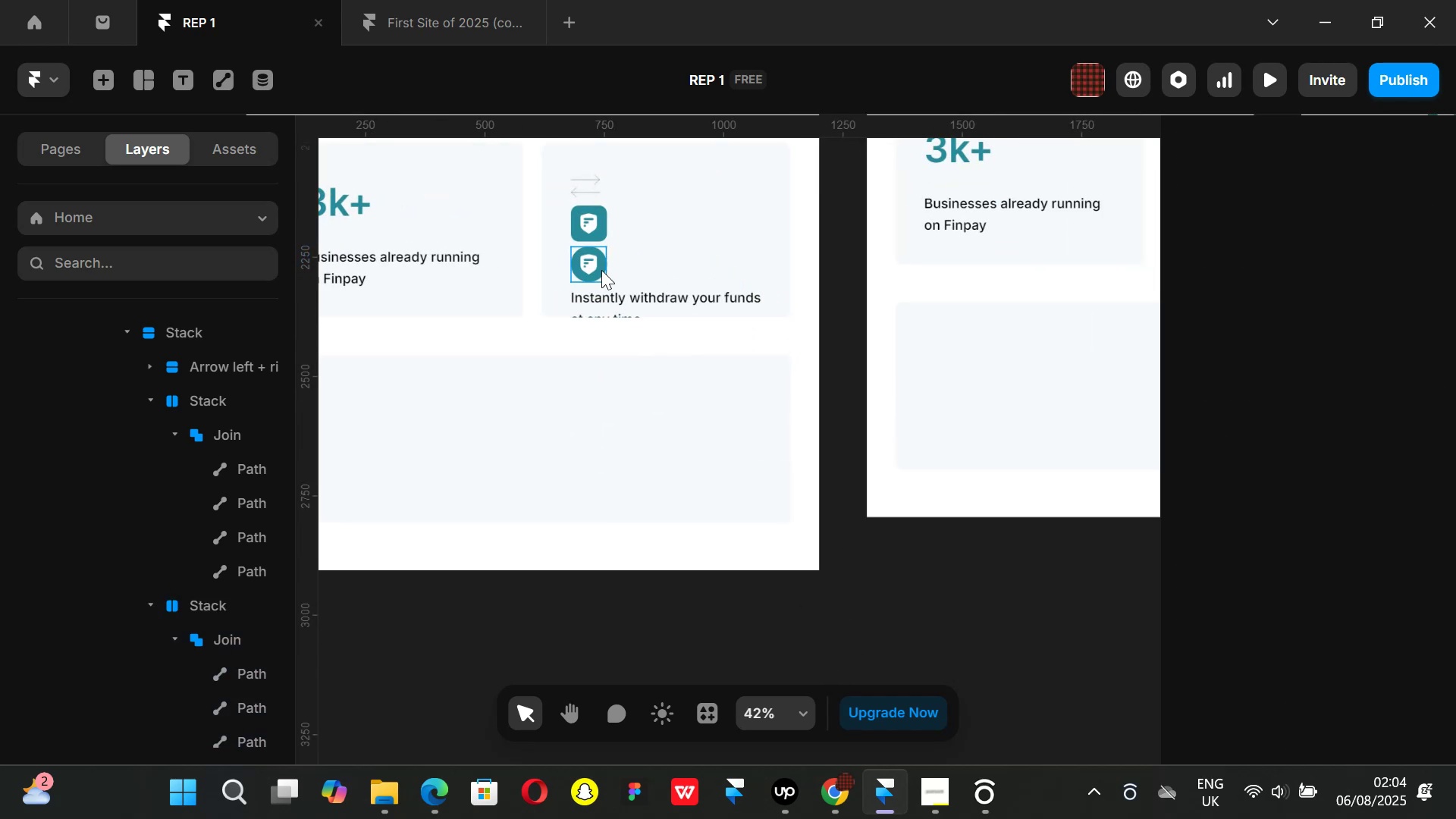 
left_click([600, 270])
 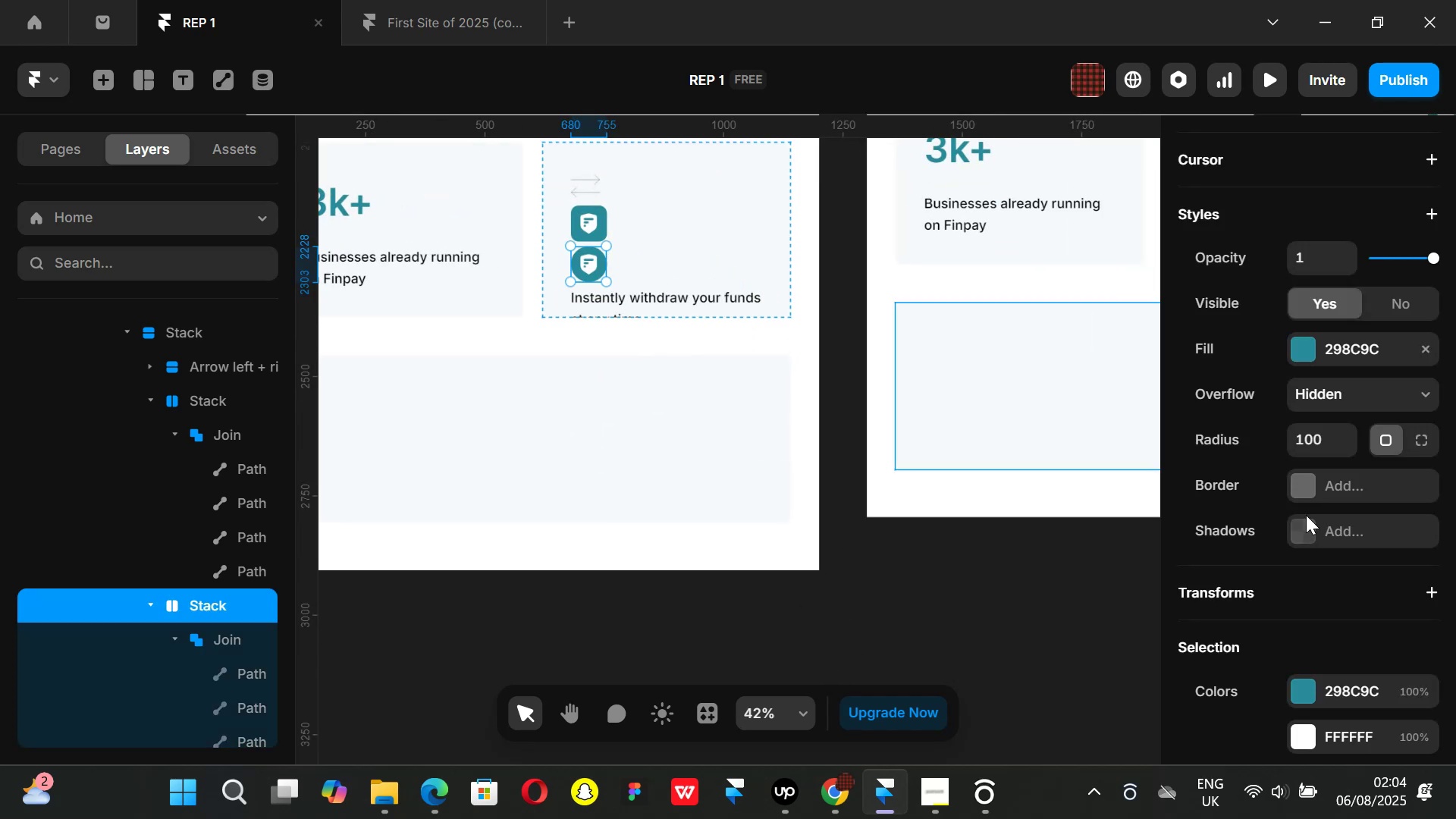 
scroll: coordinate [1308, 536], scroll_direction: down, amount: 2.0
 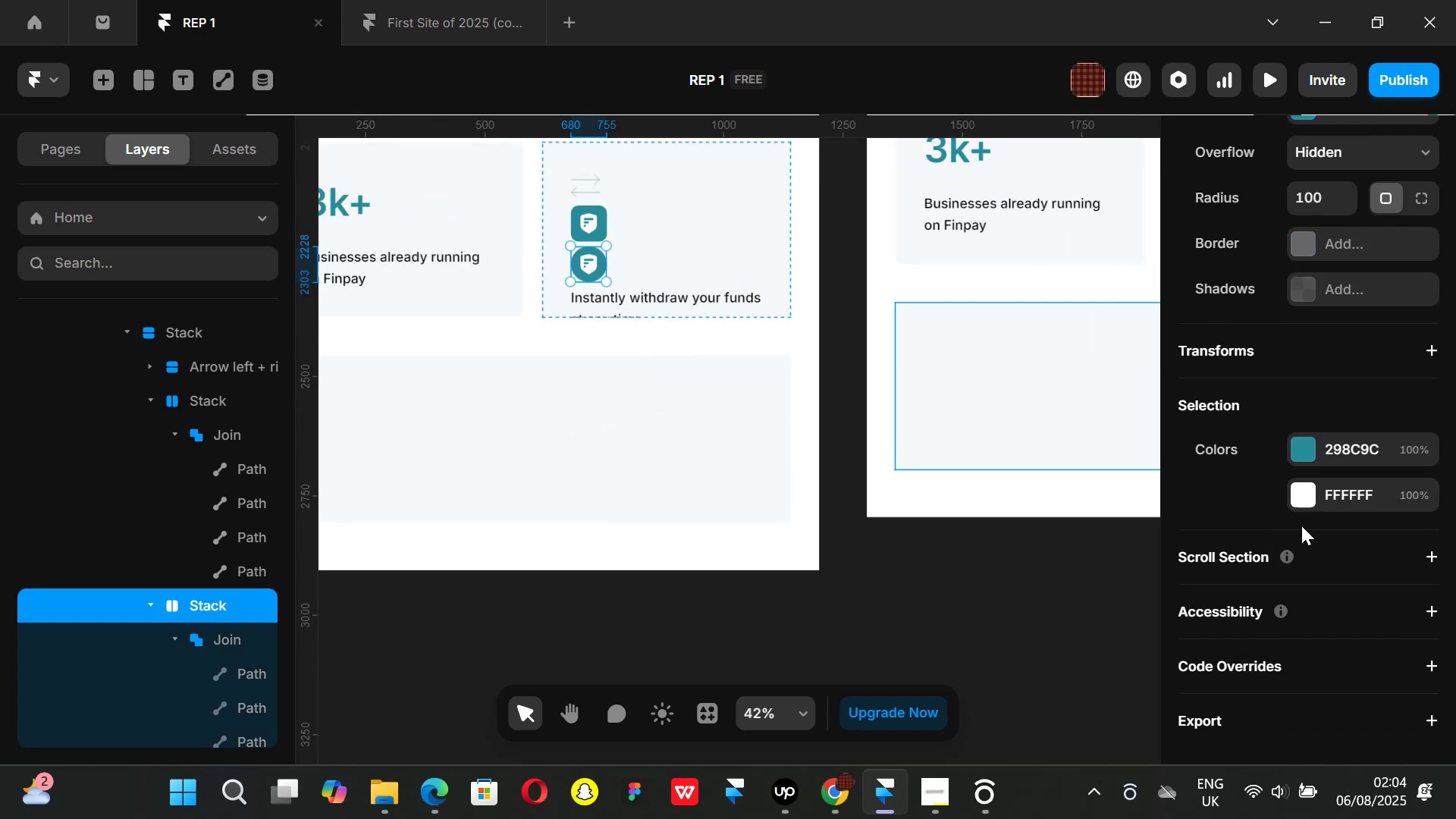 
scroll: coordinate [1301, 526], scroll_direction: up, amount: 2.0
 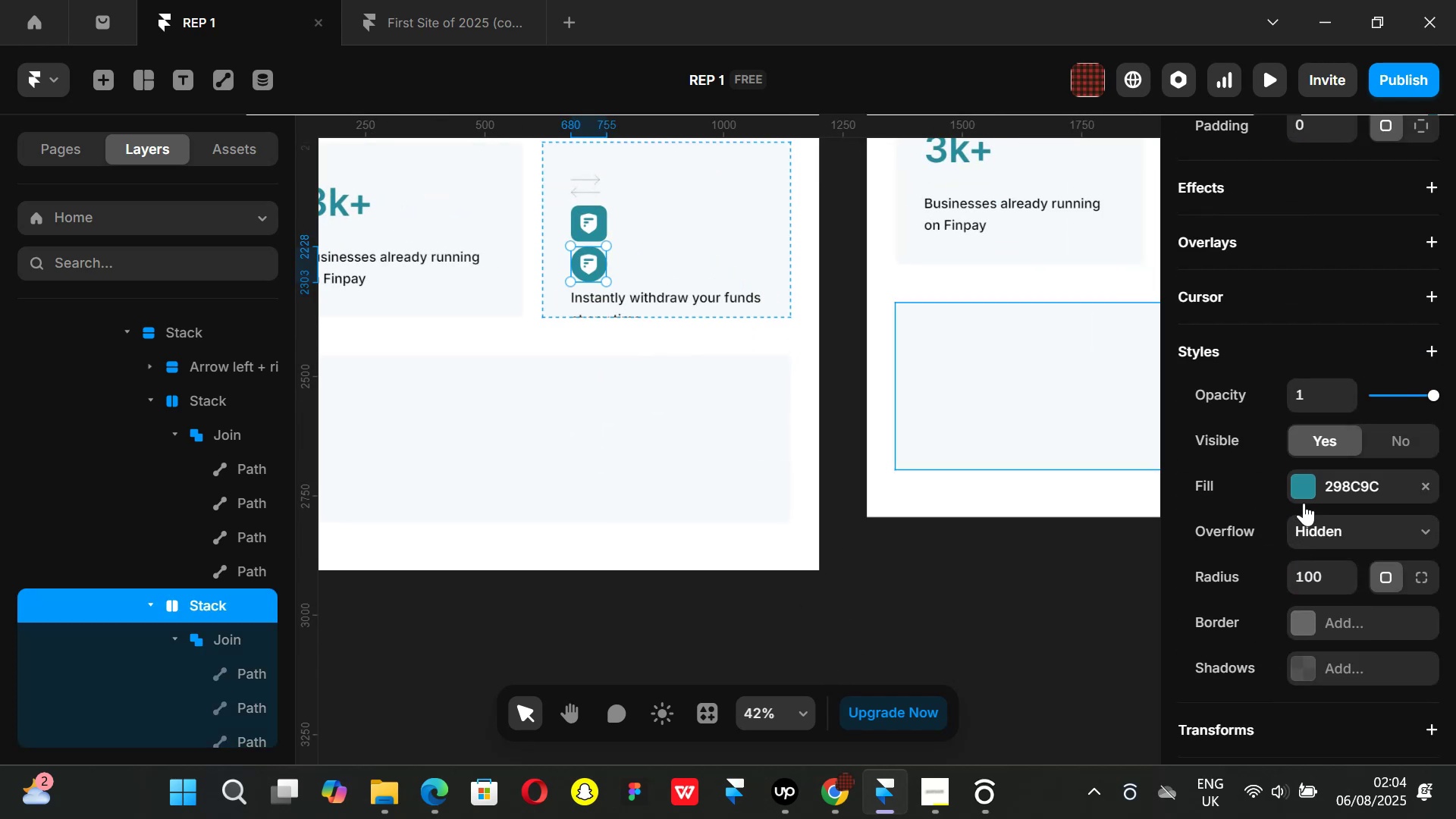 
scroll: coordinate [1304, 503], scroll_direction: none, amount: 0.0
 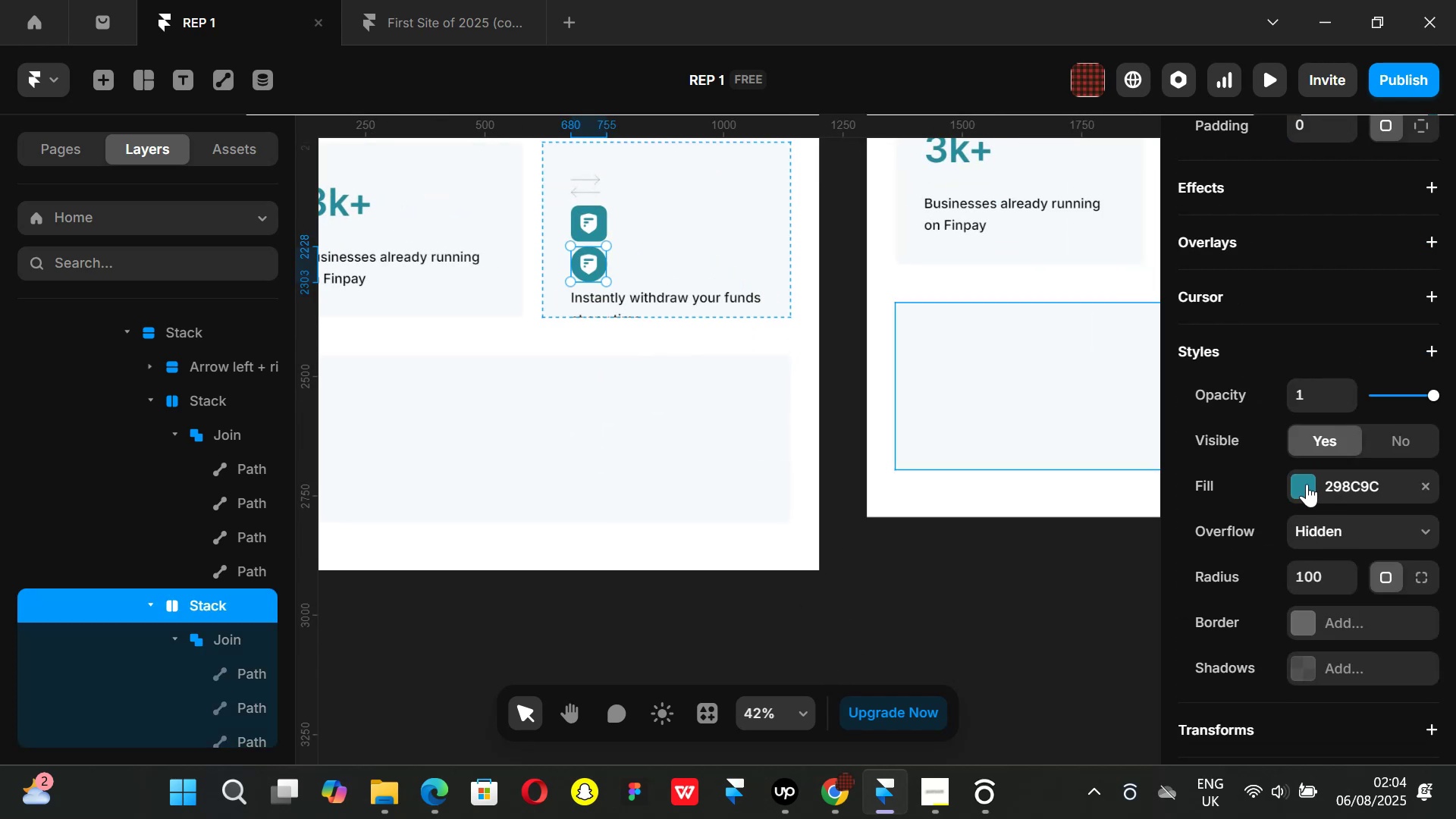 
left_click([1307, 484])
 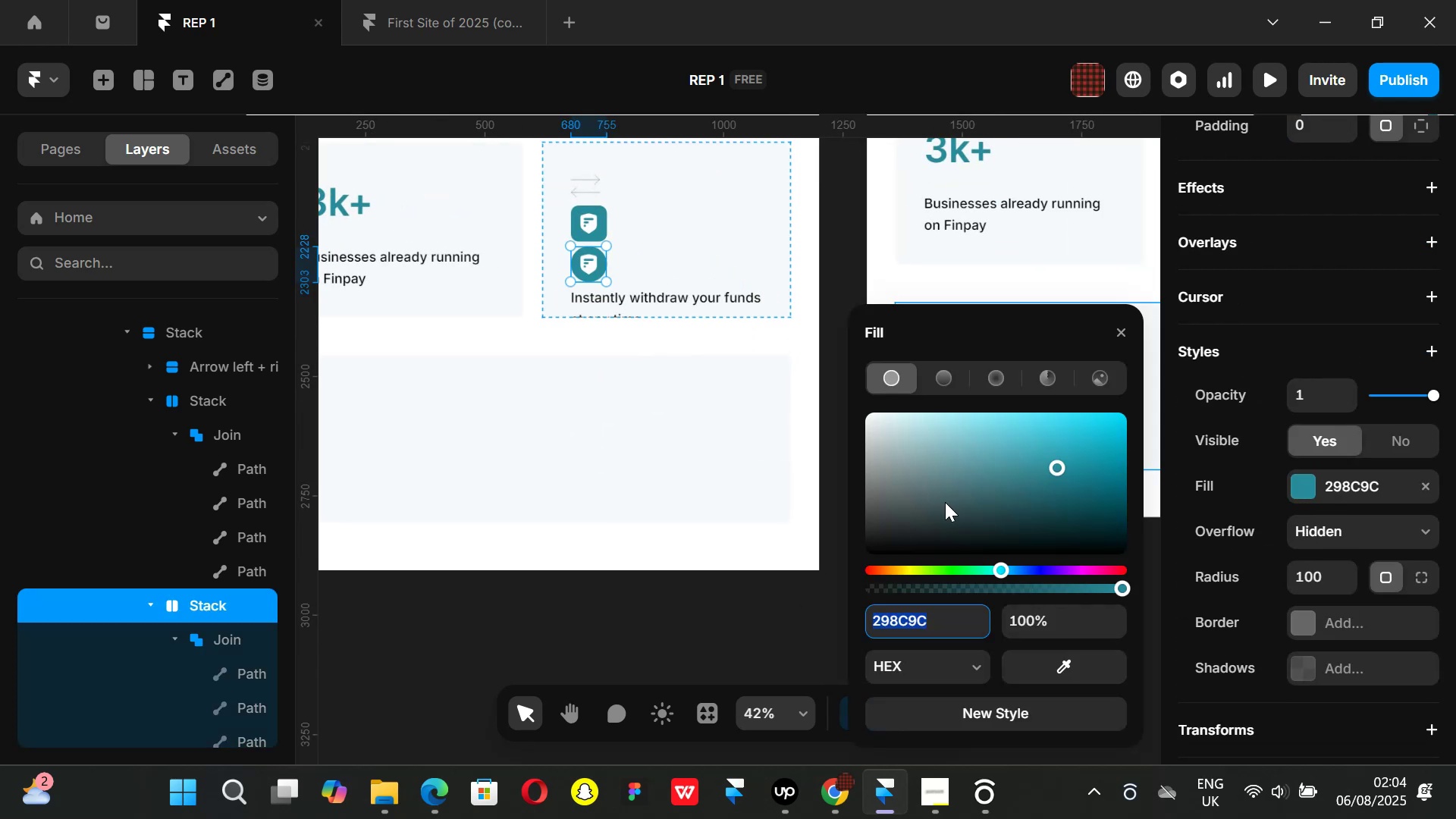 
left_click_drag(start_coordinate=[941, 501], to_coordinate=[764, 618])
 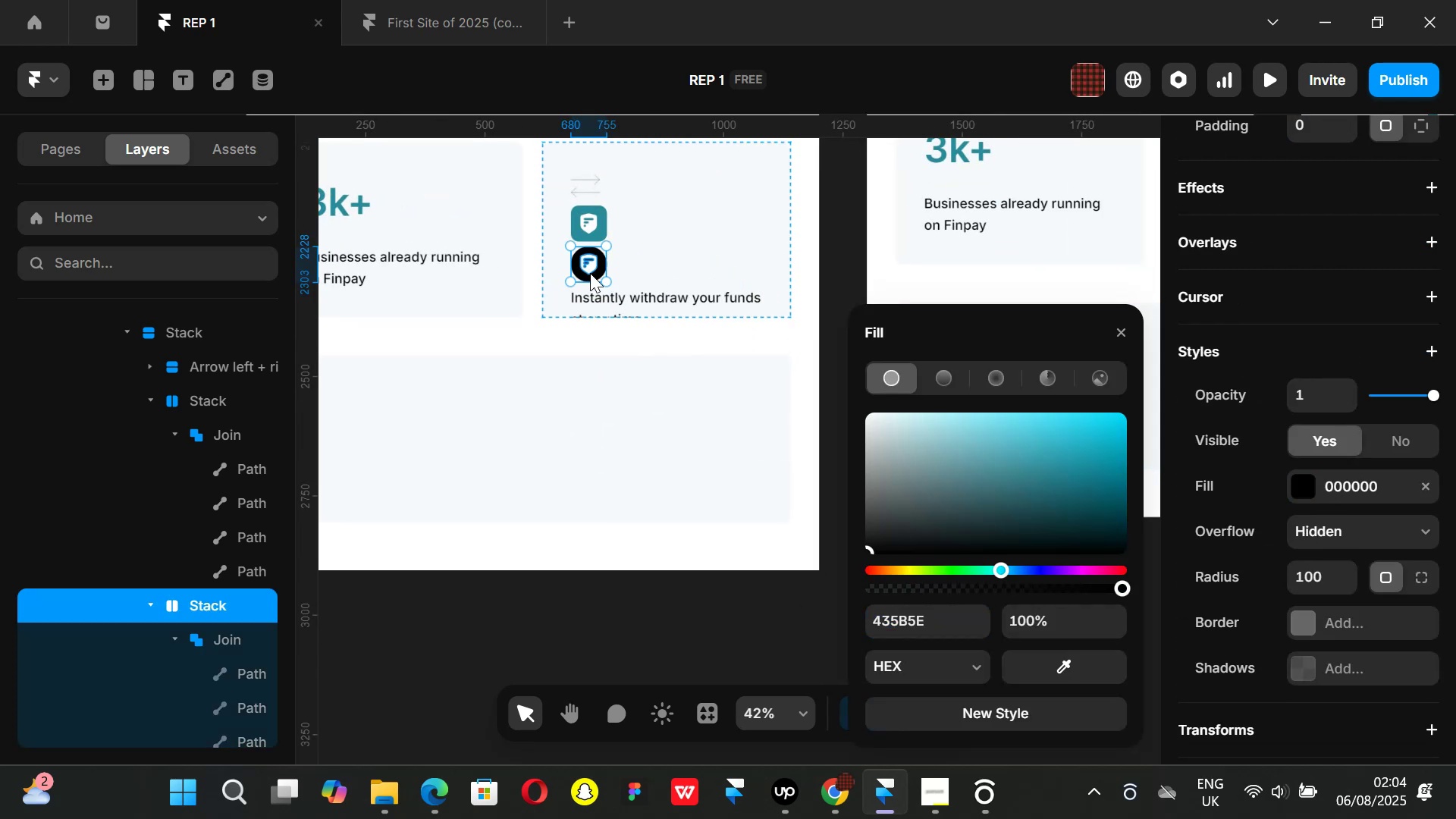 
left_click([590, 273])
 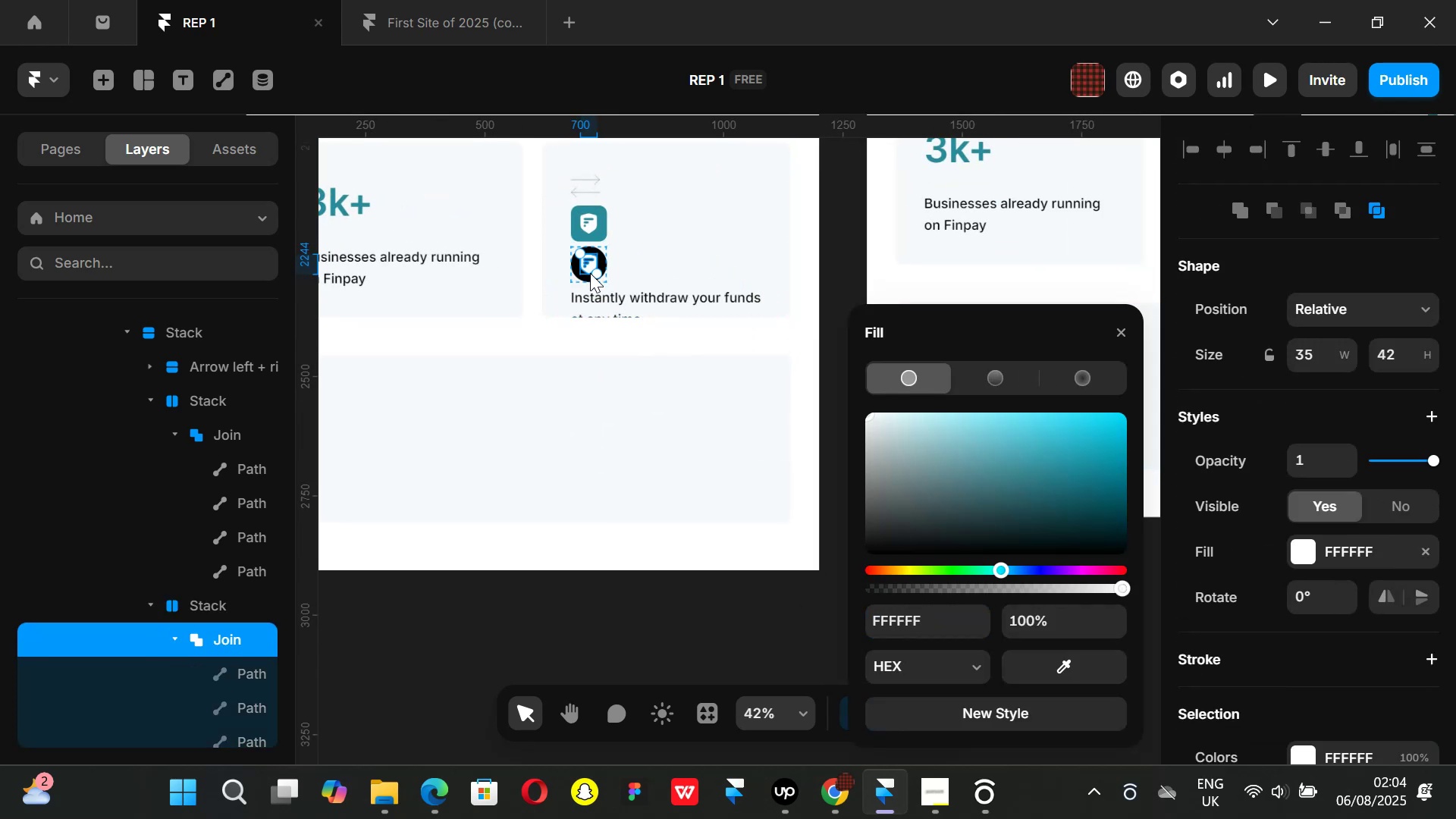 
key(Backspace)
 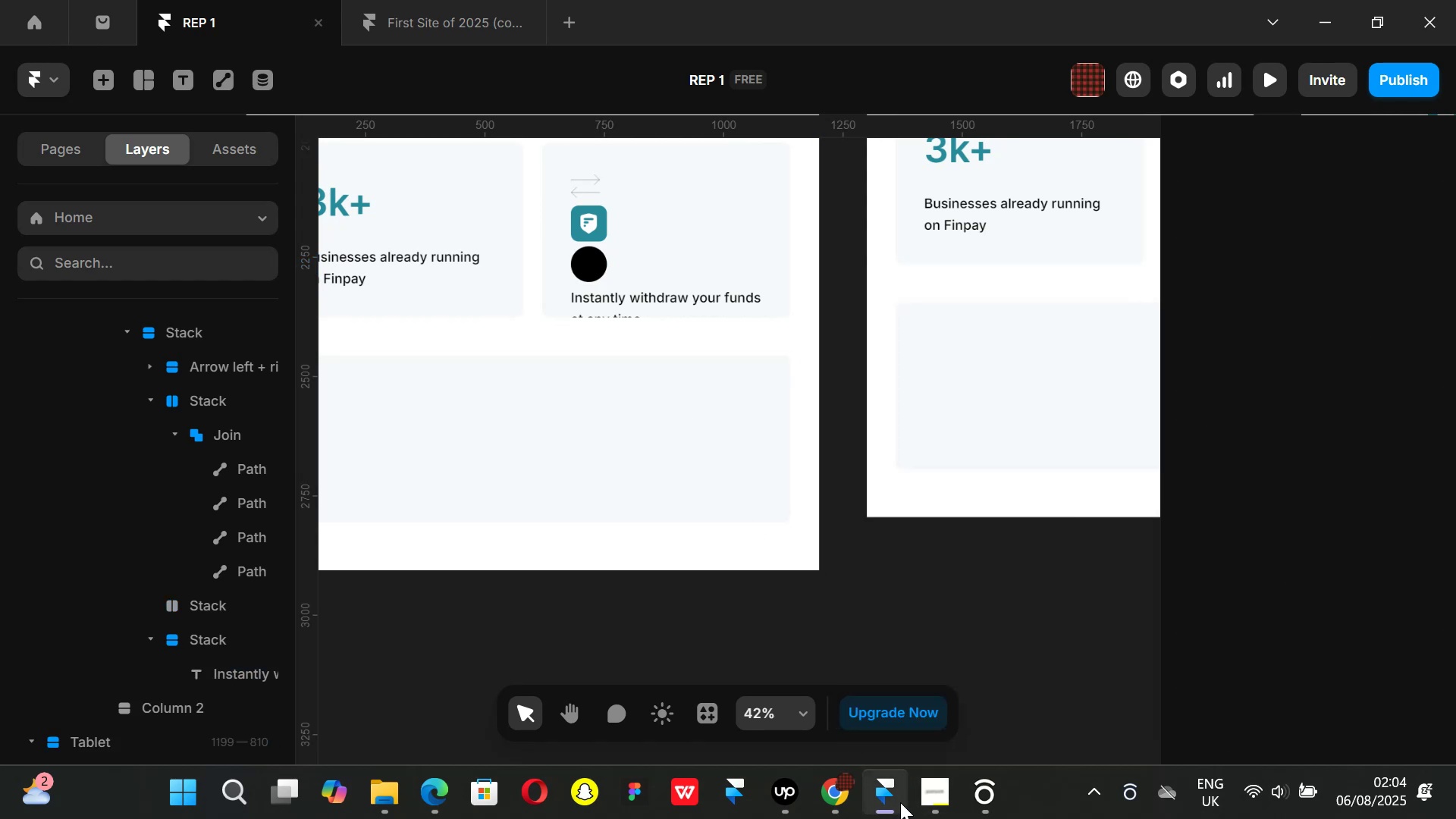 
left_click([842, 806])
 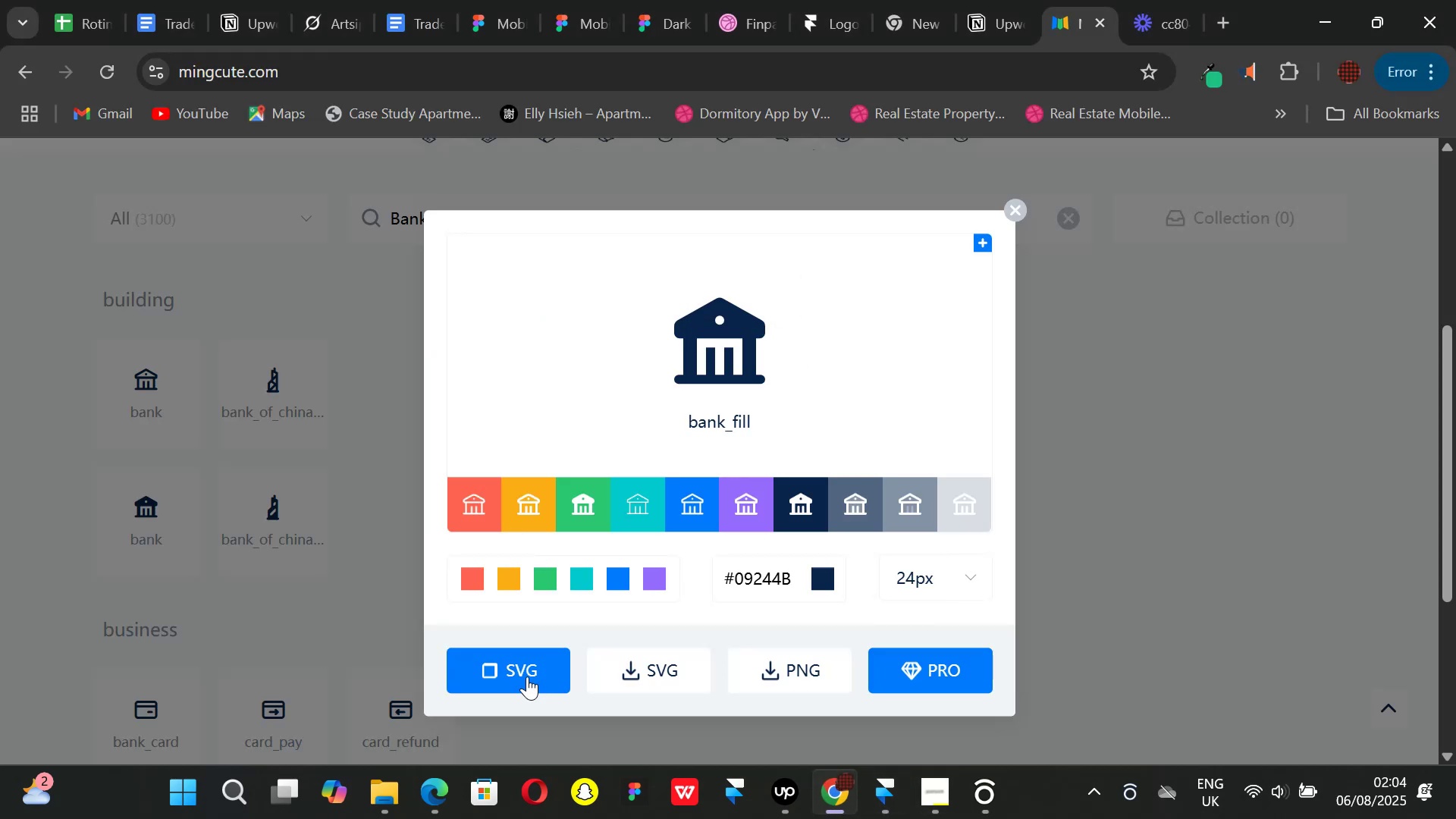 
left_click([523, 671])
 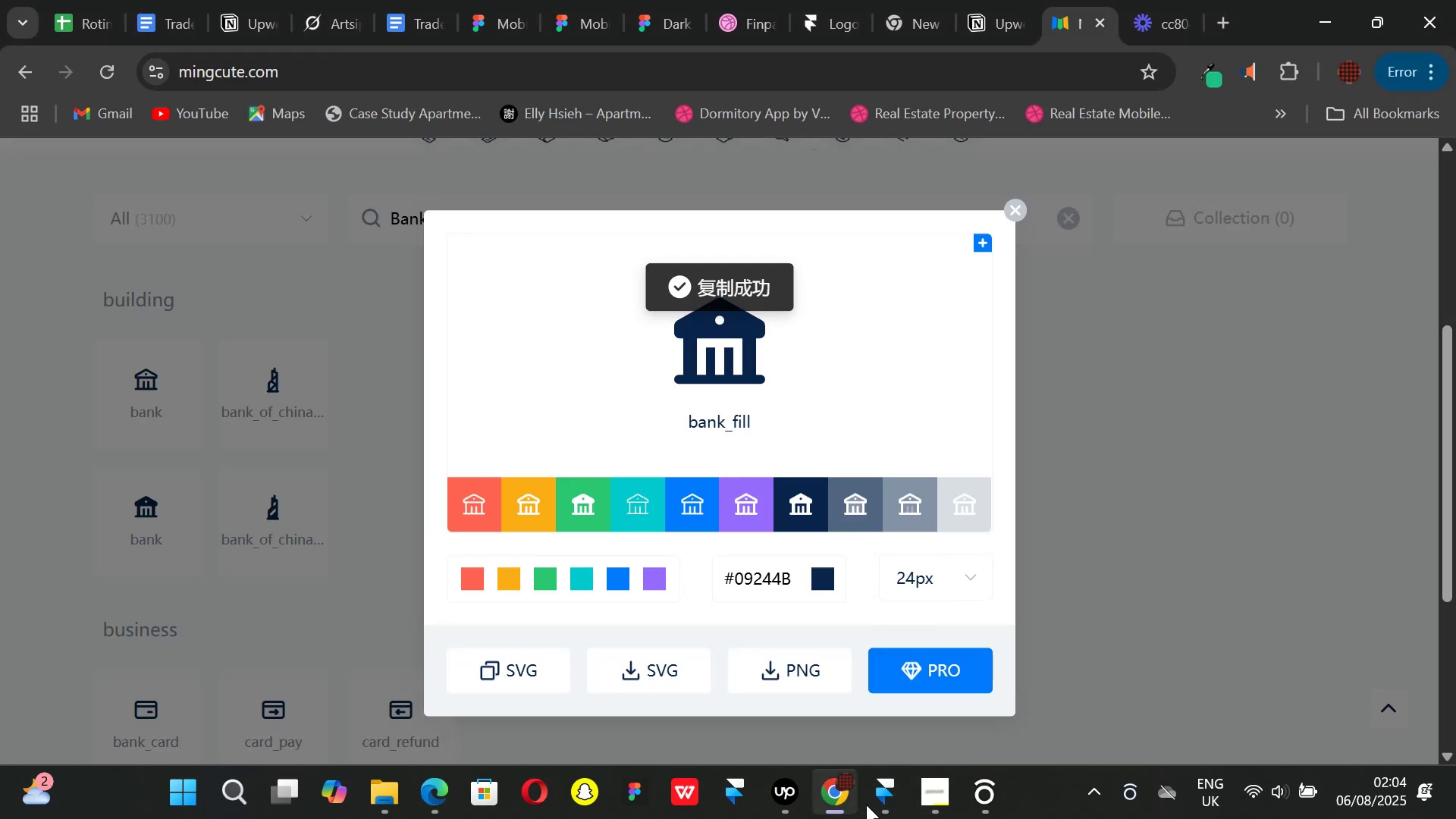 
left_click([872, 804])
 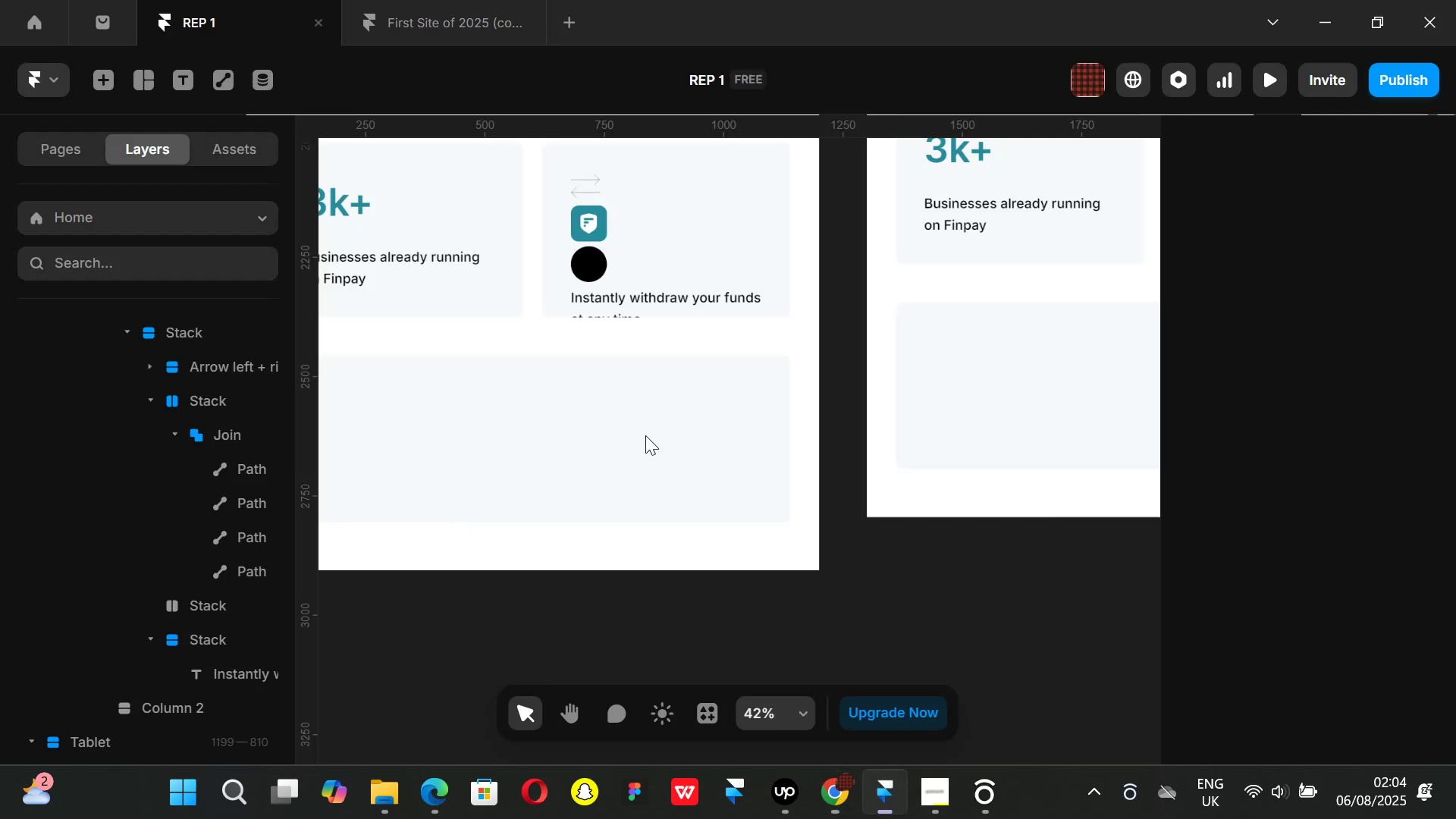 
hold_key(key=ControlLeft, duration=0.51)
scroll: coordinate [575, 255], scroll_direction: up, amount: 2.0
 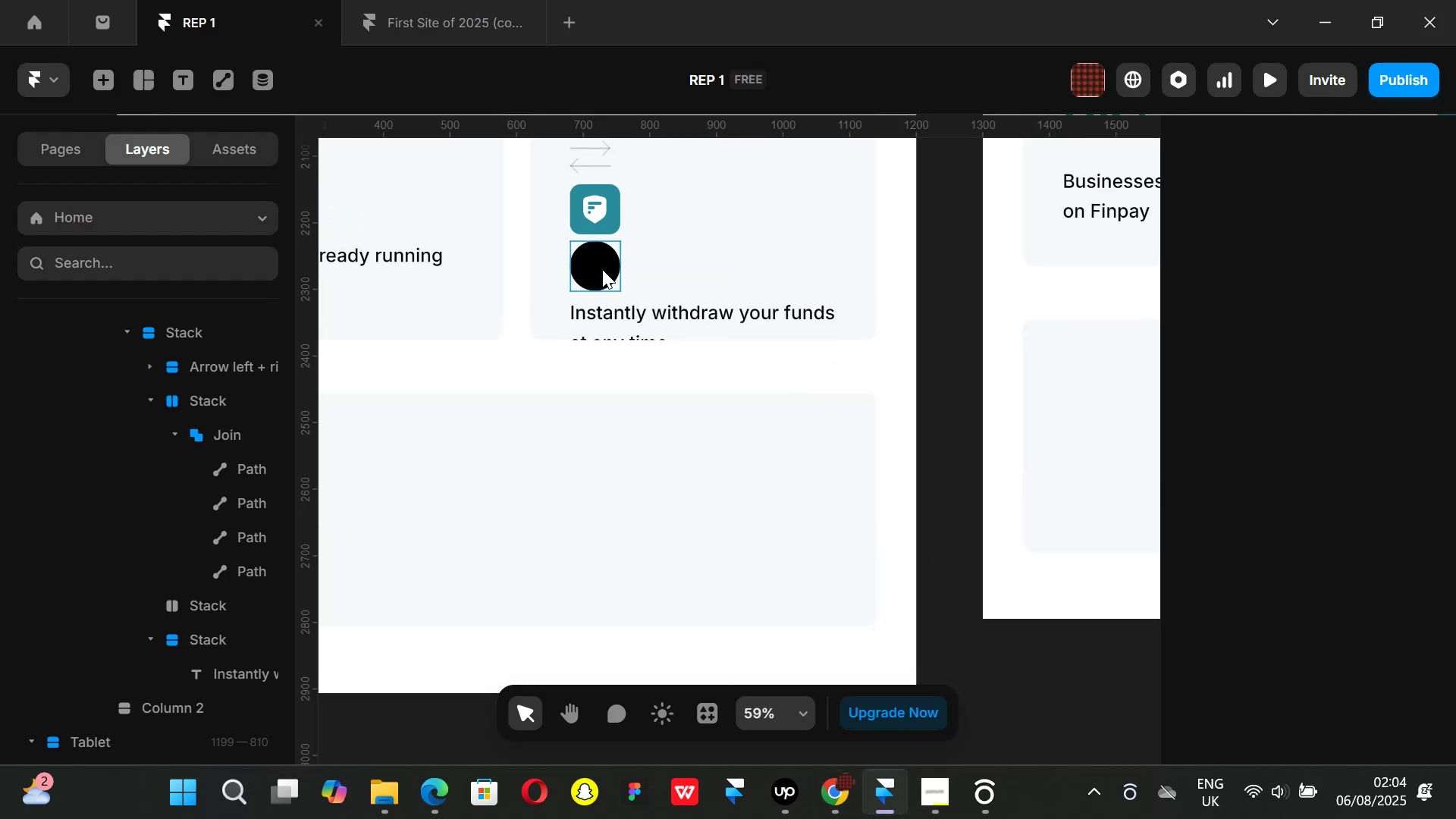 
left_click([602, 269])
 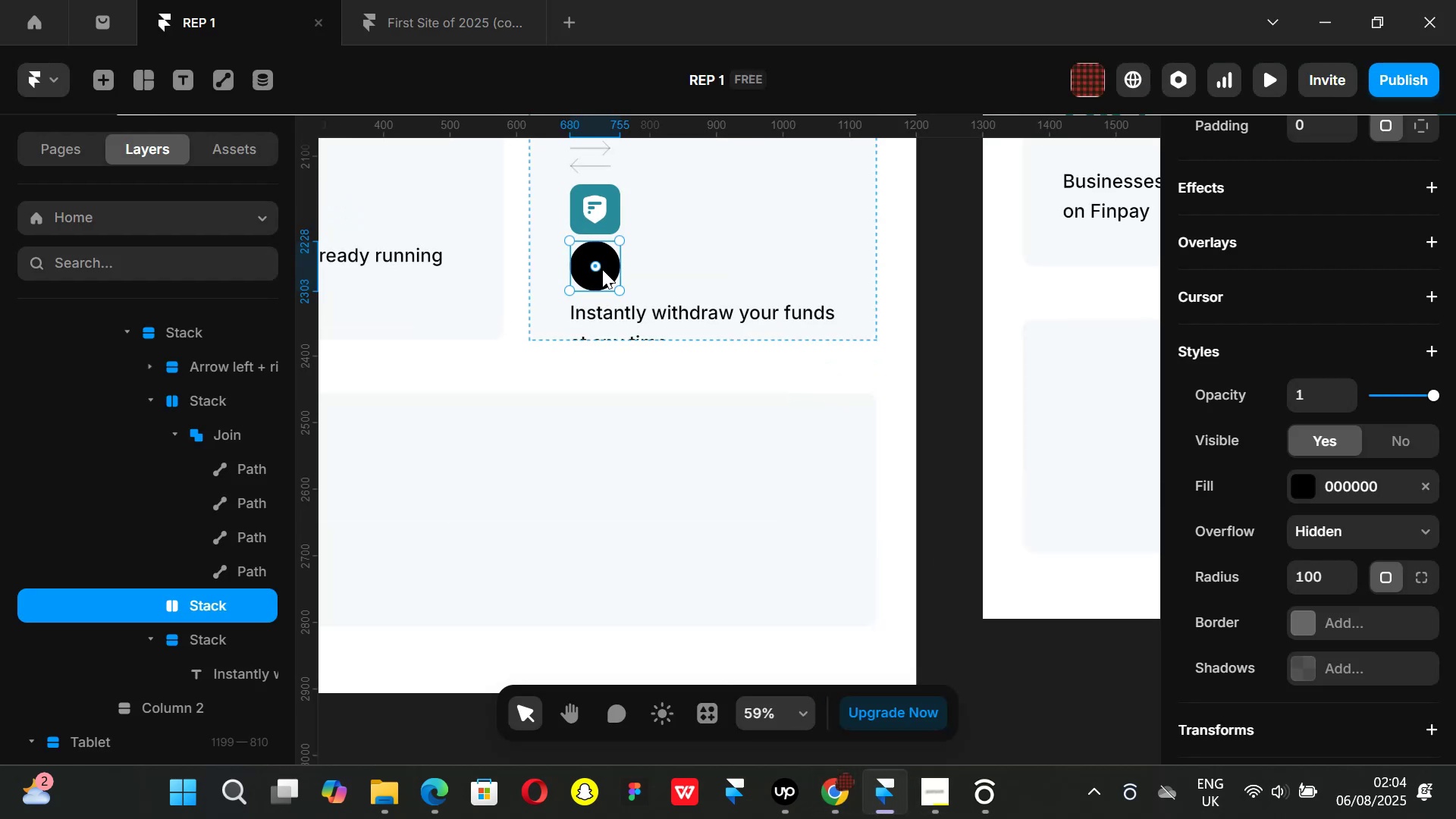 
key(Control+ControlLeft)
 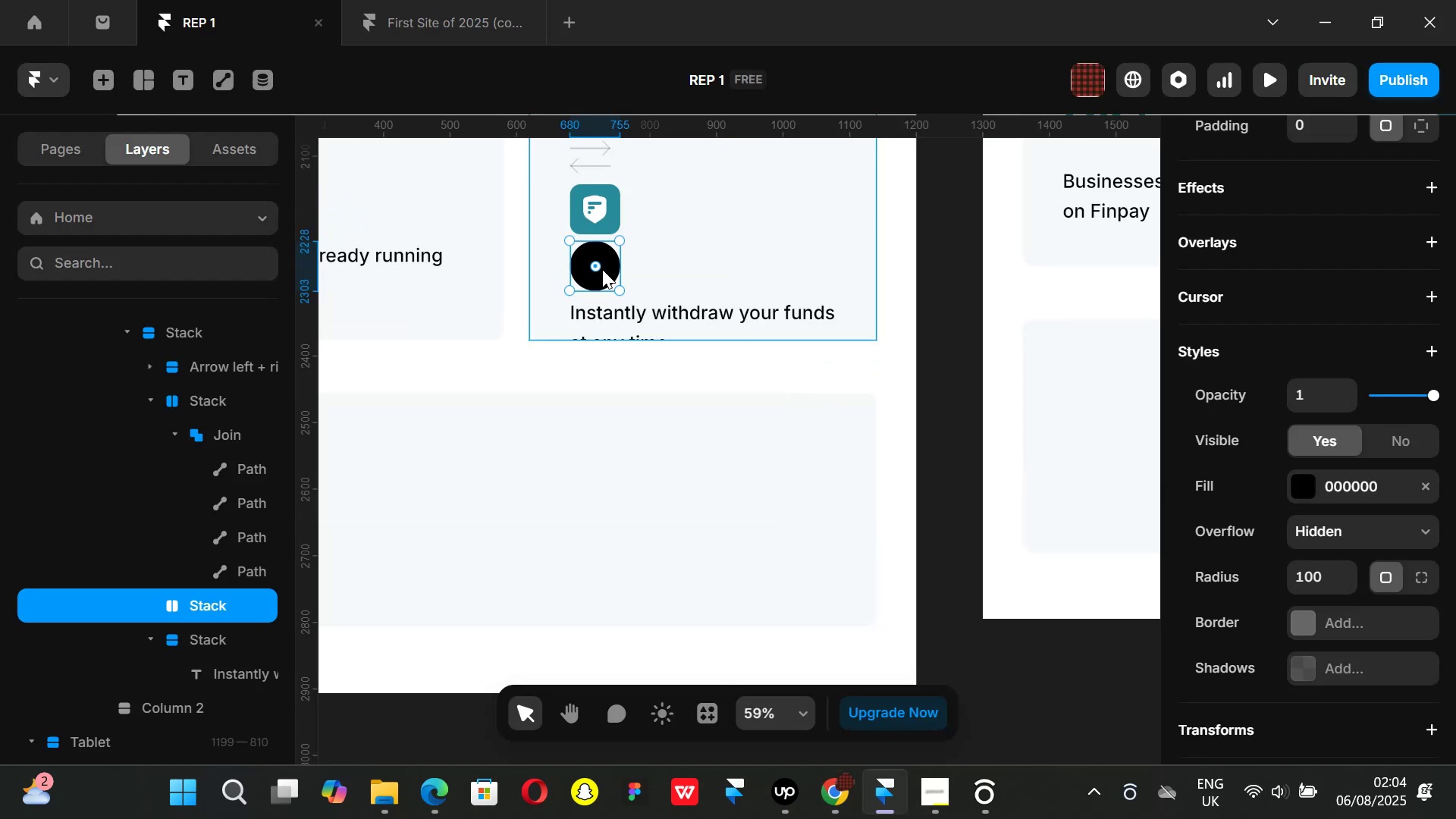 
key(Control+V)
 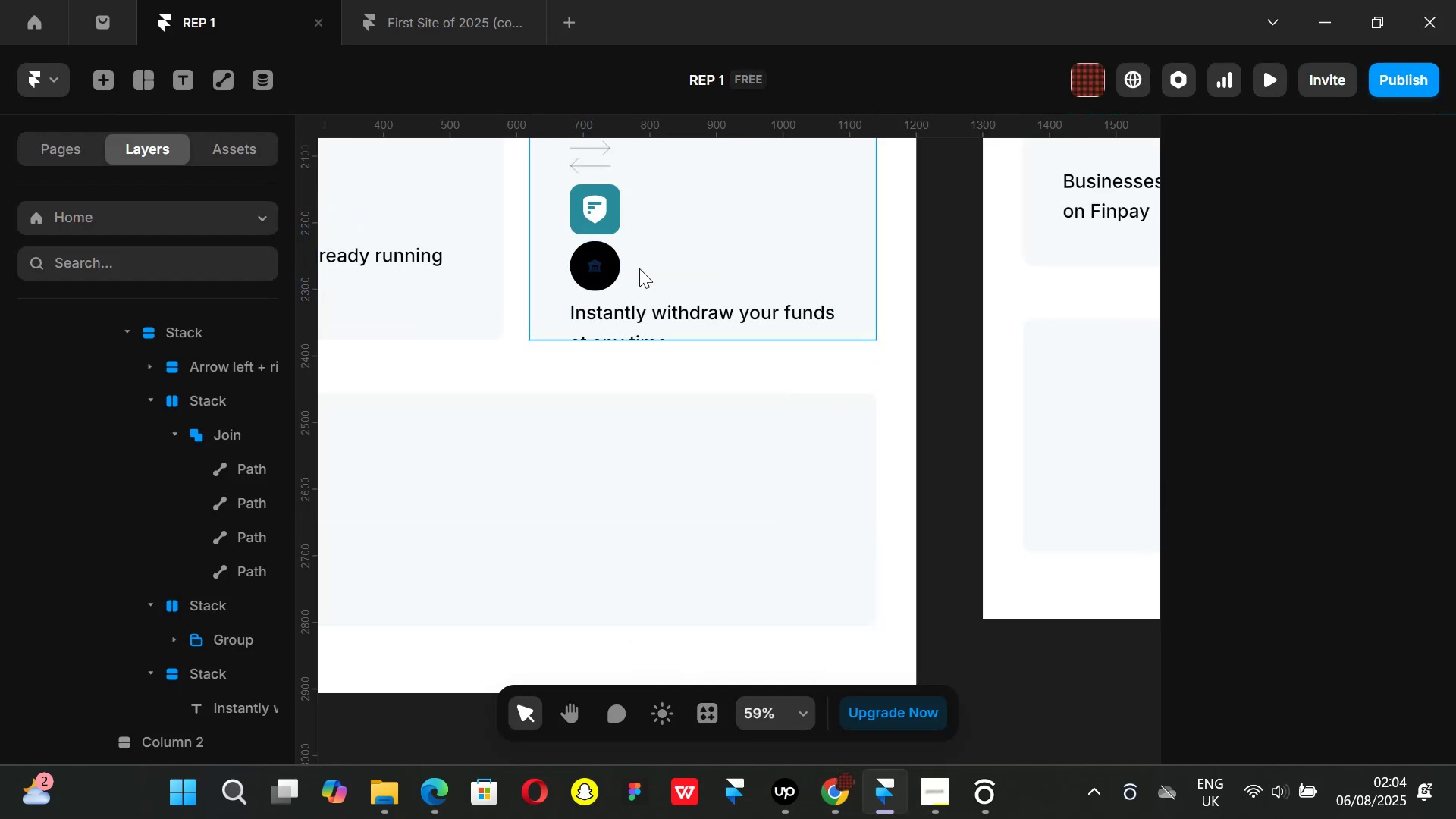 
left_click([597, 268])
 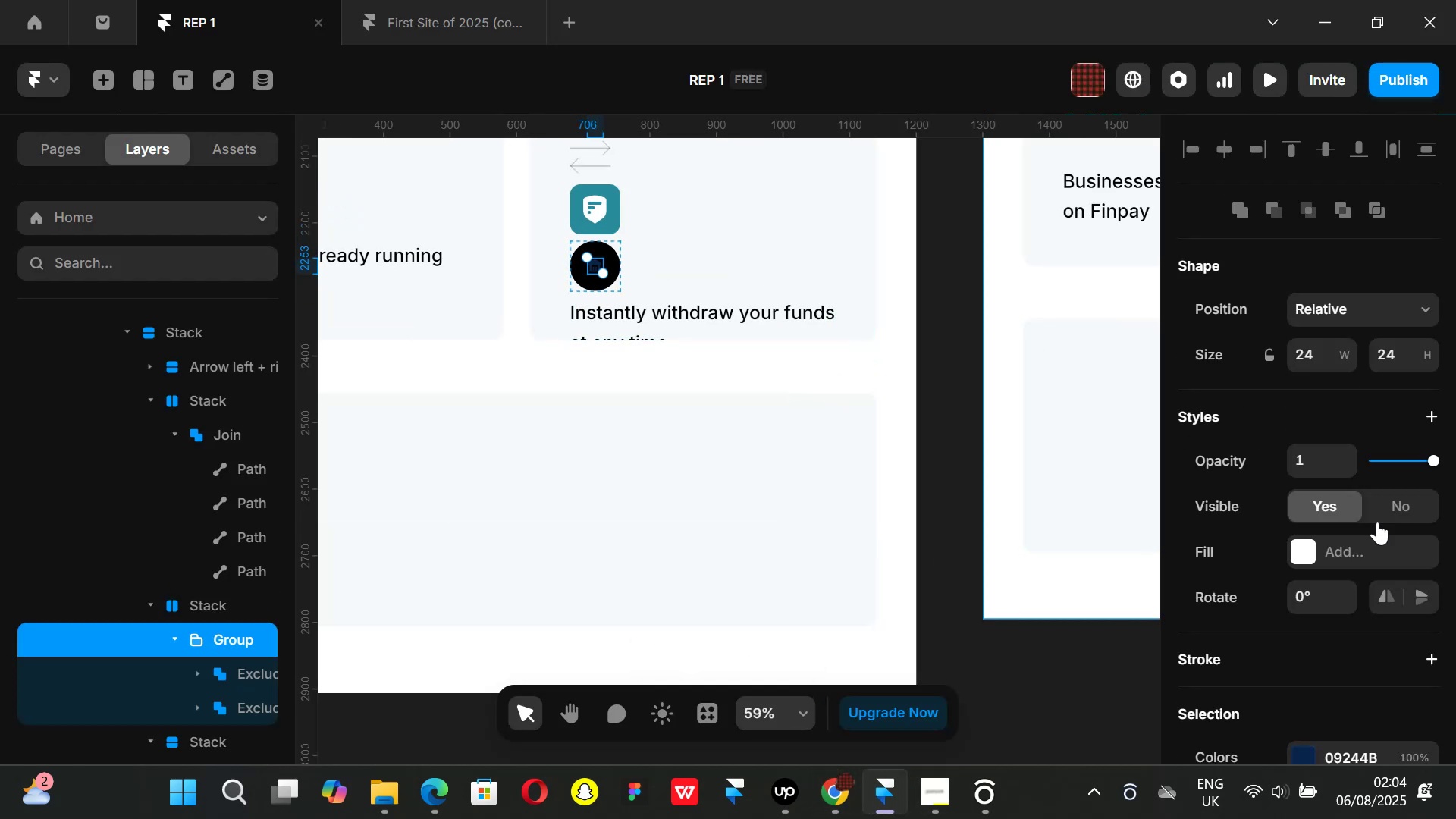 
scroll: coordinate [1399, 540], scroll_direction: down, amount: 2.0
 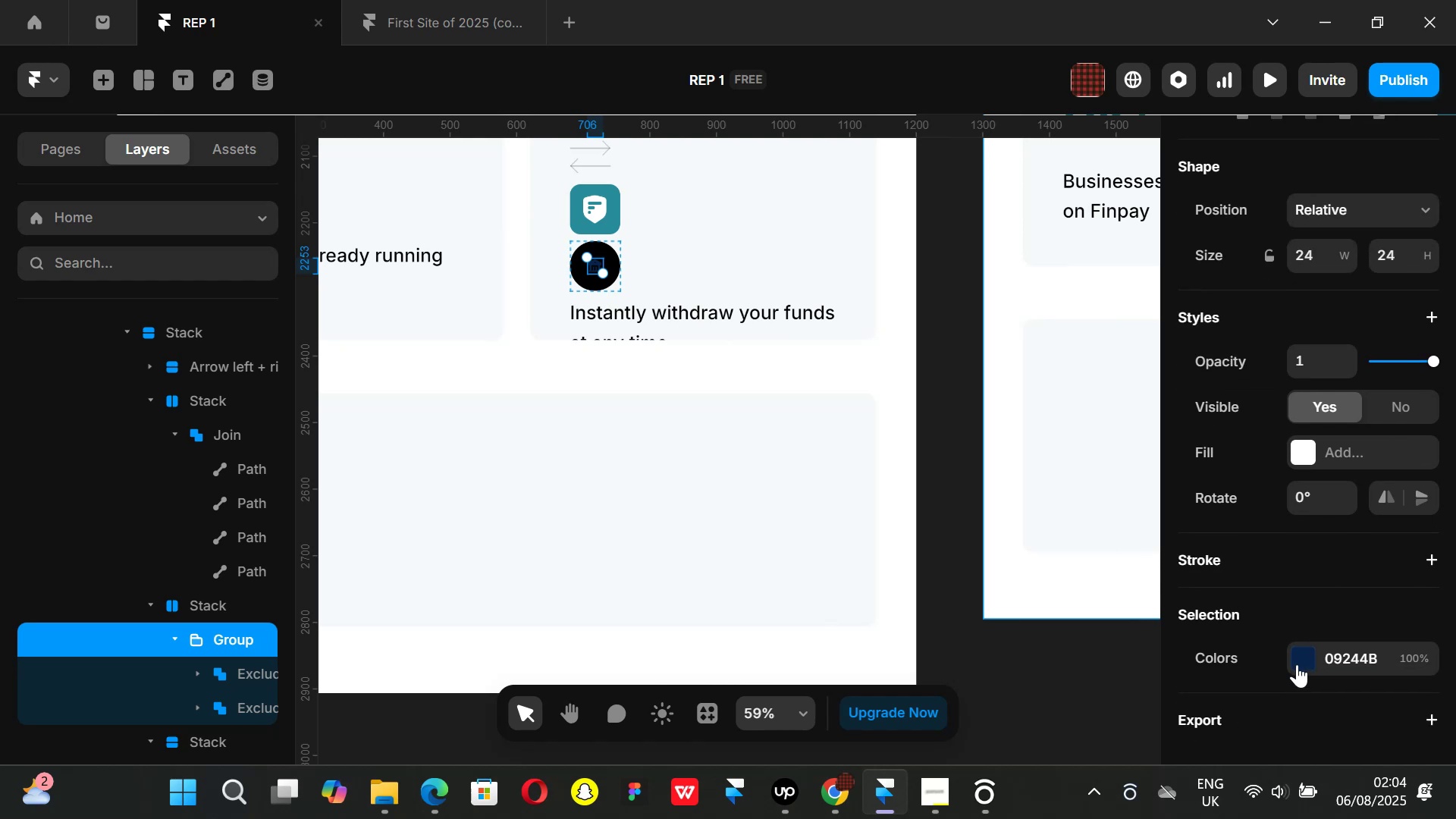 
left_click([1297, 664])
 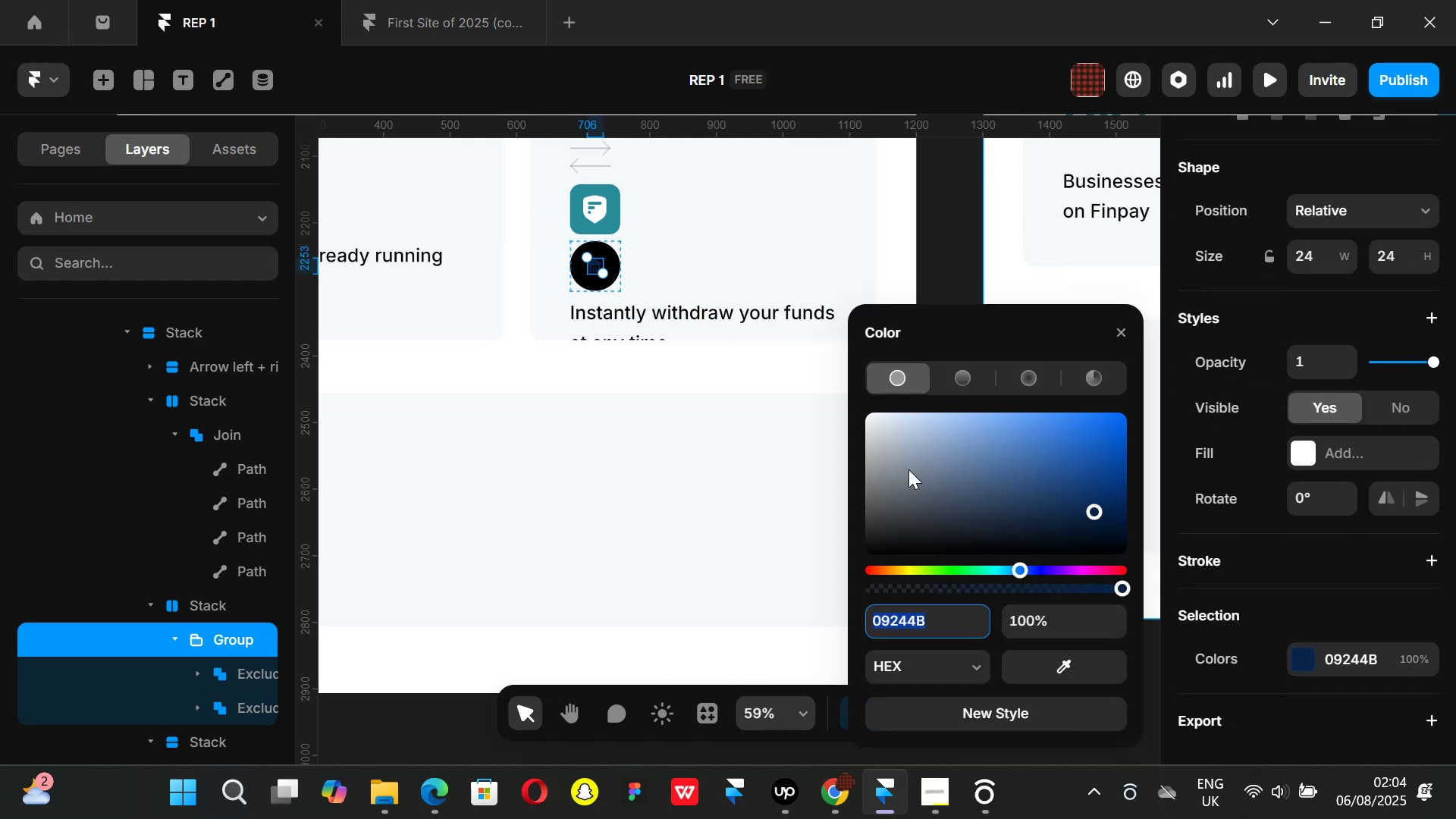 
left_click_drag(start_coordinate=[890, 466], to_coordinate=[848, 621])
 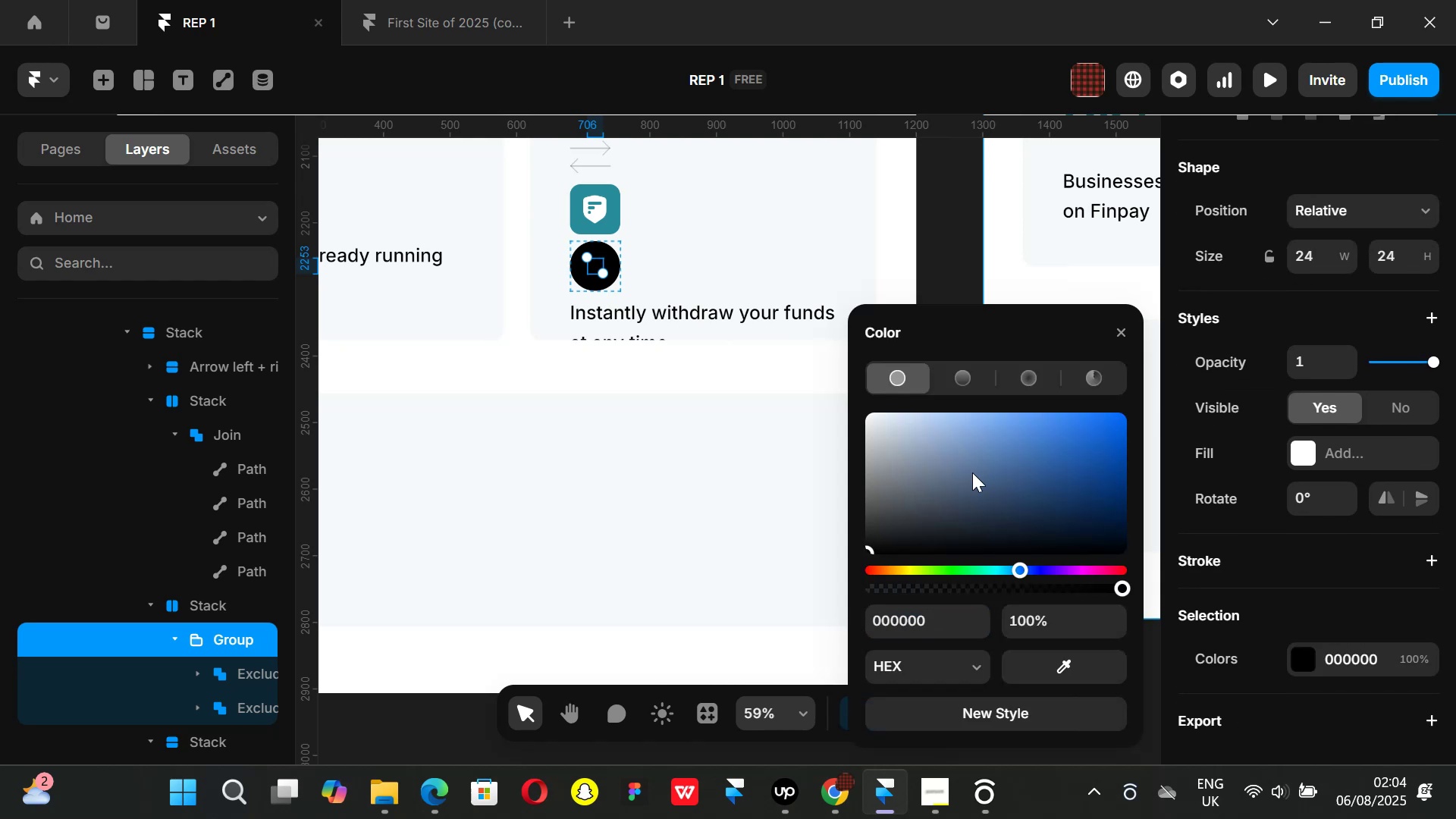 
left_click_drag(start_coordinate=[940, 482], to_coordinate=[789, 327])
 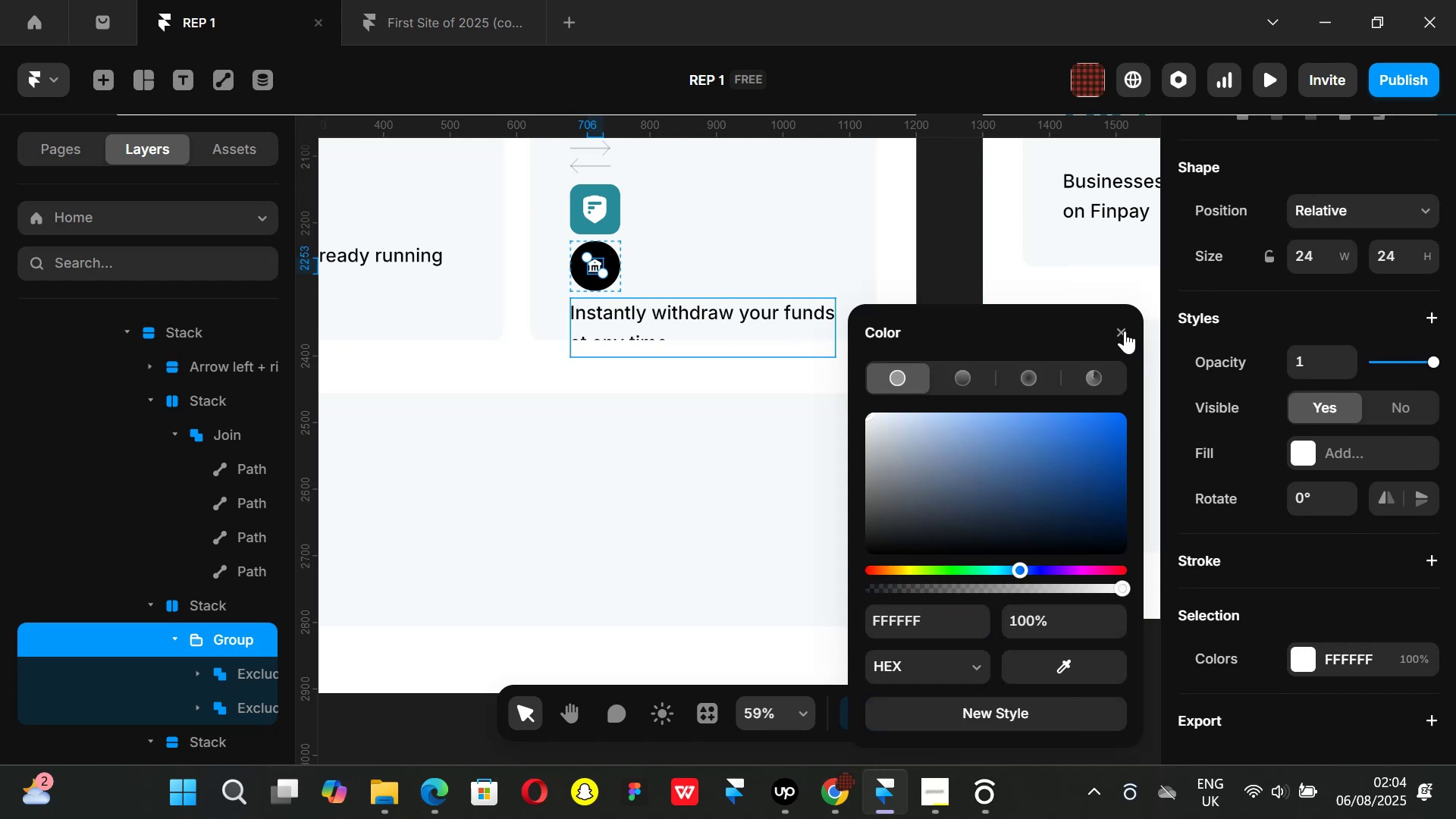 
left_click([1121, 328])
 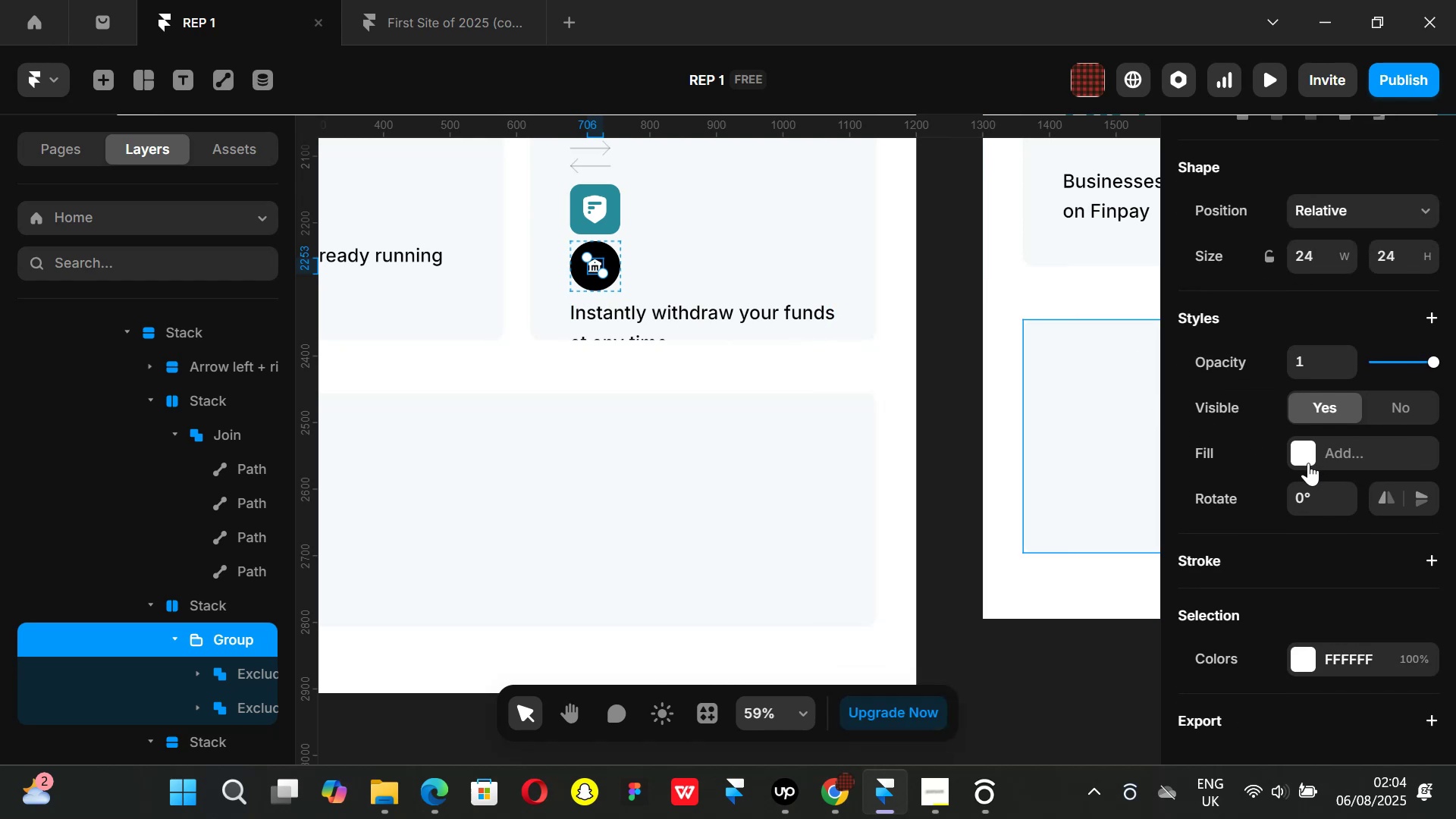 
key(K)
 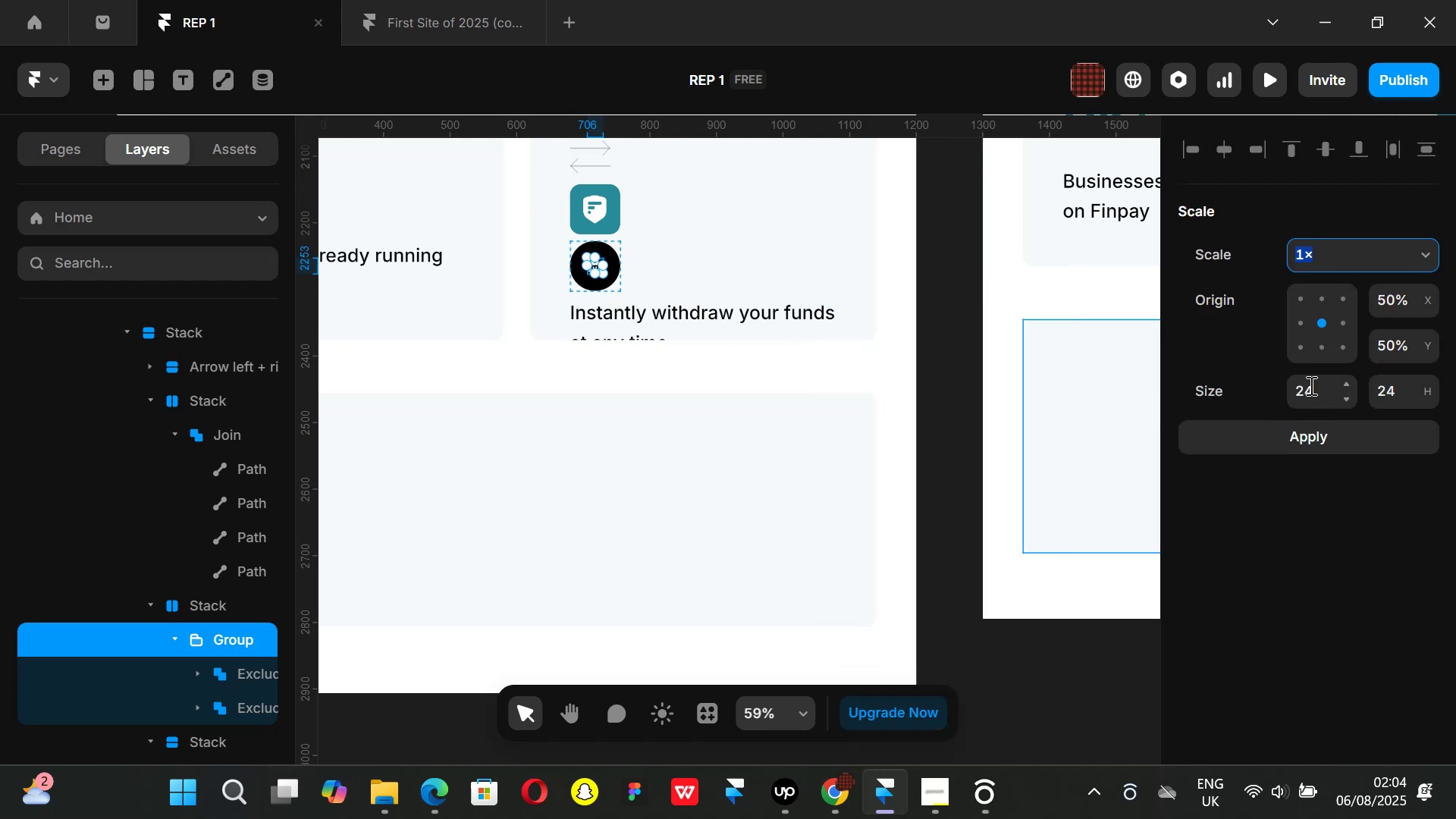 
left_click([1310, 385])
 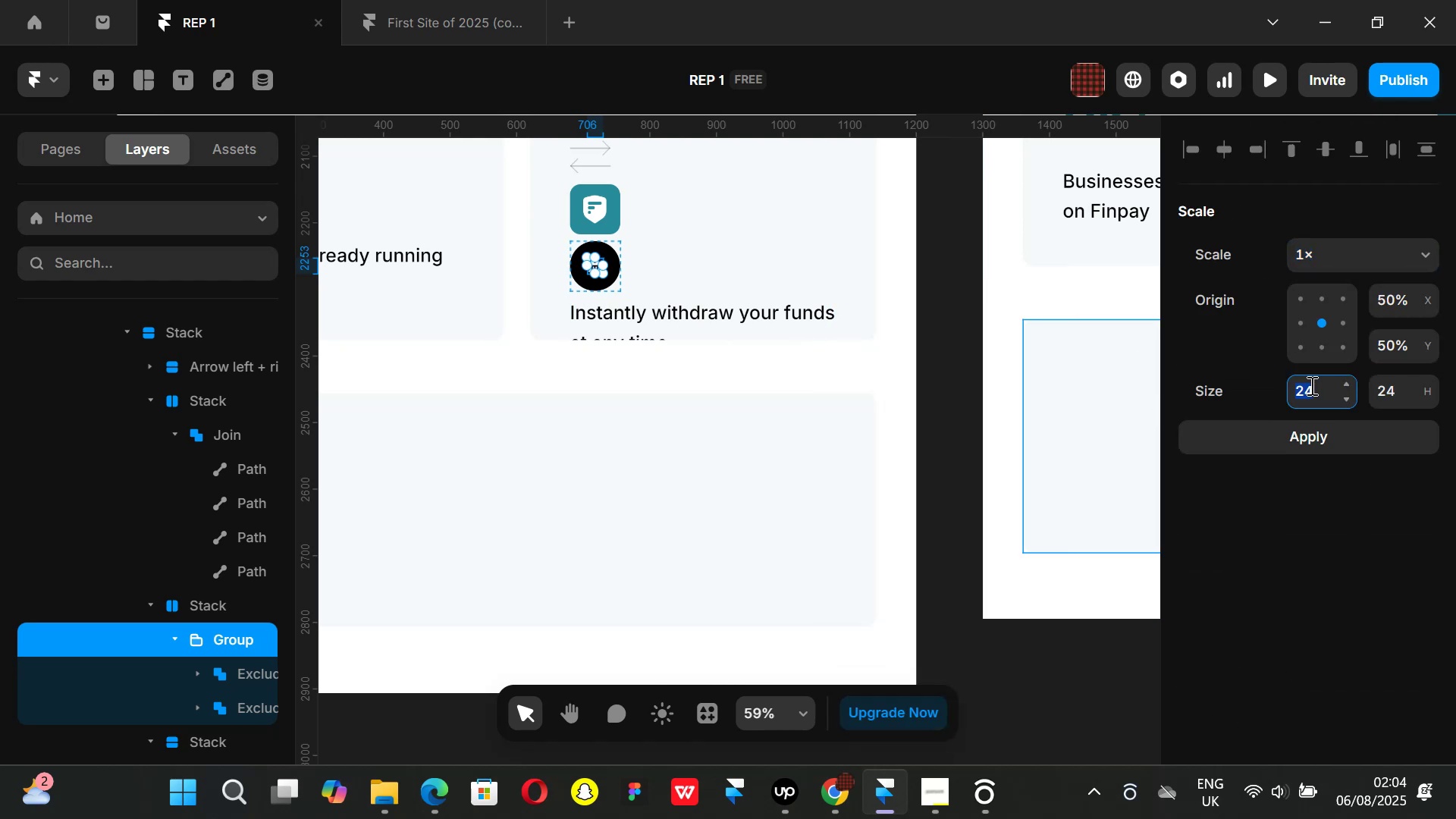 
type(40)
 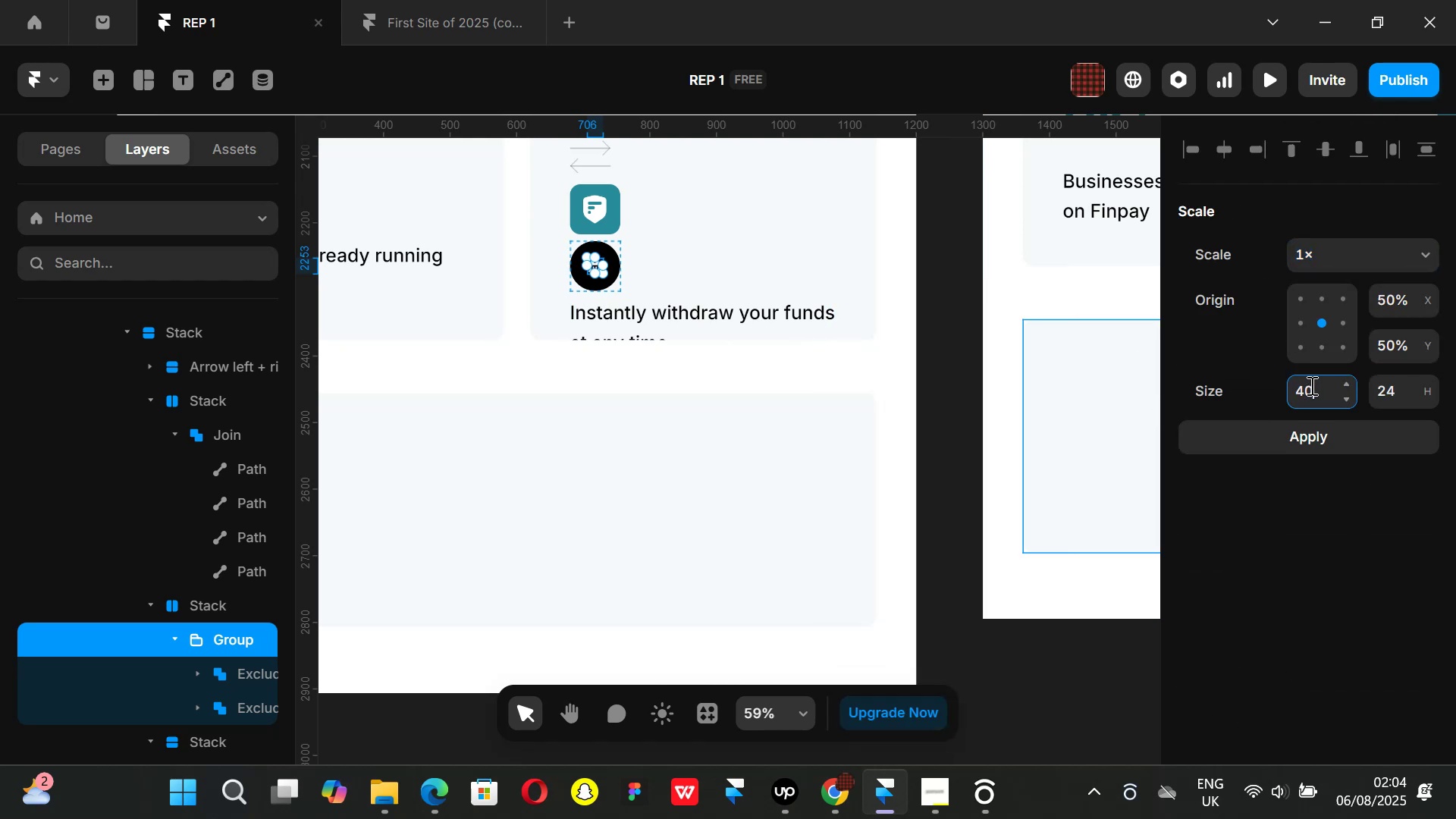 
key(Enter)
 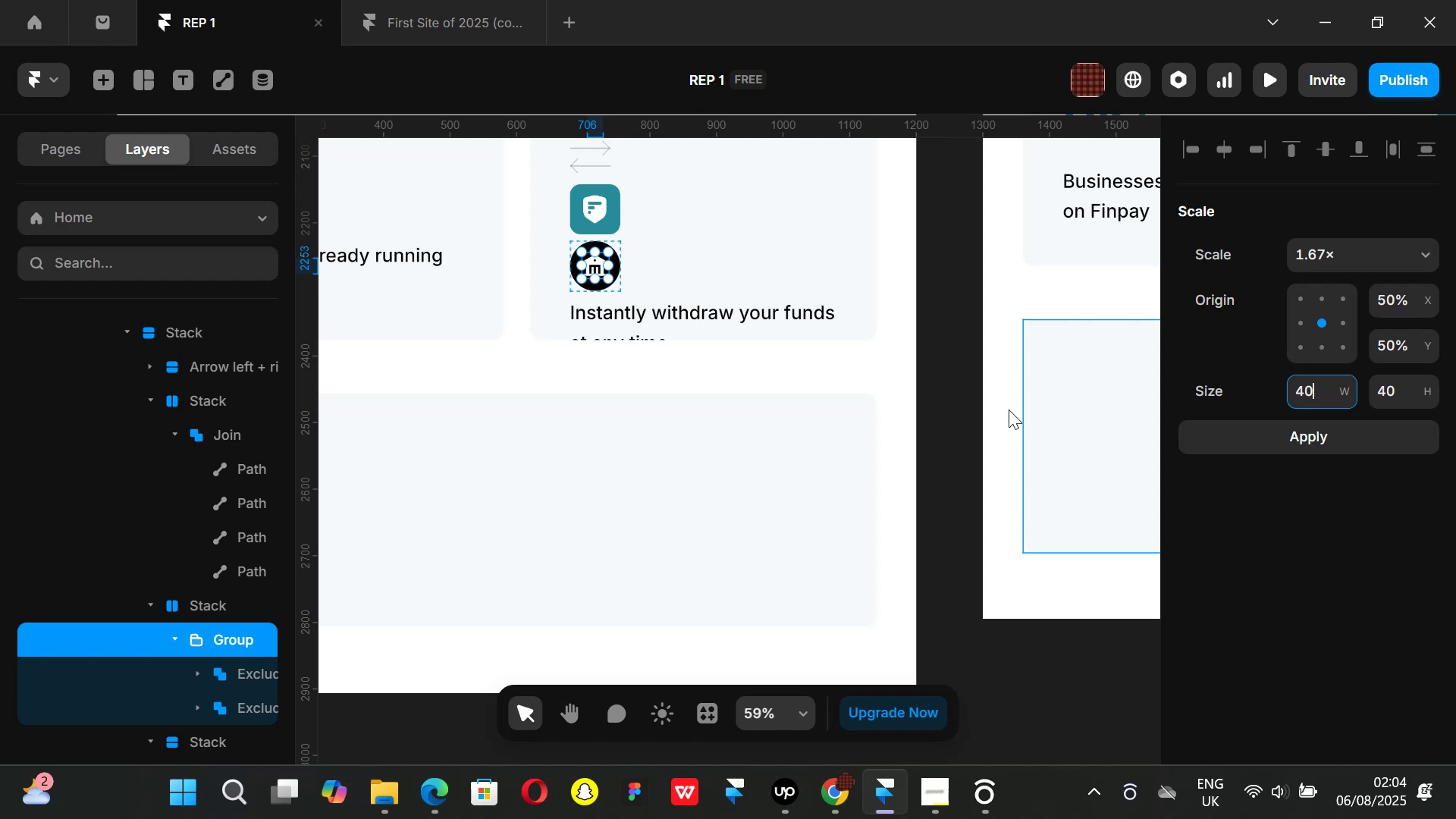 
left_click([946, 391])
 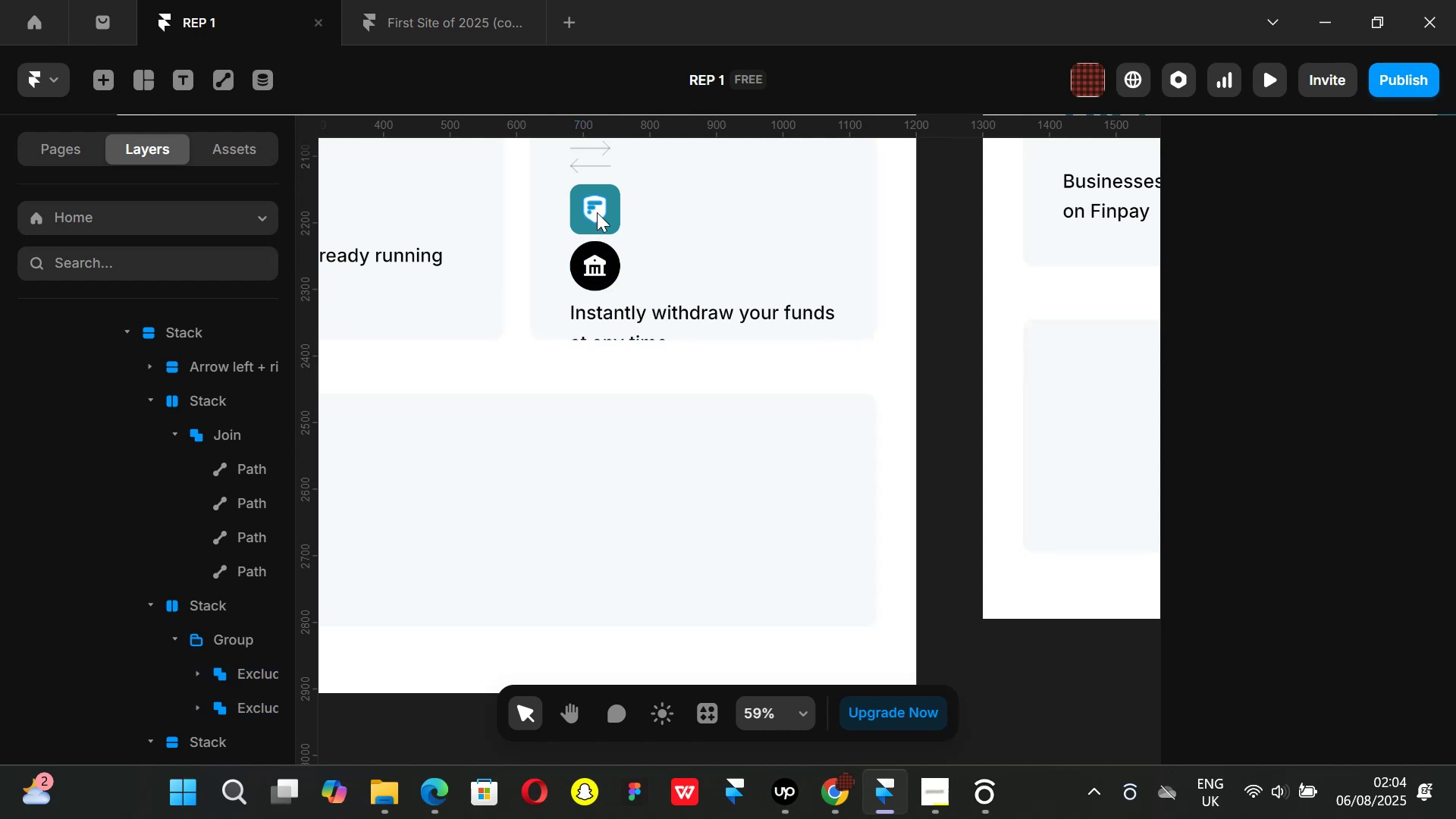 
left_click([597, 212])
 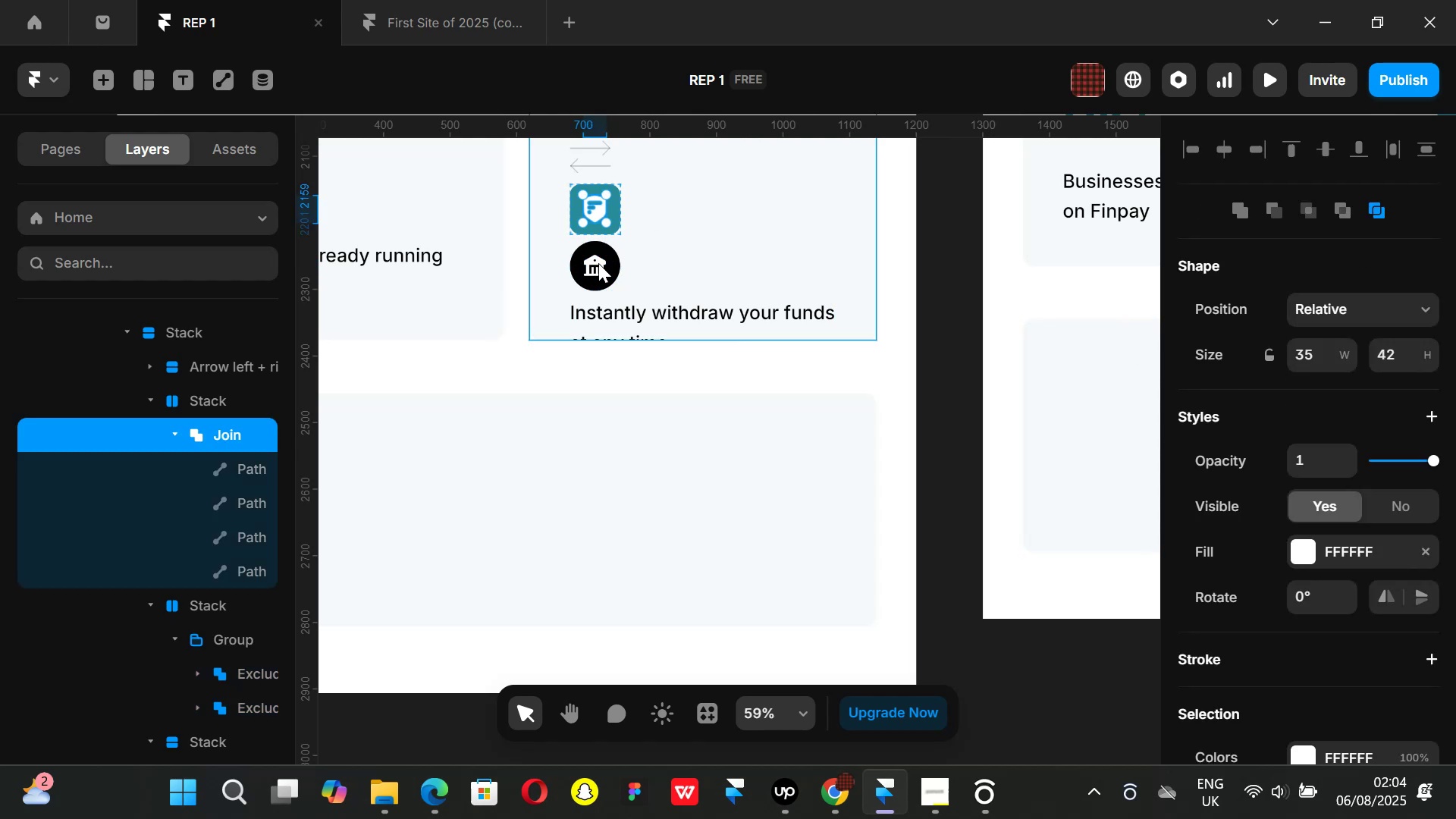 
left_click([596, 262])
 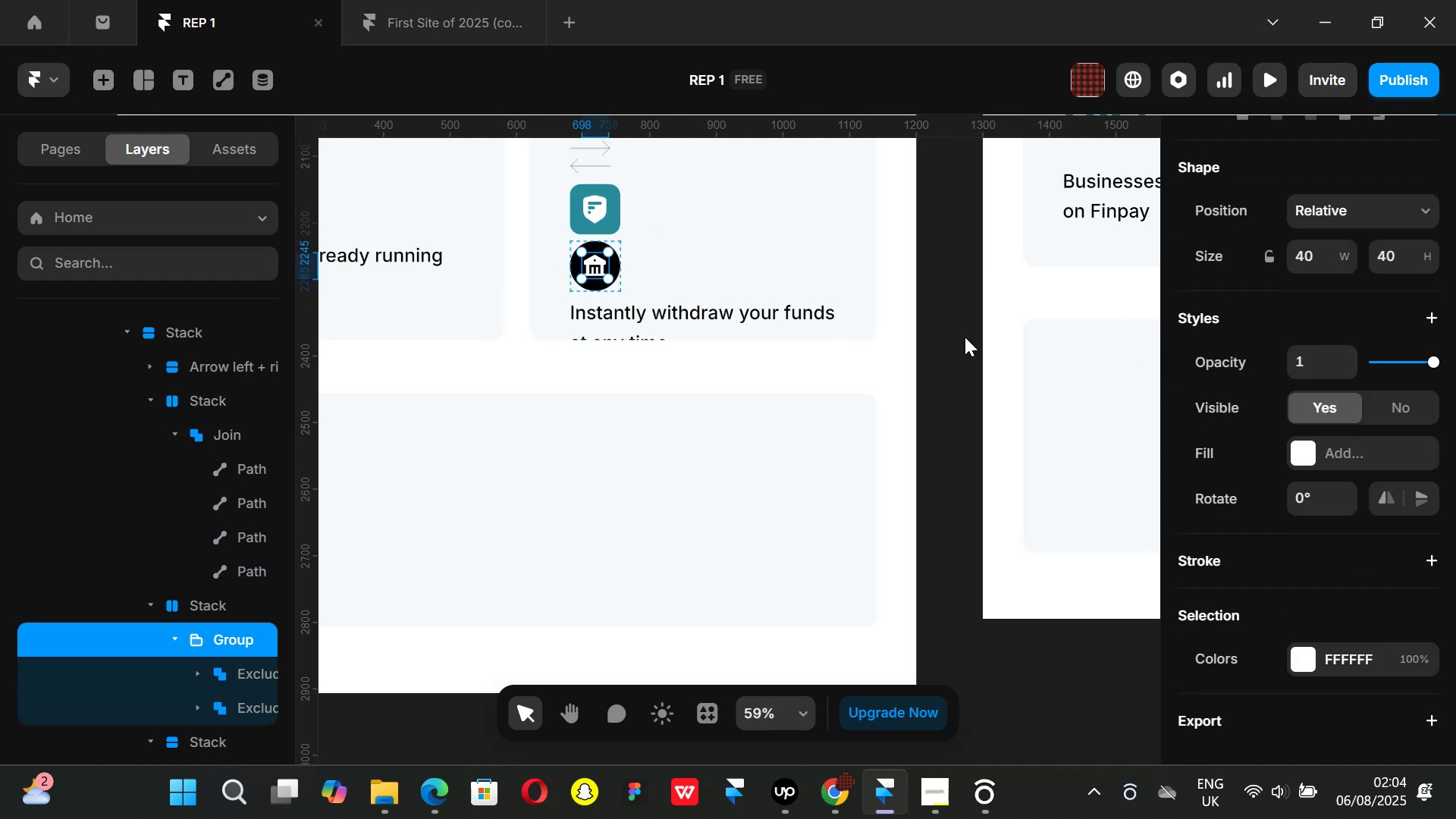 
left_click([963, 337])
 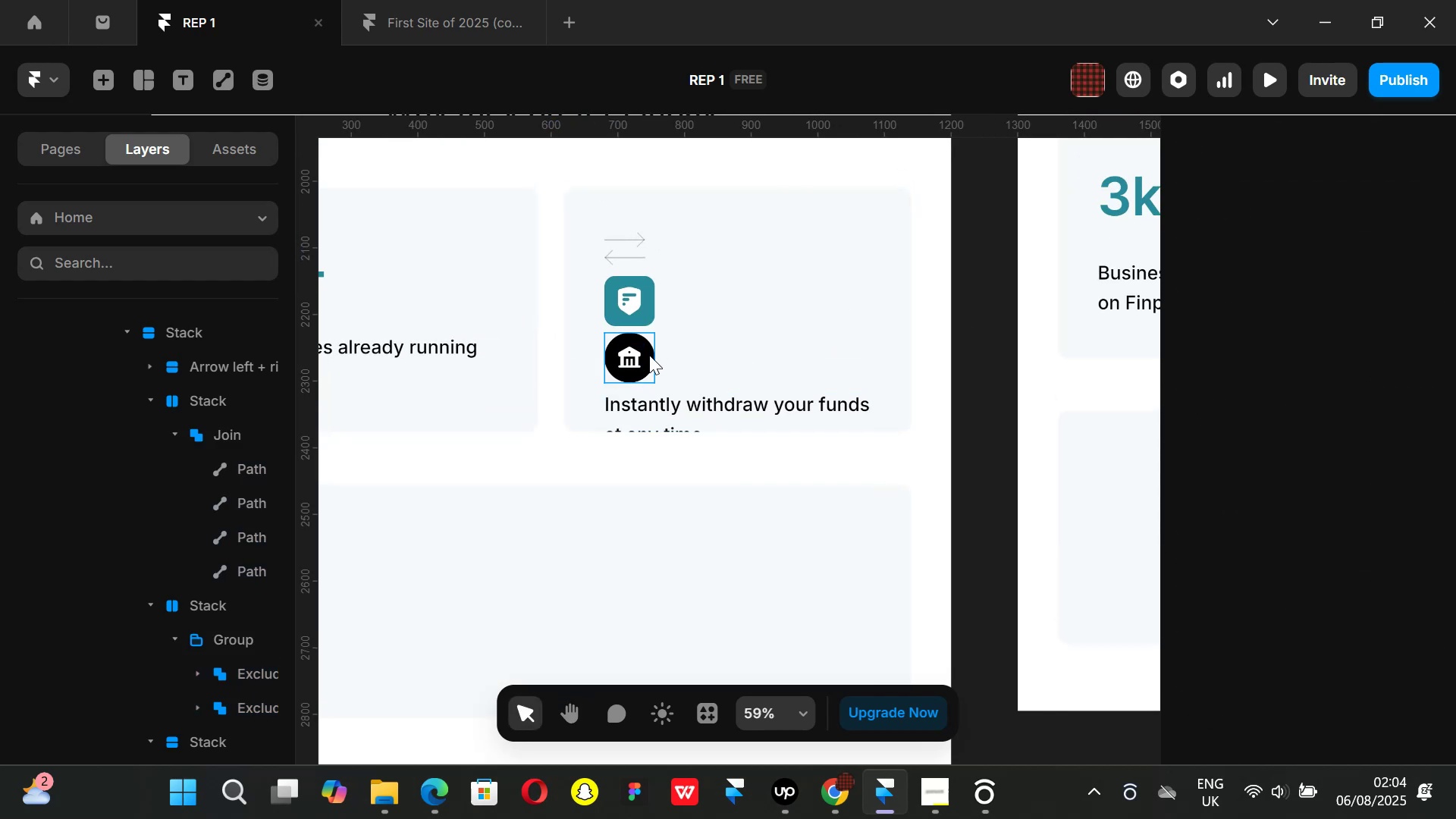 
left_click([648, 359])
 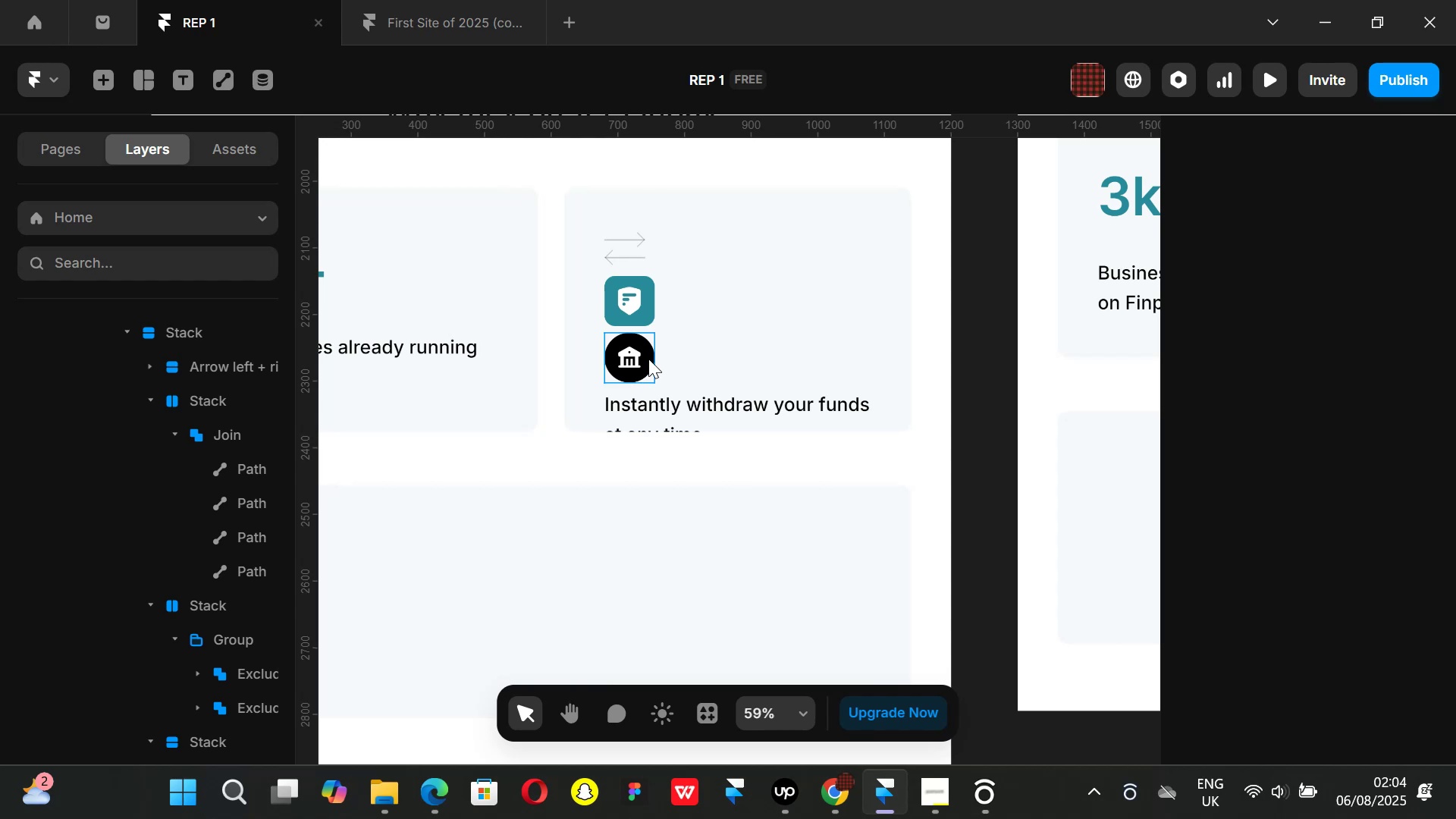 
hold_key(key=ShiftLeft, duration=1.51)
left_click_drag(start_coordinate=[649, 315], to_coordinate=[648, 311])
 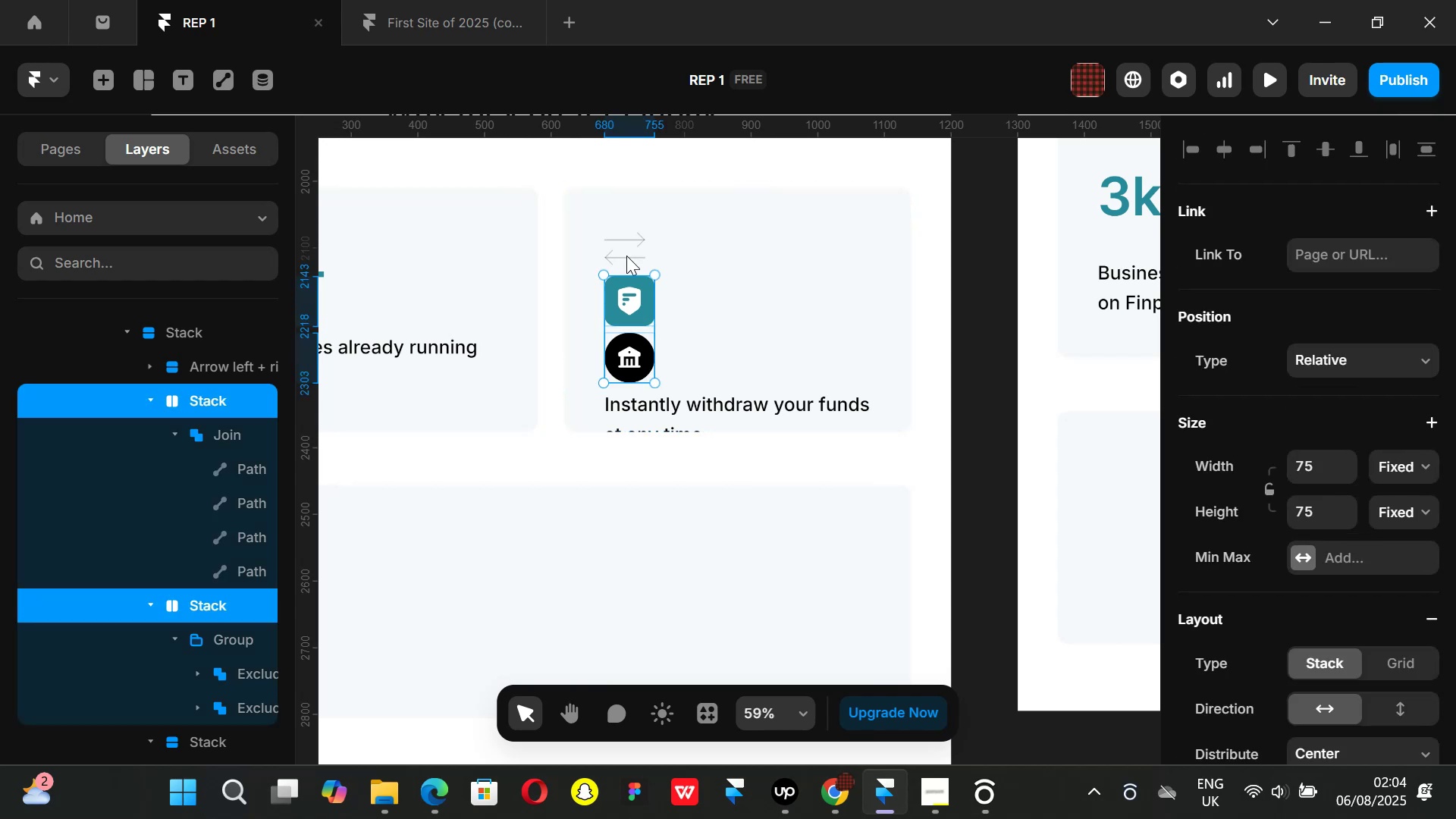 
hold_key(key=ShiftLeft, duration=1.51)
 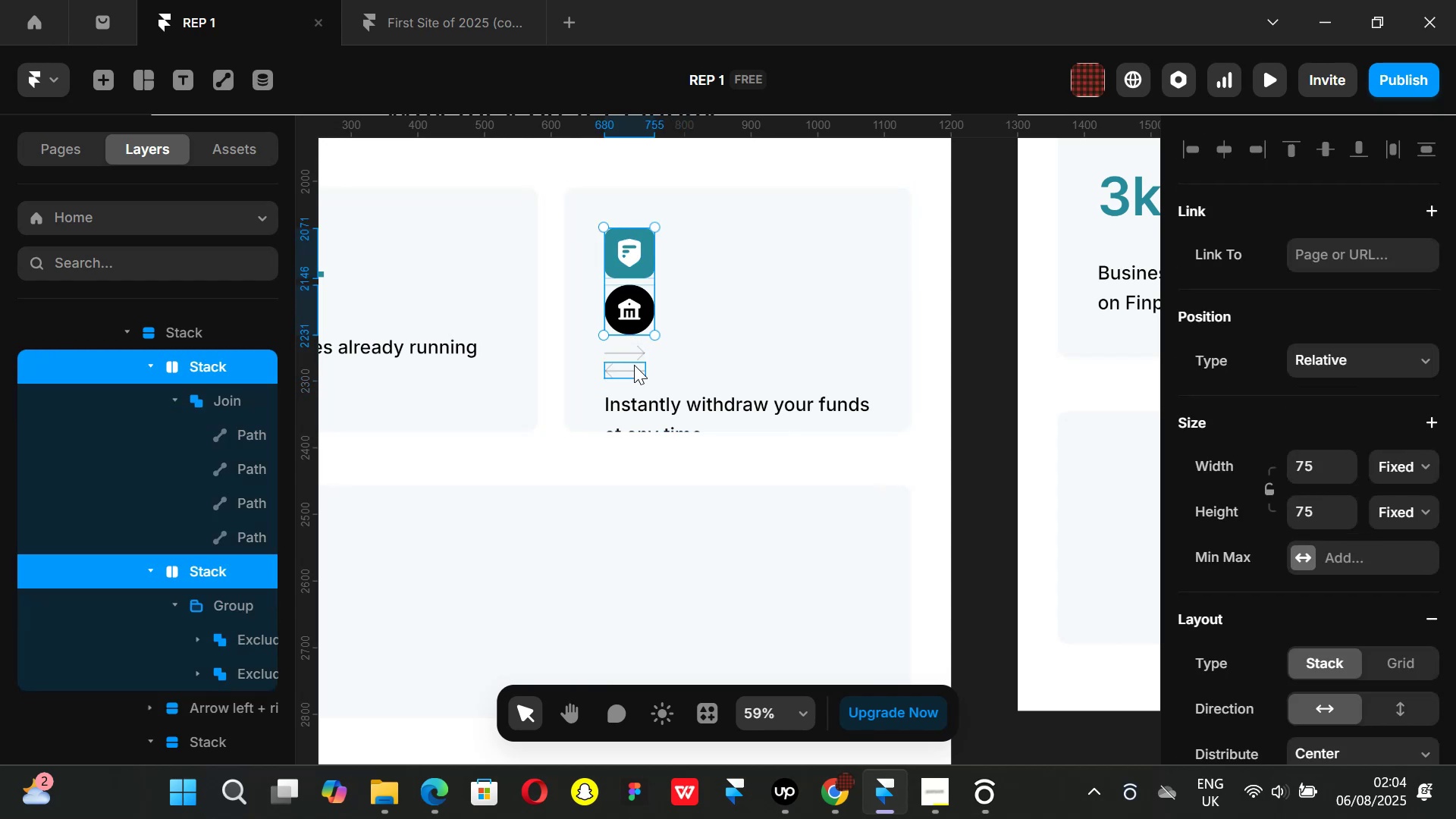 
hold_key(key=ShiftLeft, duration=1.32)
 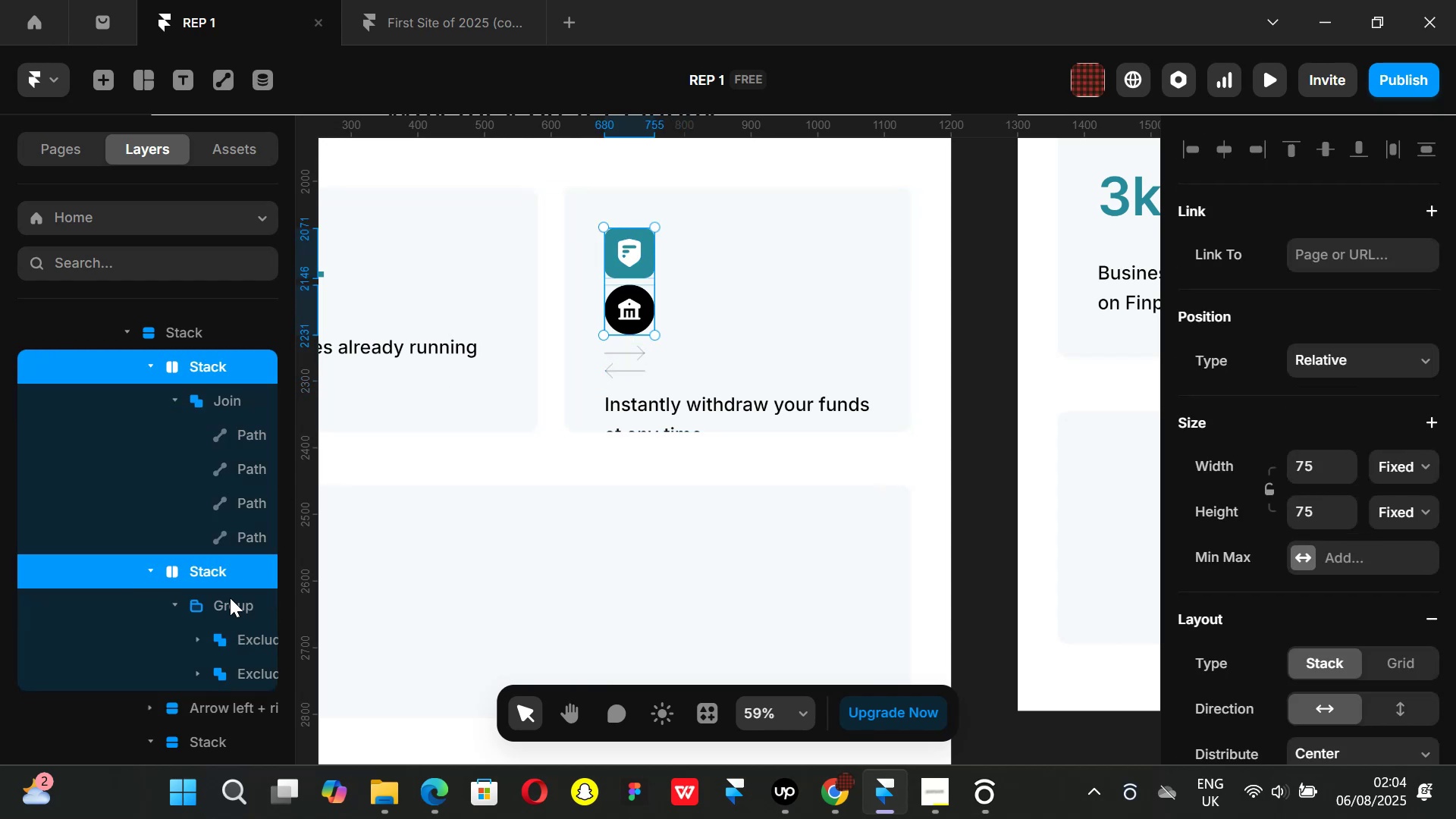 
hold_key(key=ShiftLeft, duration=0.8)
left_click([209, 713])
 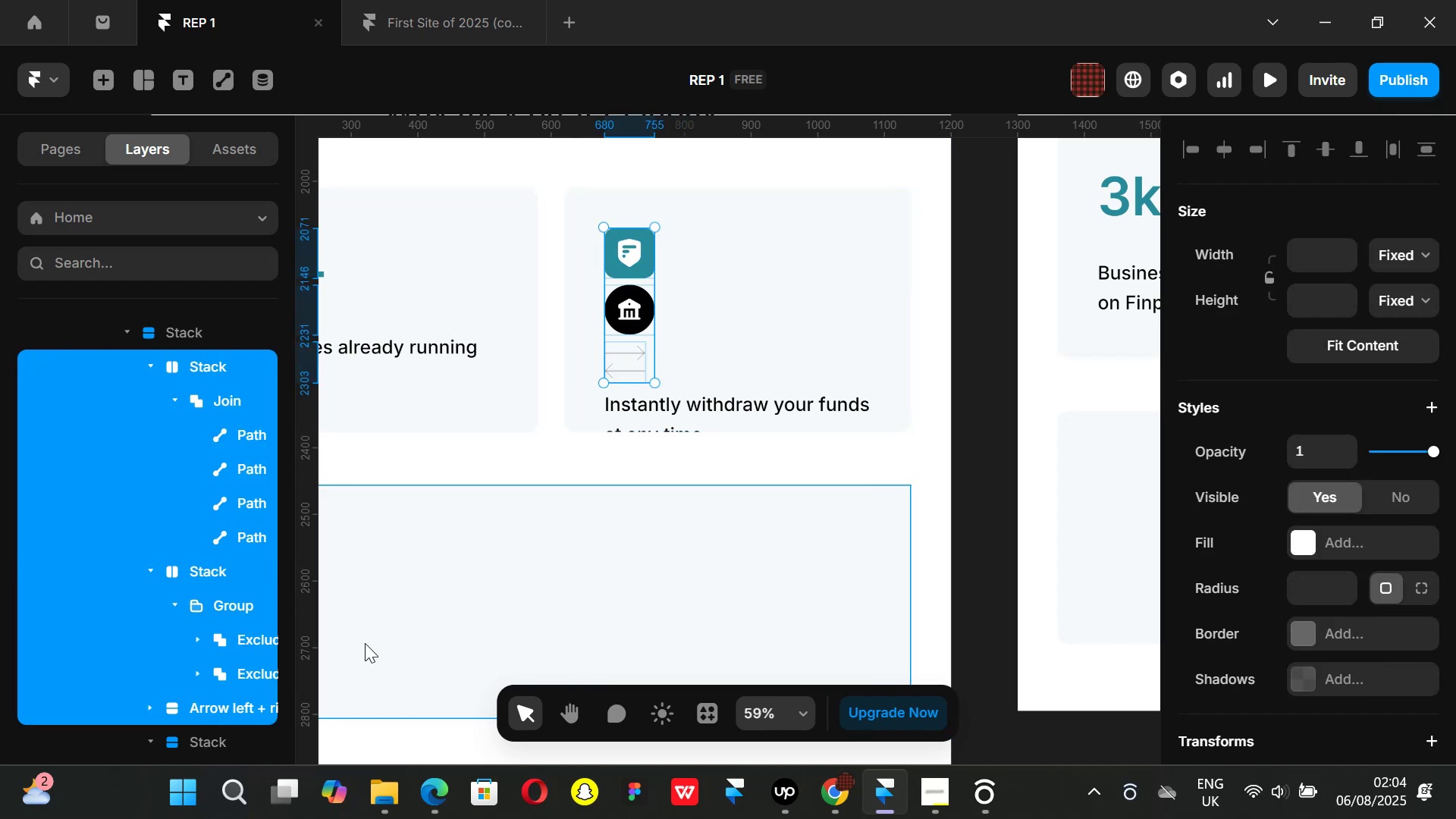 
key(Control+ControlLeft)
 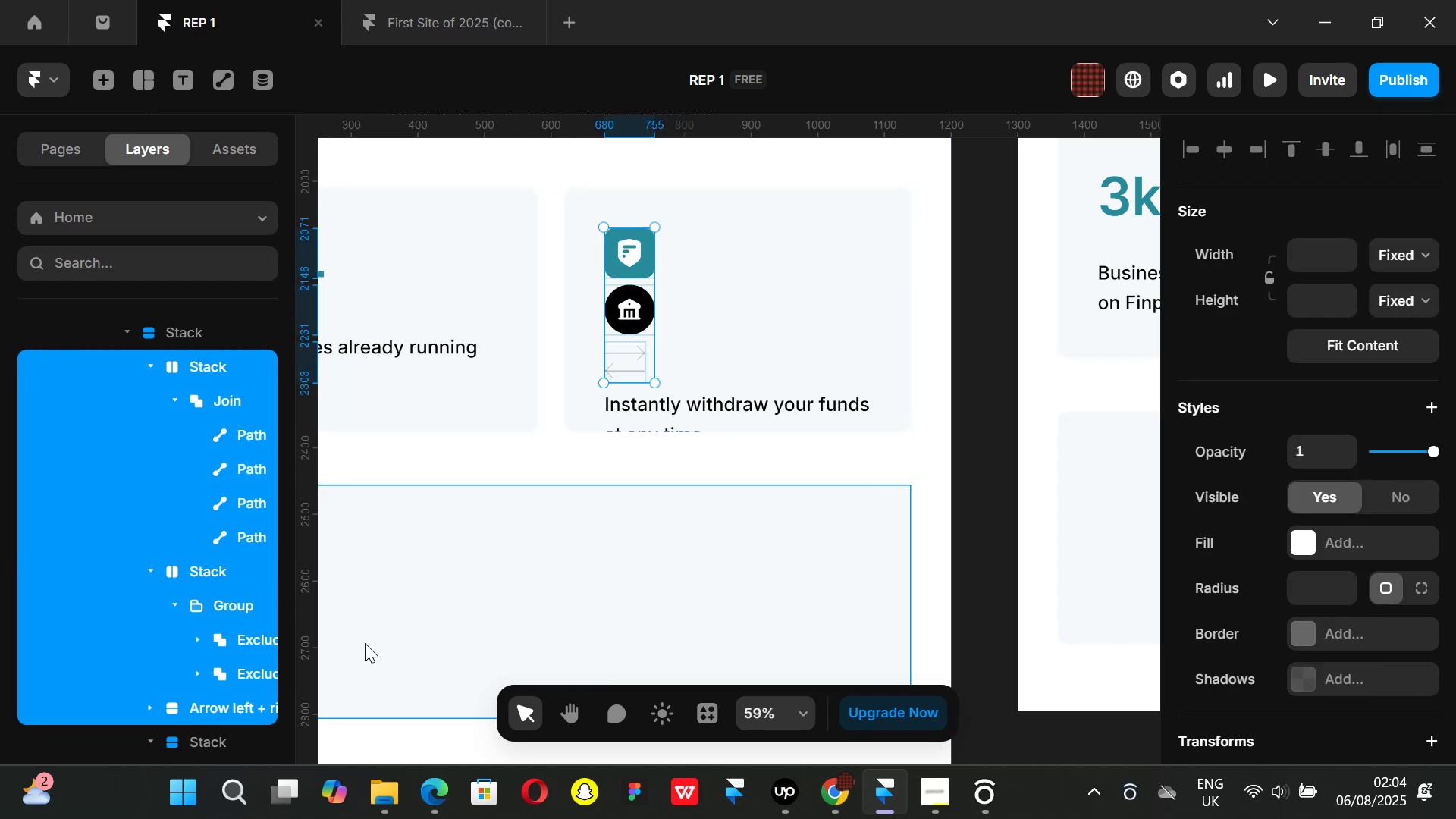 
key(Alt+Control+AltLeft)
 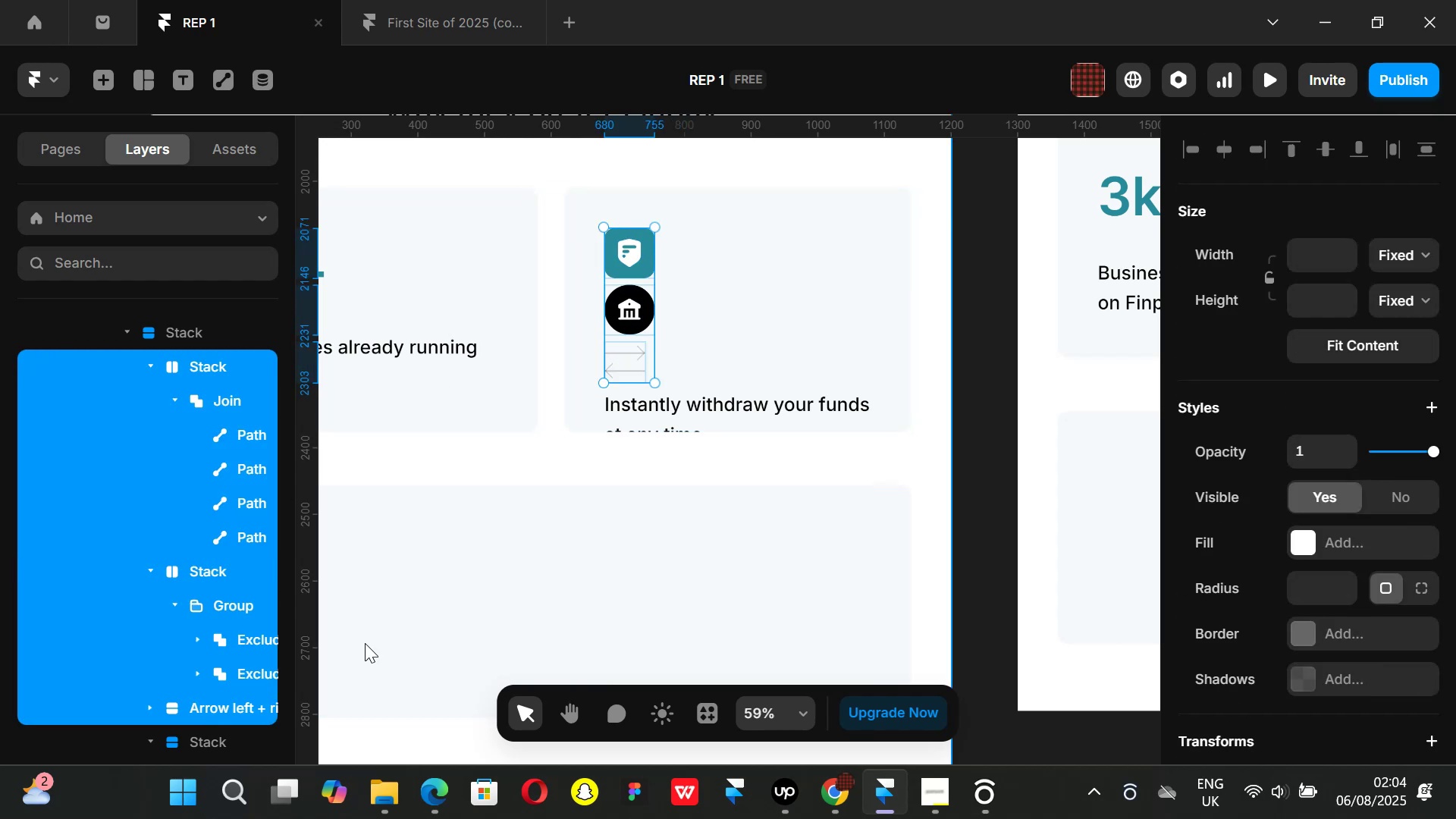 
key(Alt+Control+Enter)
 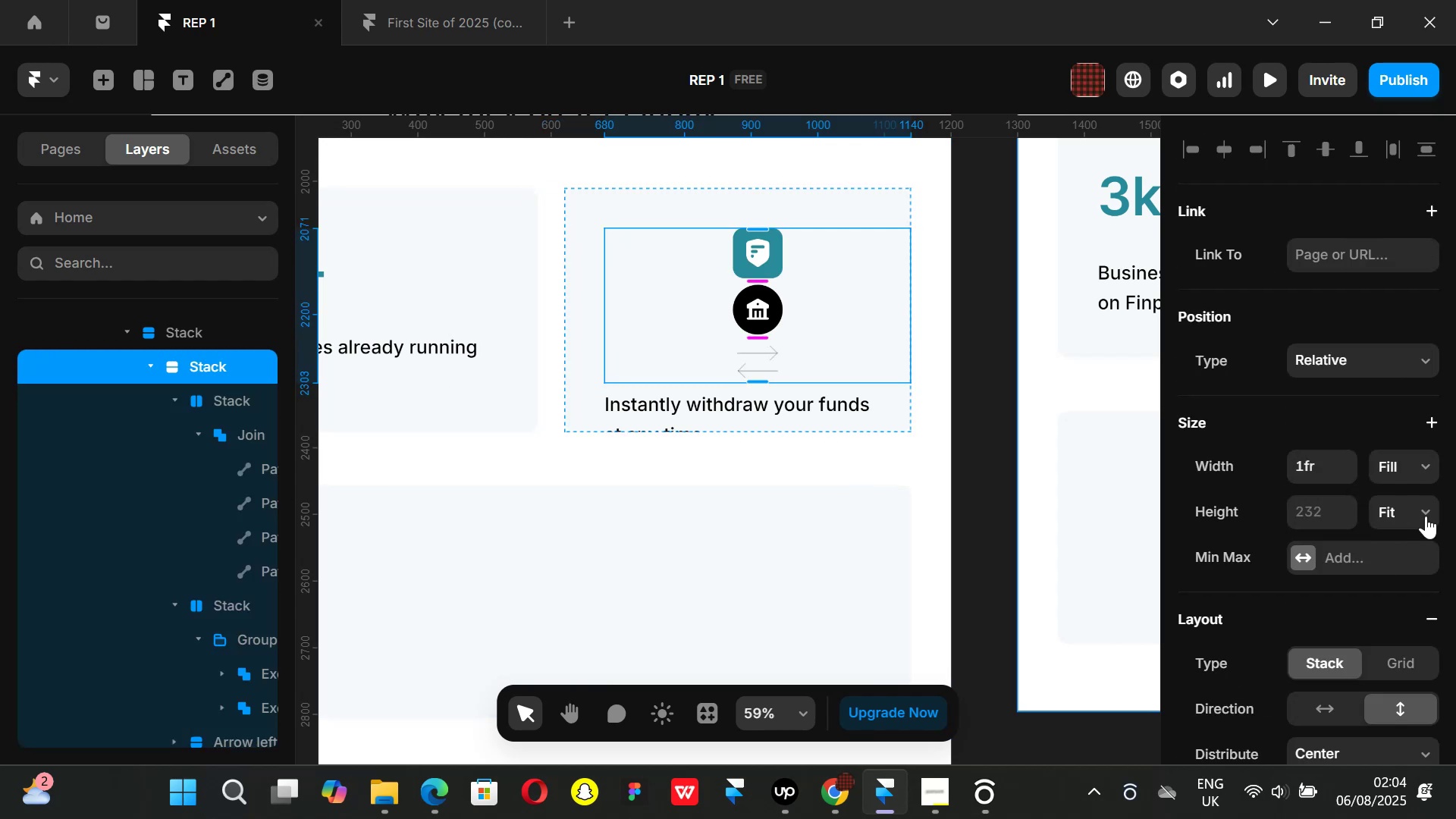 
left_click([1429, 456])
 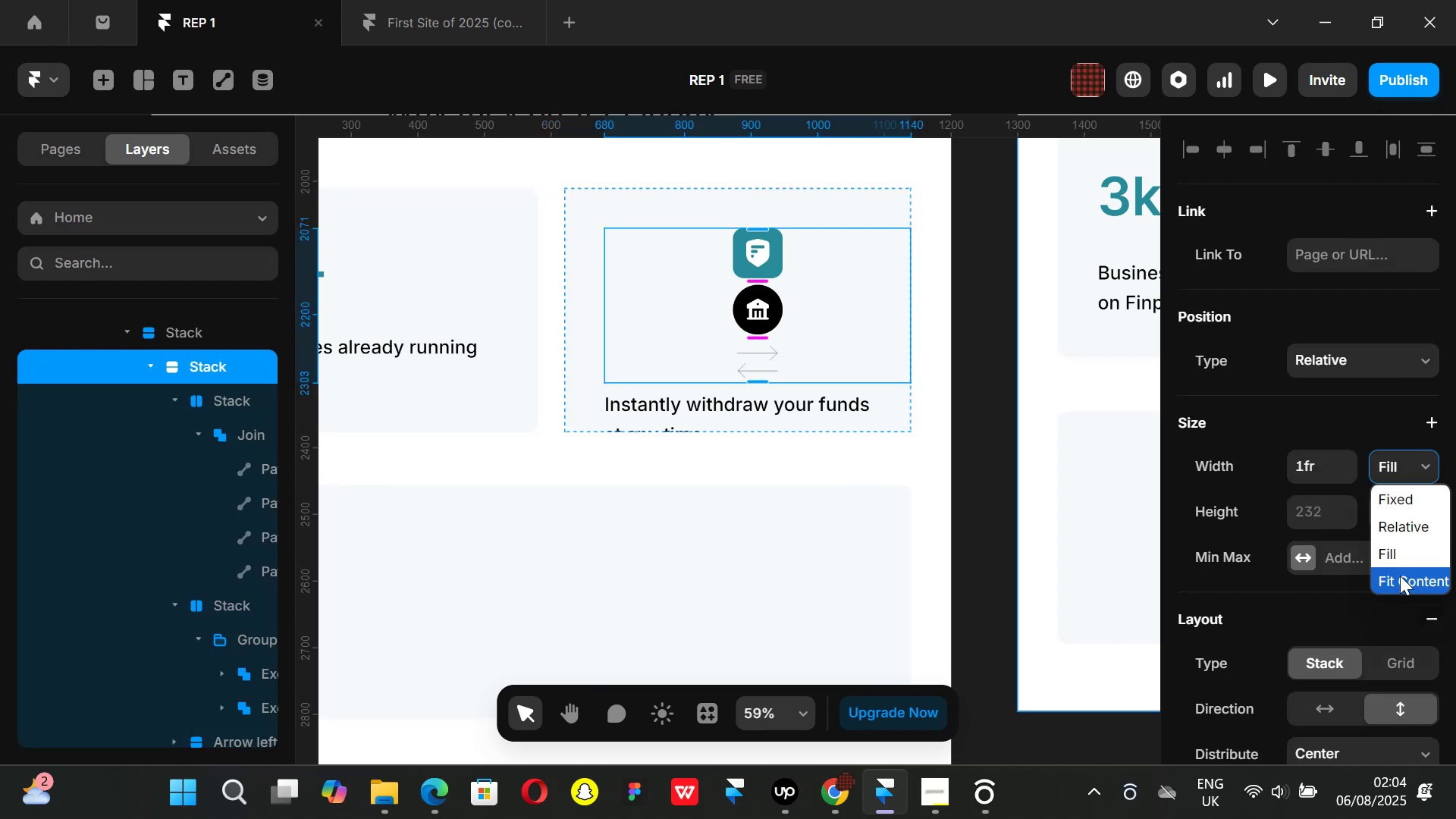 
left_click([1400, 576])
 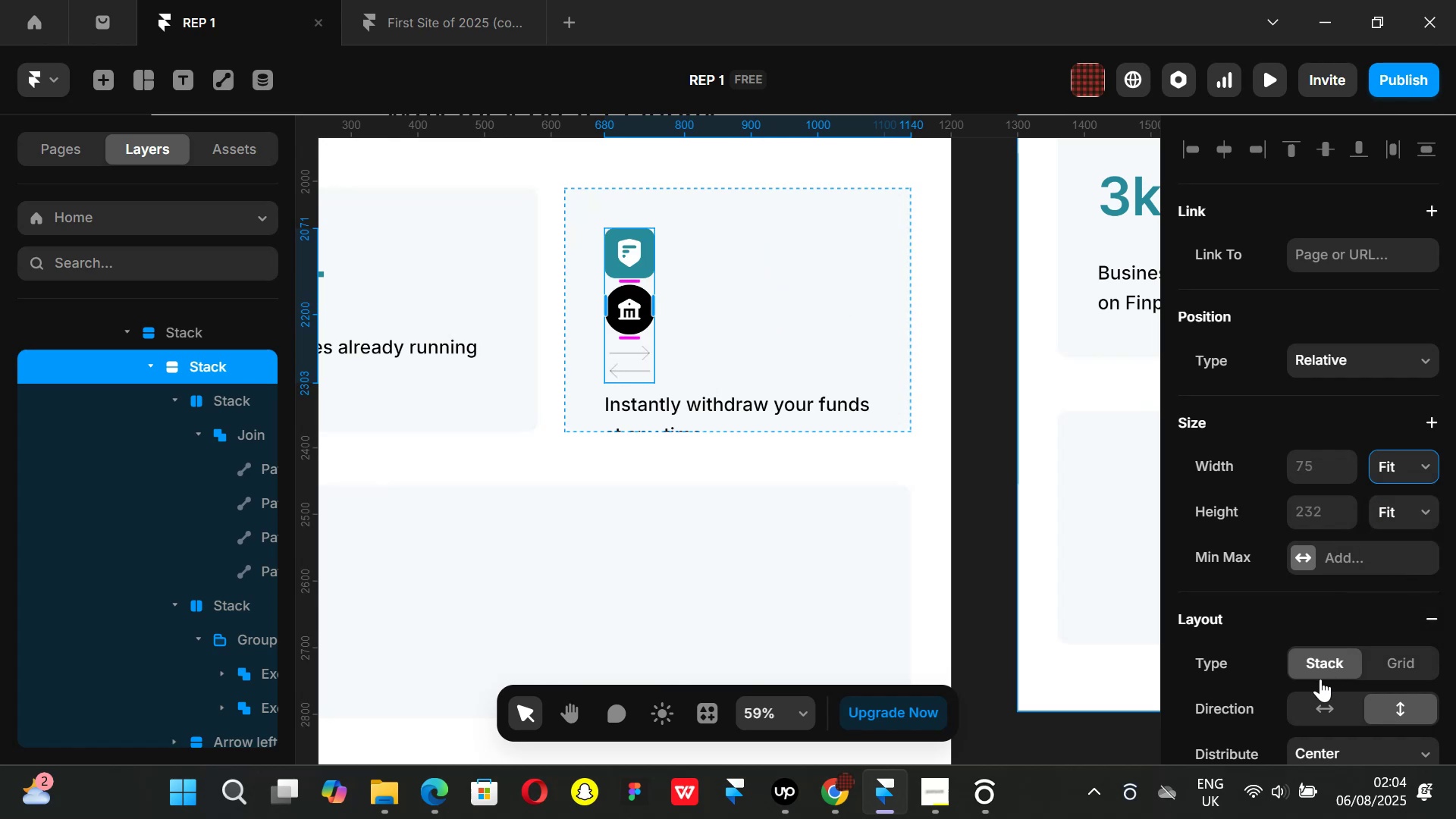 
left_click([1322, 708])
 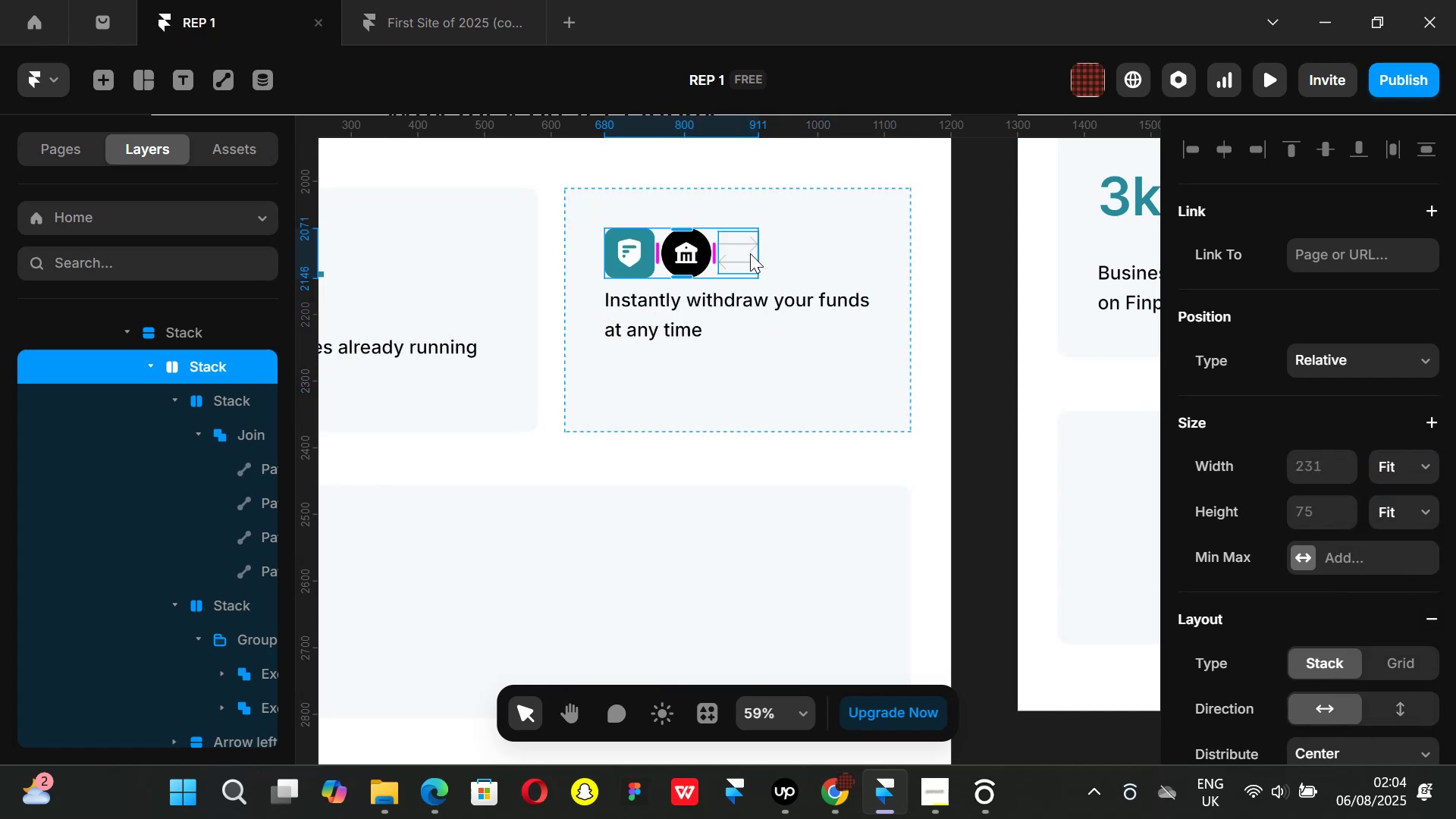 
left_click([750, 253])
 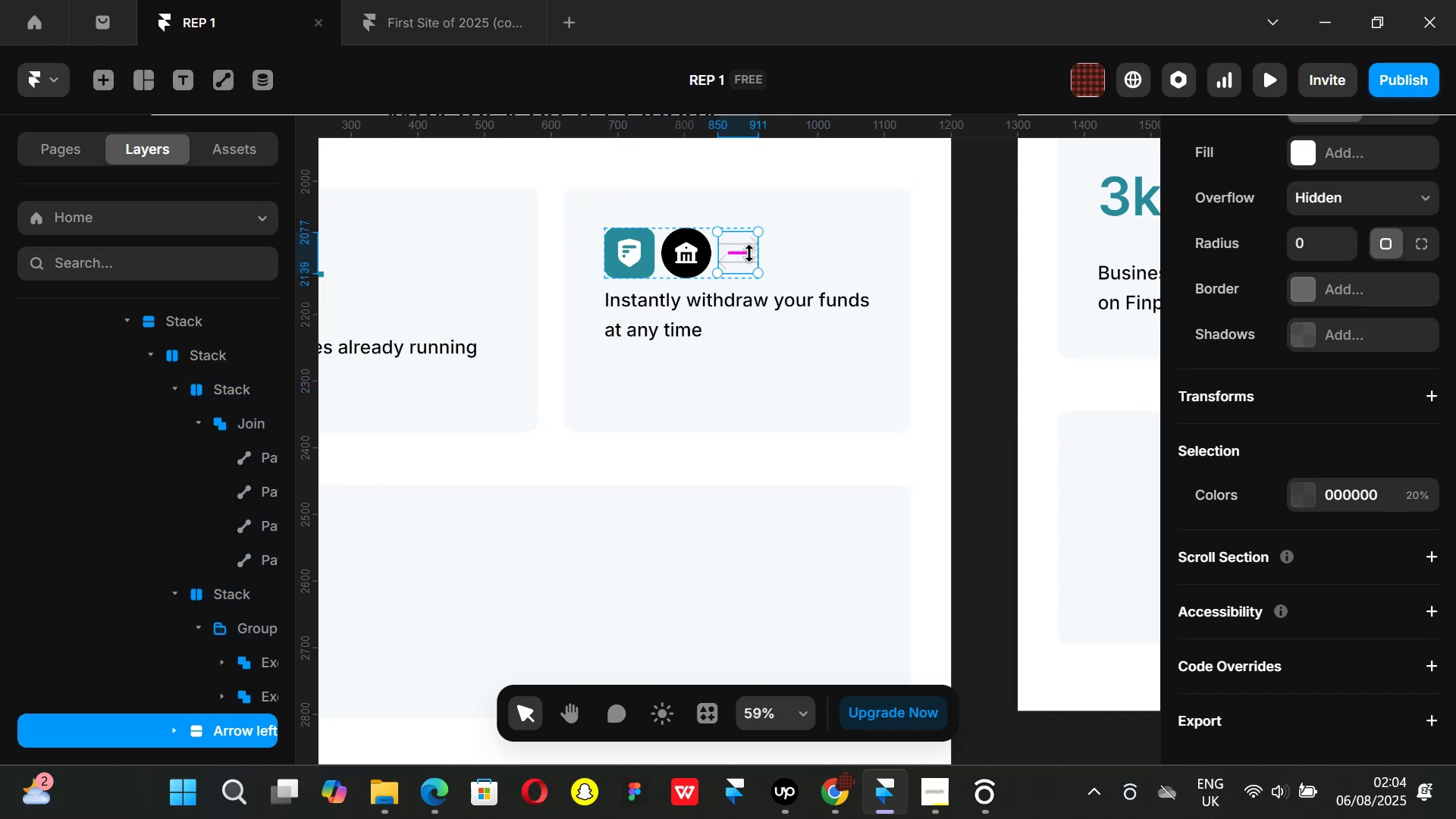 
key(ArrowLeft)
 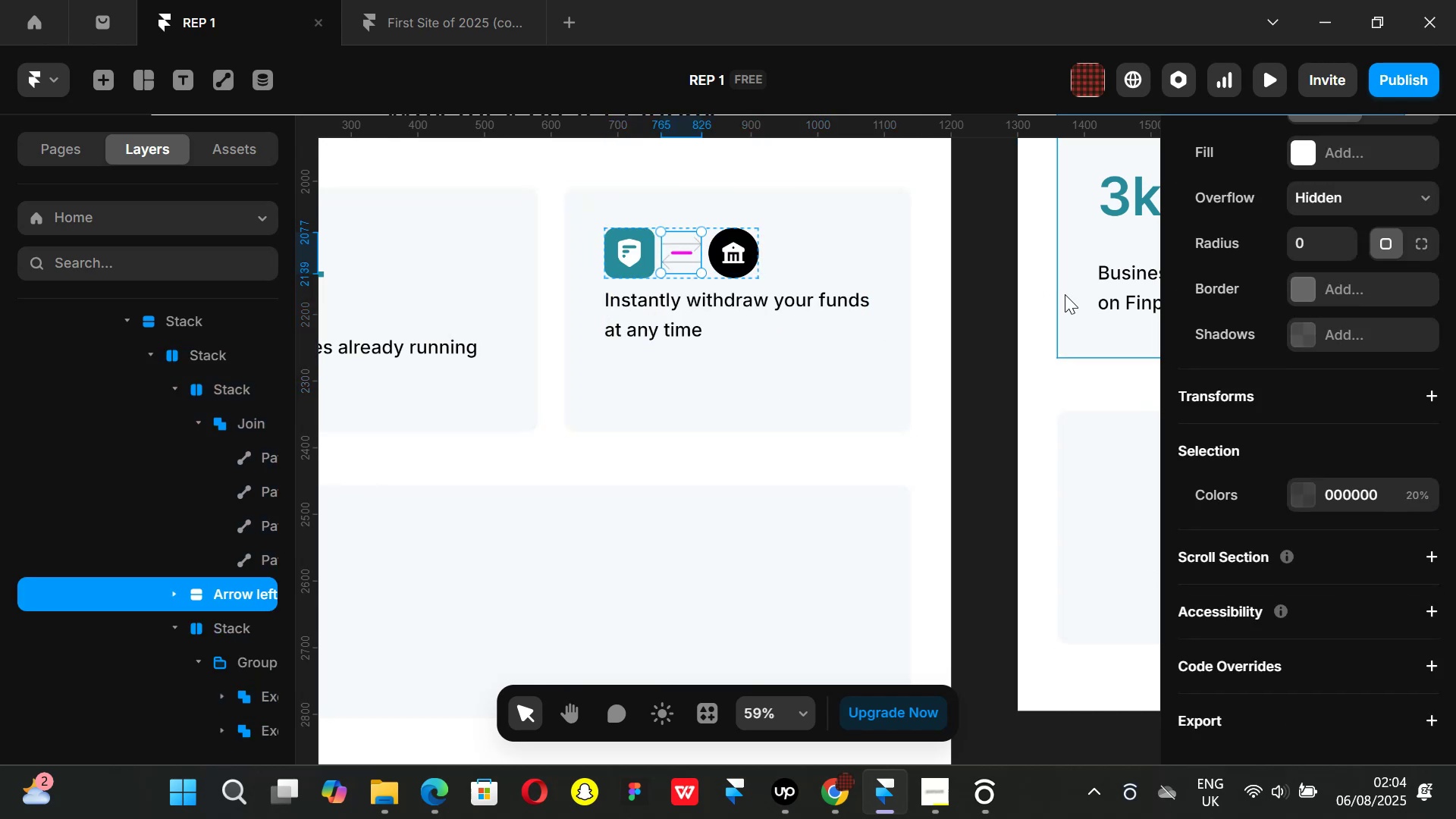 
left_click([975, 297])
 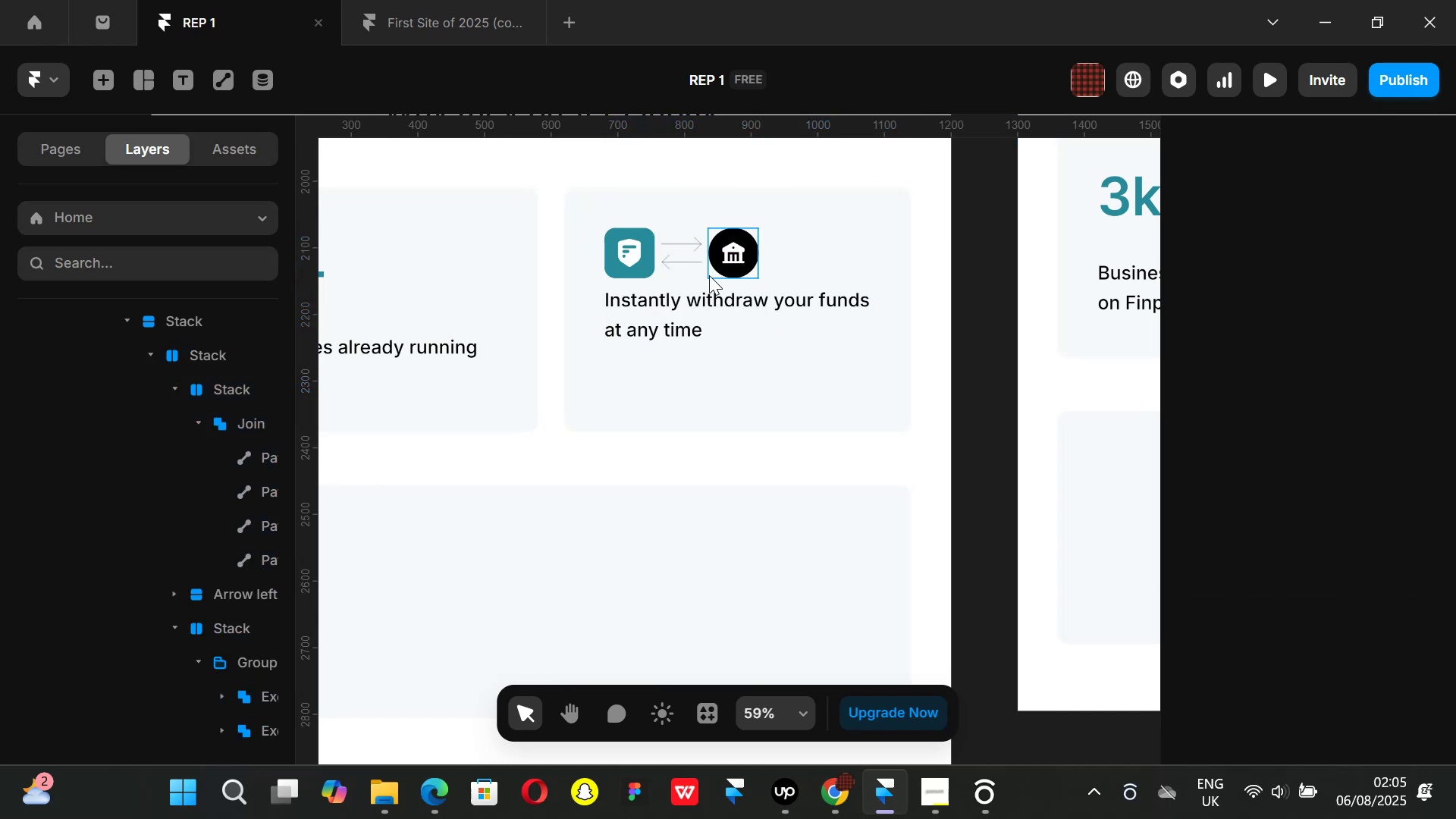 
left_click([703, 271])
 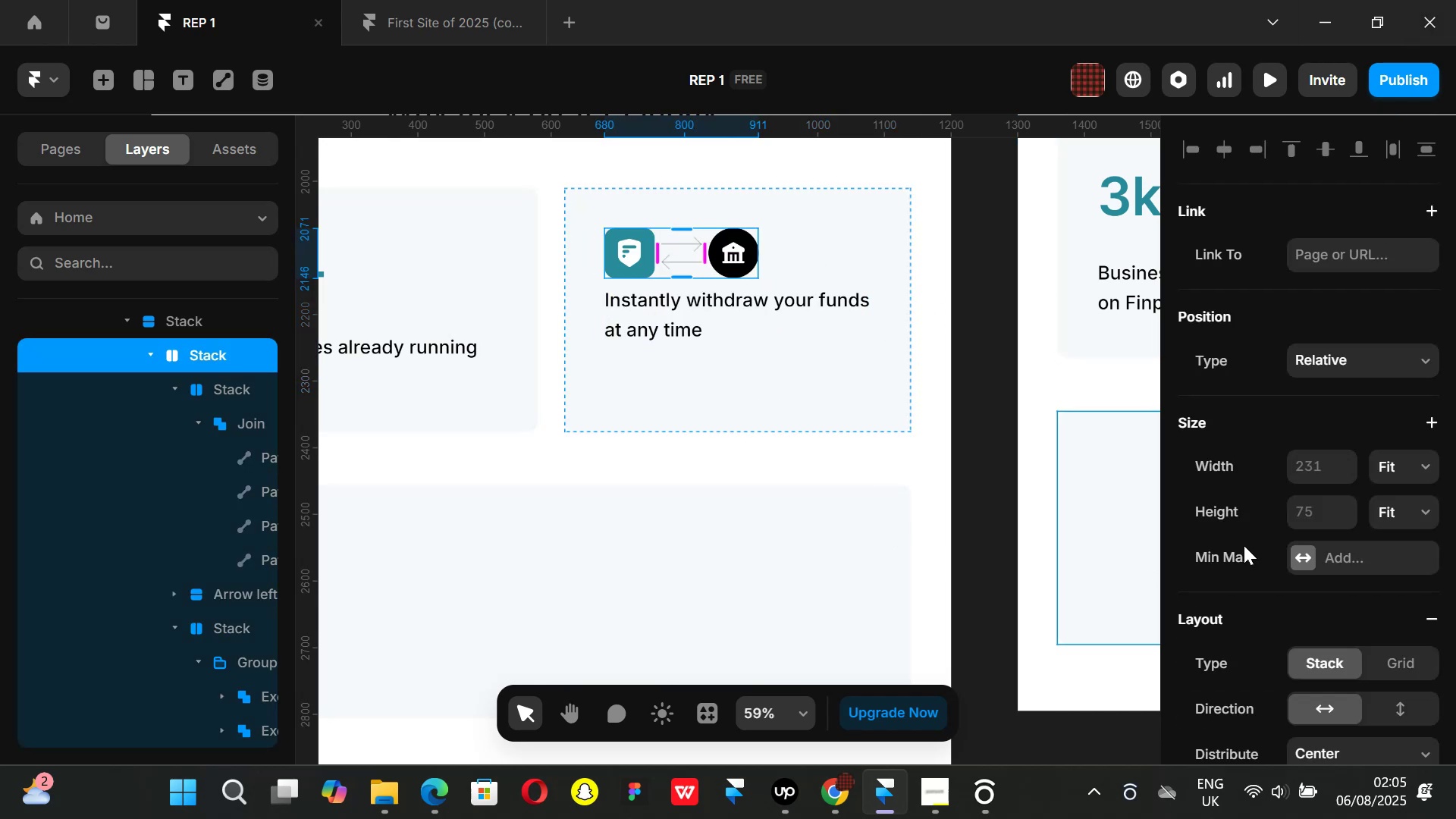 
scroll: coordinate [1376, 566], scroll_direction: down, amount: 2.0
 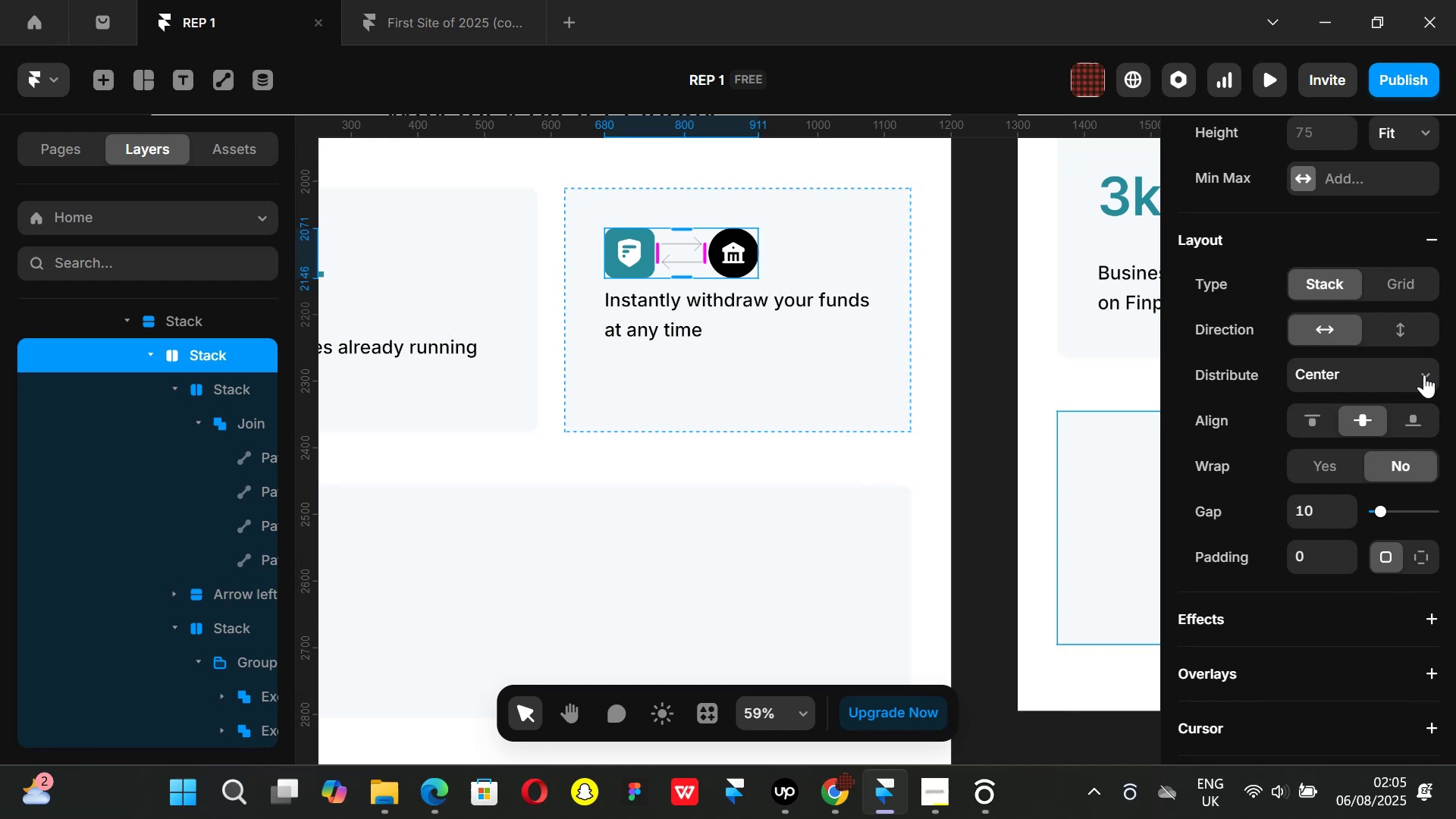 
left_click([1423, 373])
 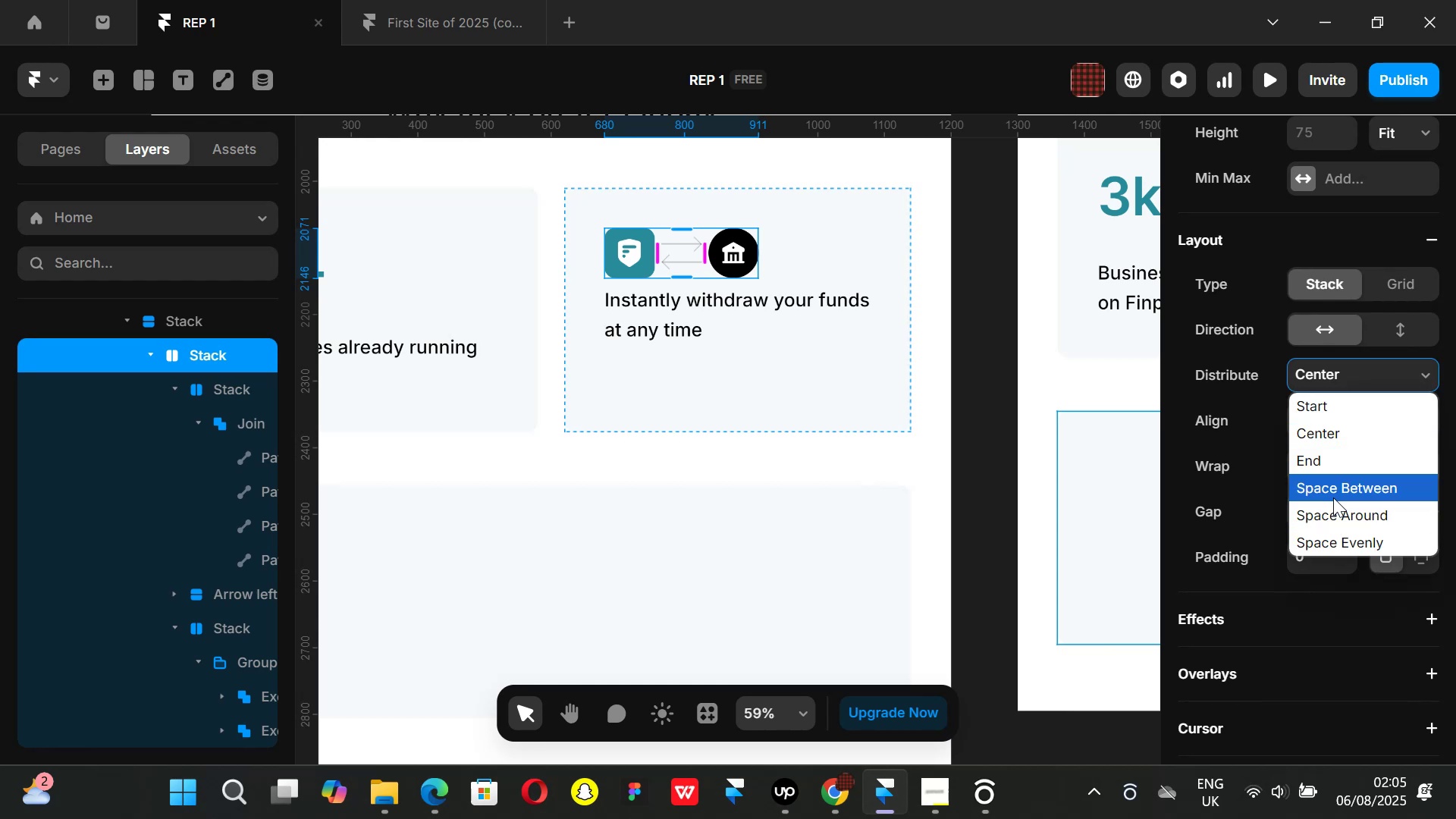 
left_click([1333, 491])
 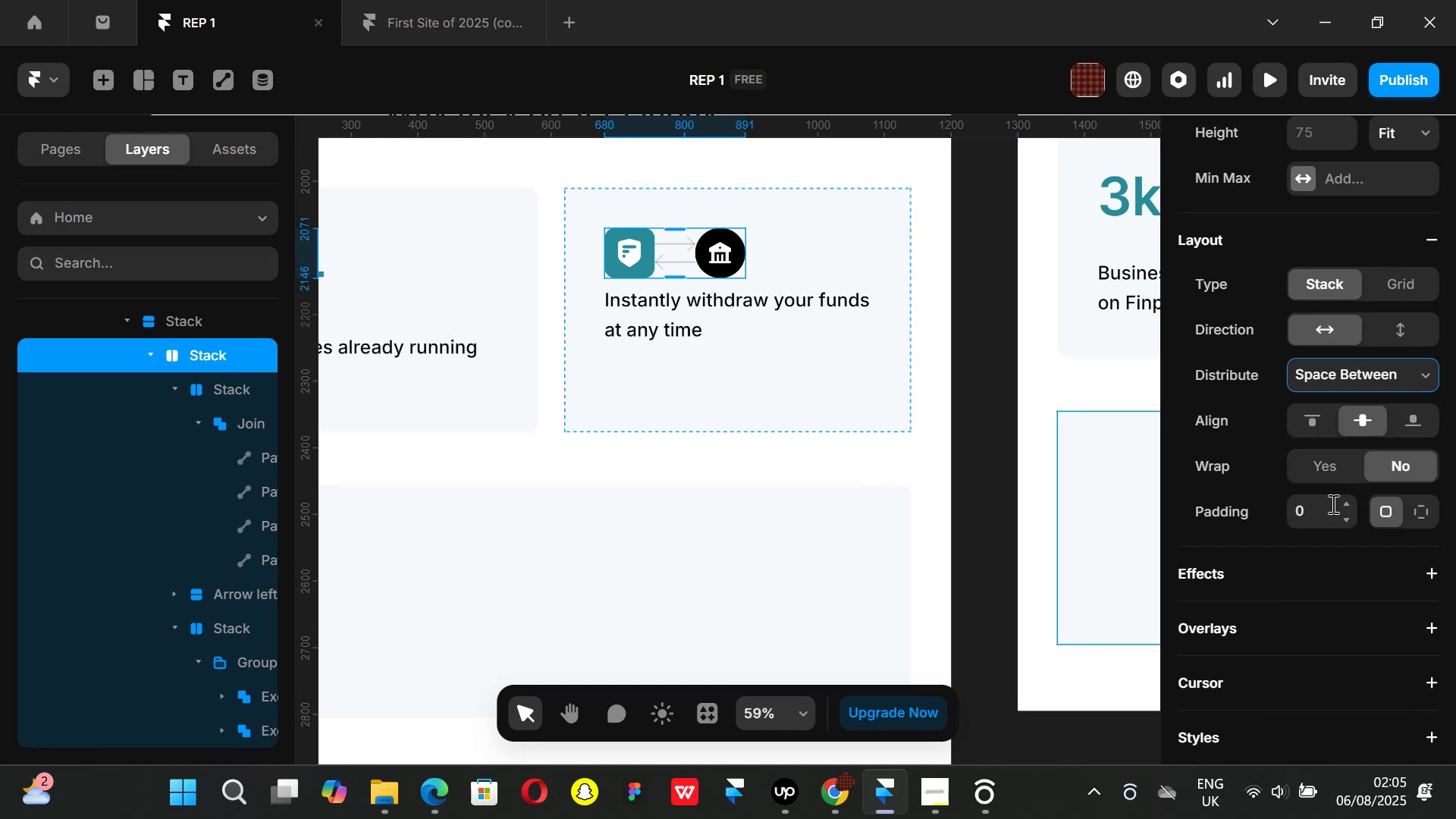 
scroll: coordinate [1317, 503], scroll_direction: up, amount: 1.0
 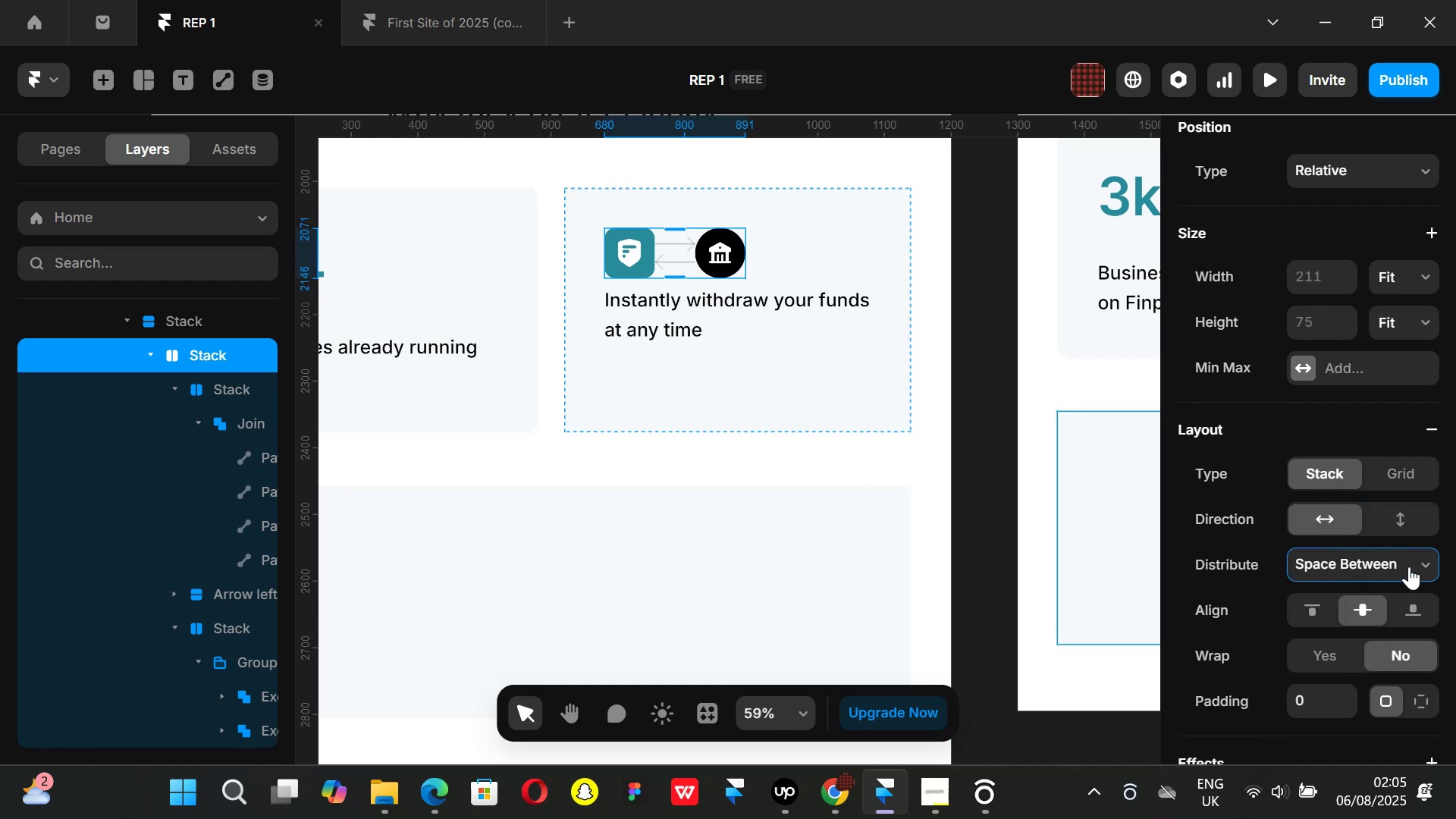 
left_click([1412, 563])
 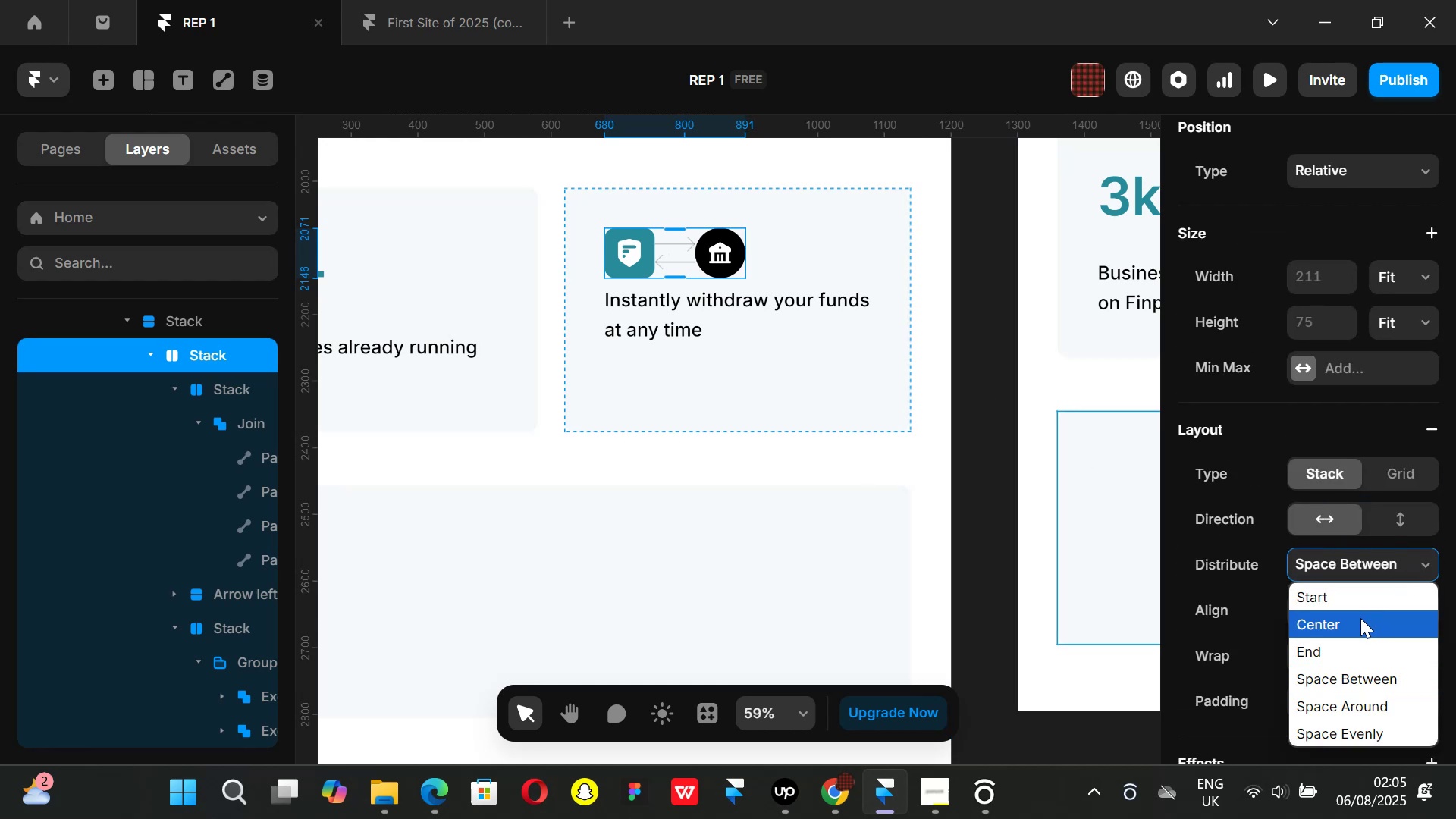 
left_click([1360, 618])
 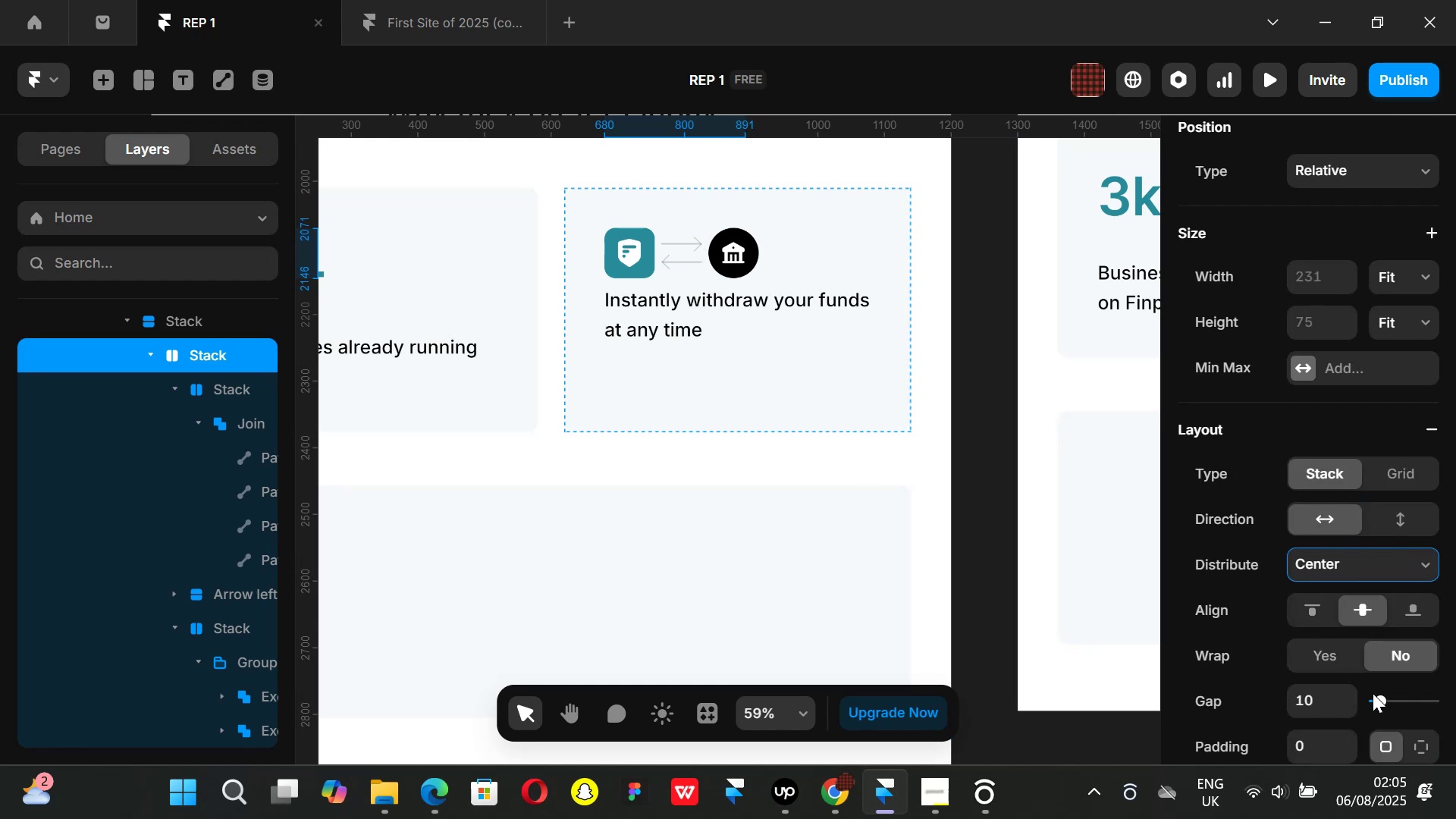 
left_click_drag(start_coordinate=[1382, 700], to_coordinate=[1414, 699])
 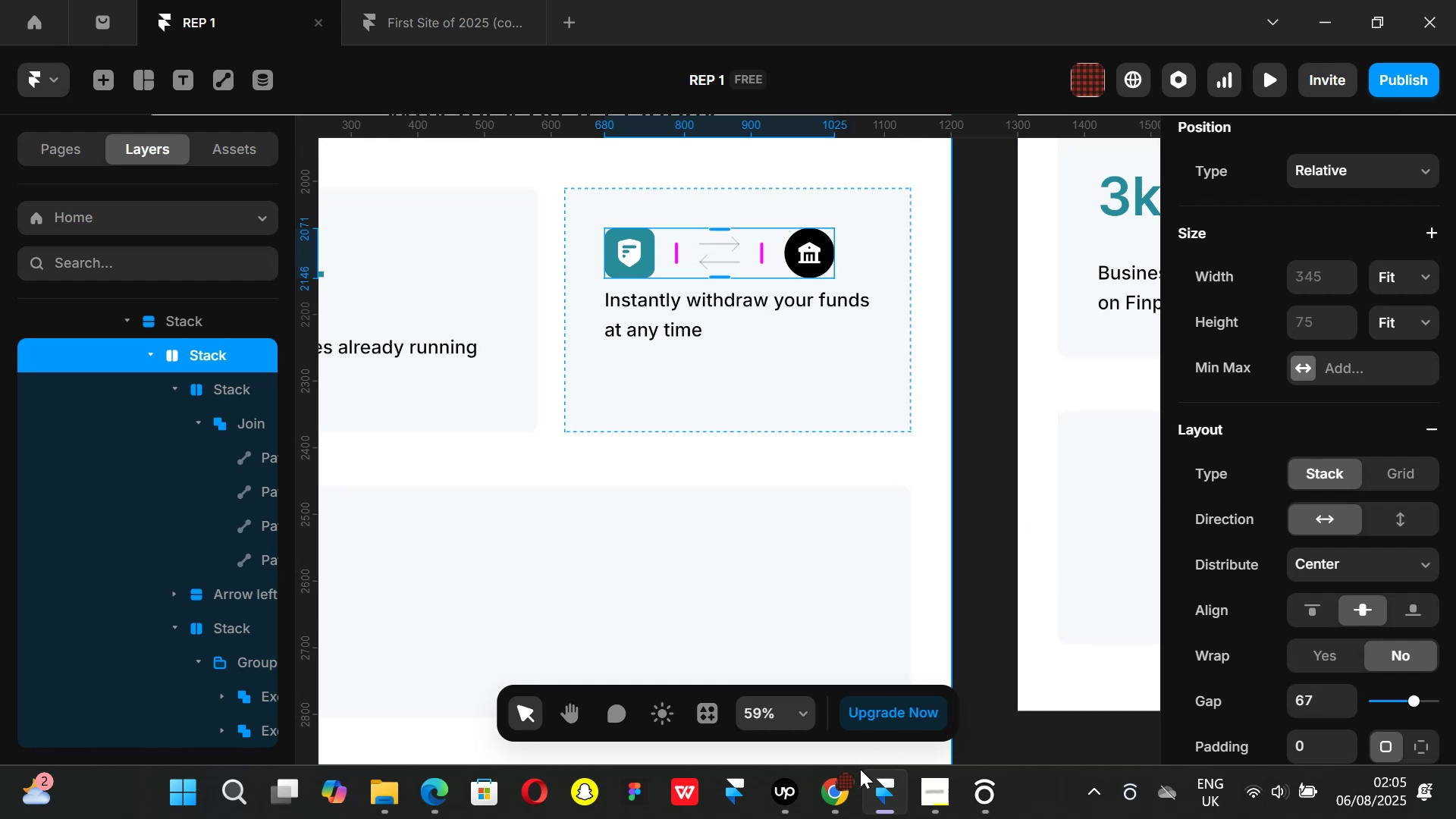 
left_click([836, 792])
 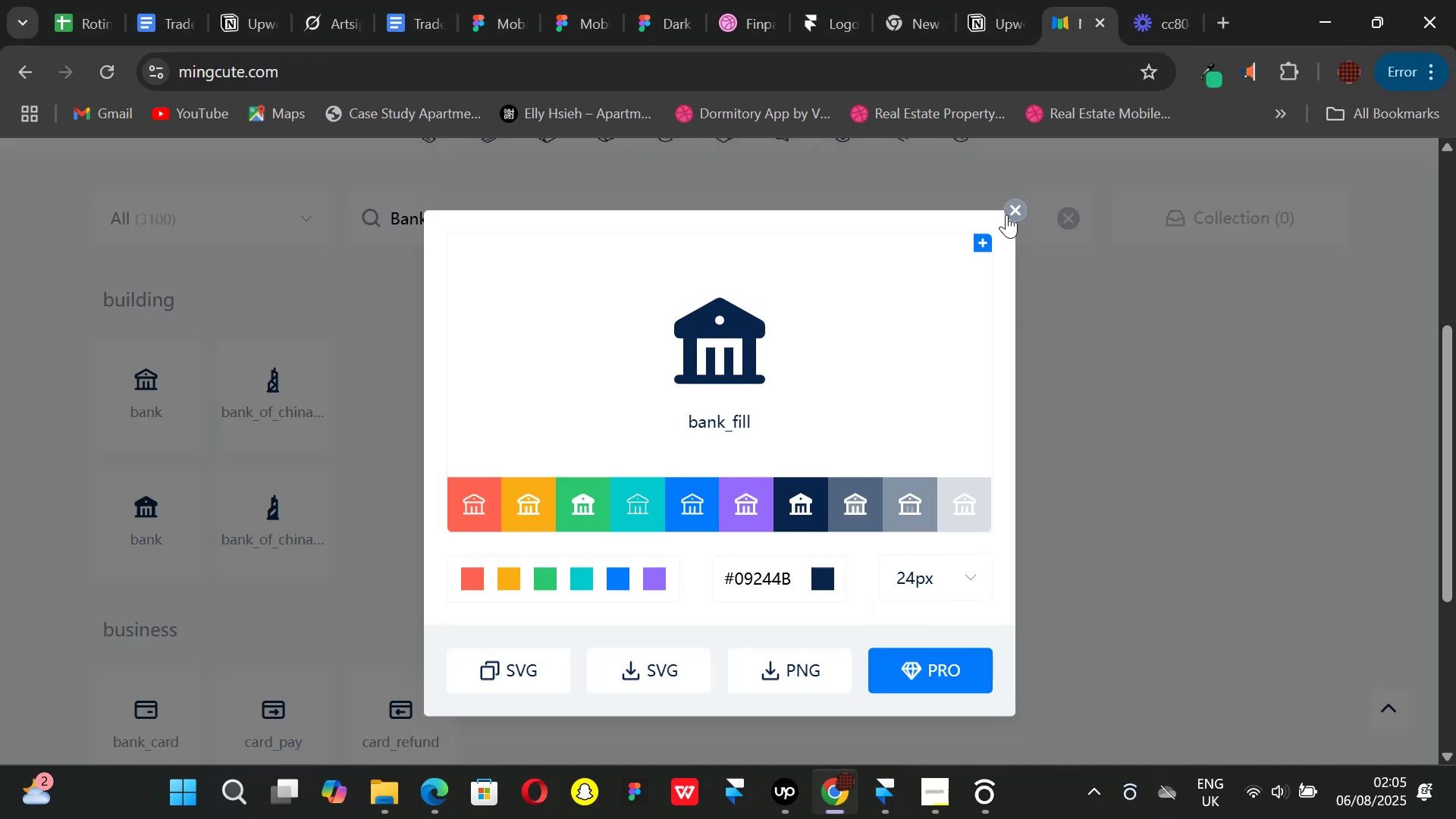 
left_click([1006, 213])
 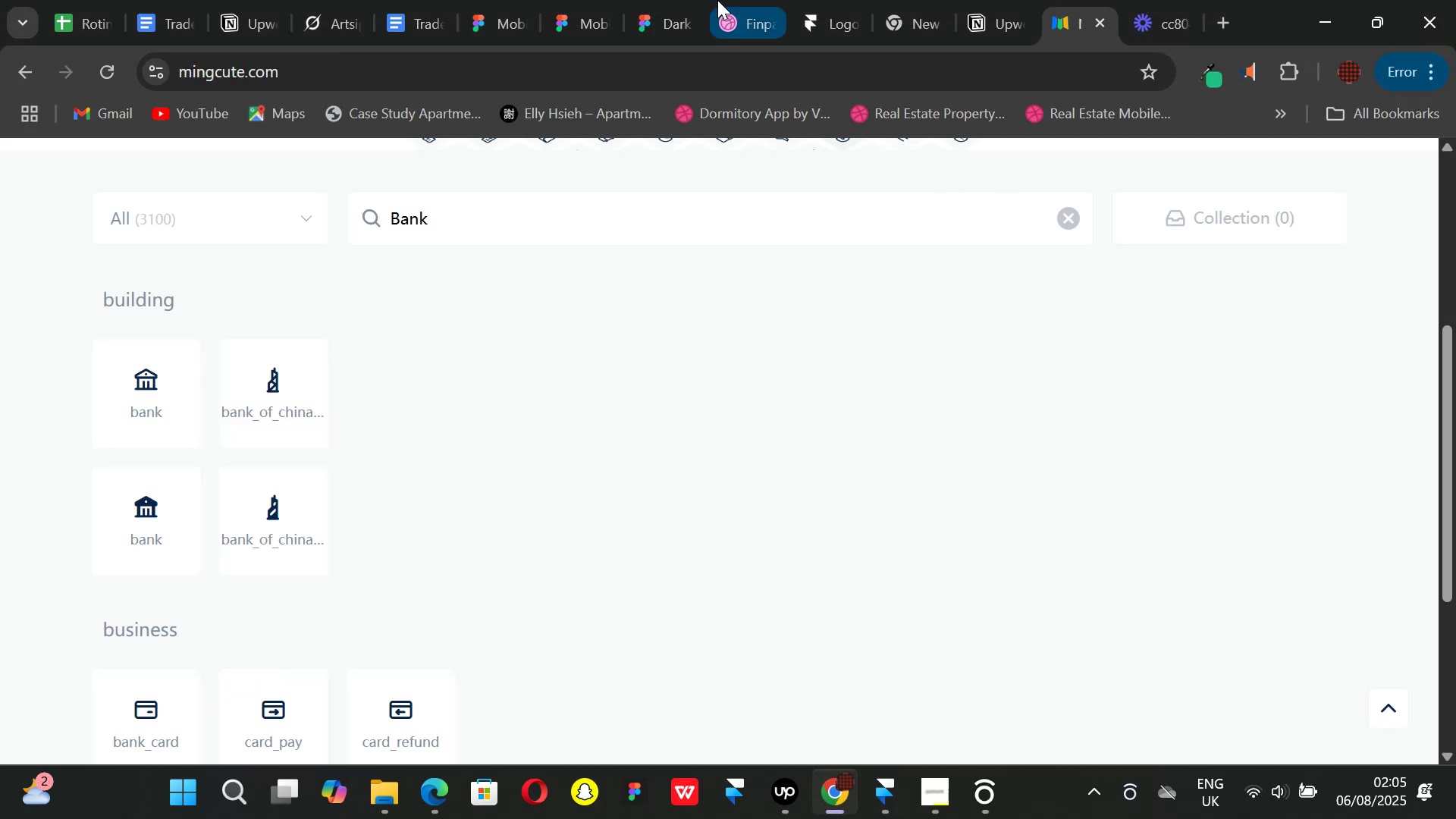 
left_click([717, 0])
 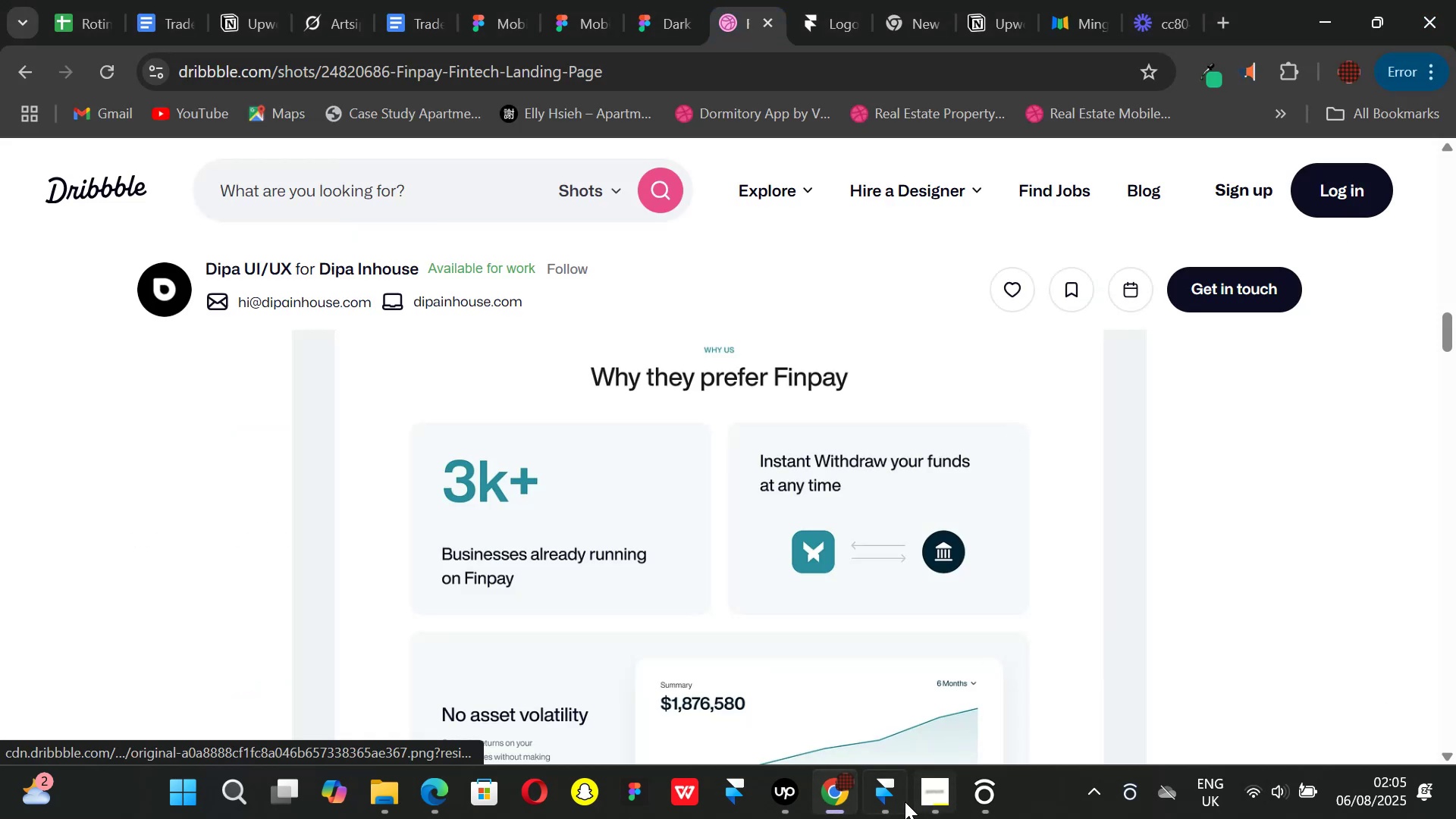 
left_click([893, 802])
 